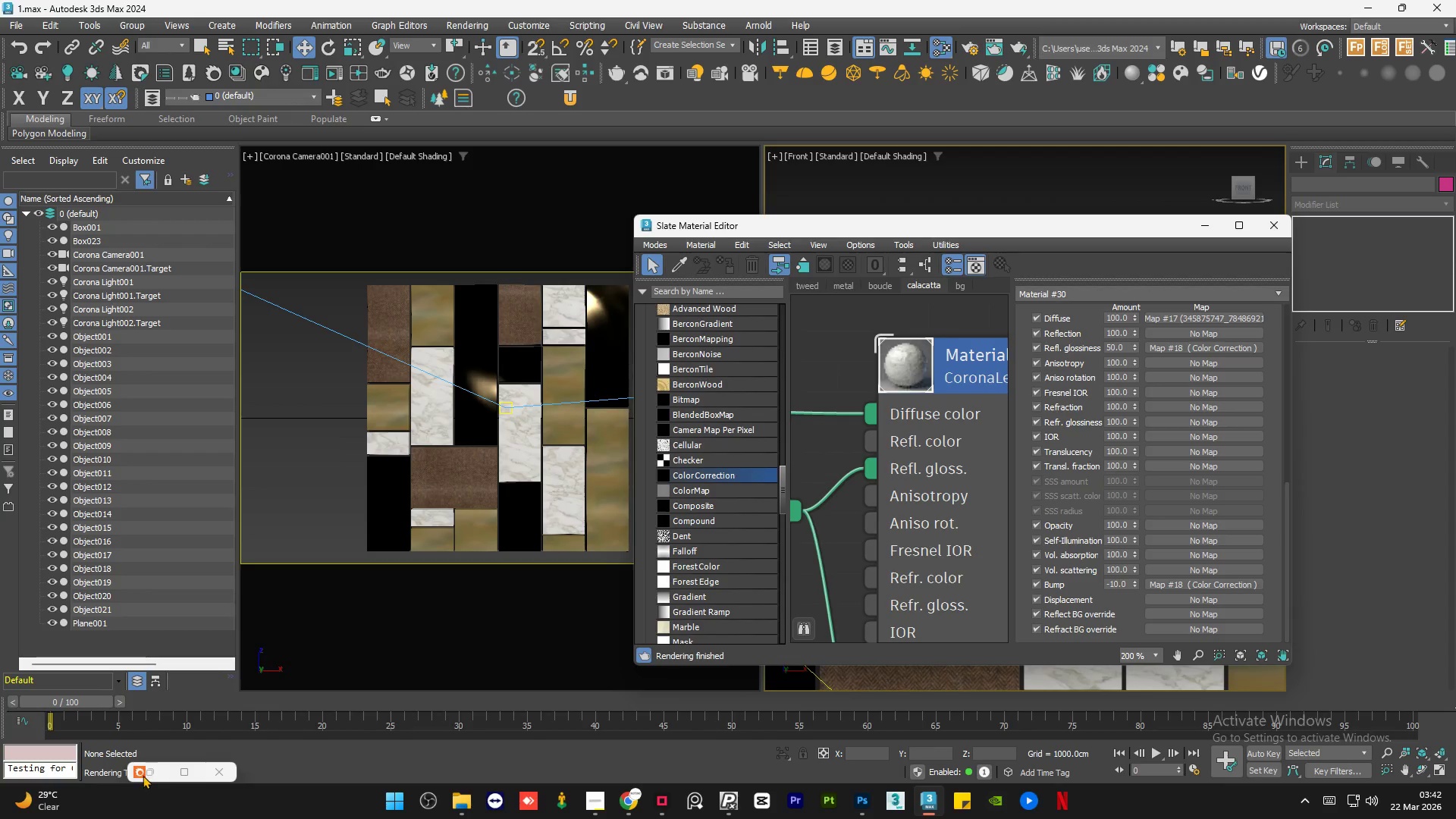 
left_click([157, 769])
 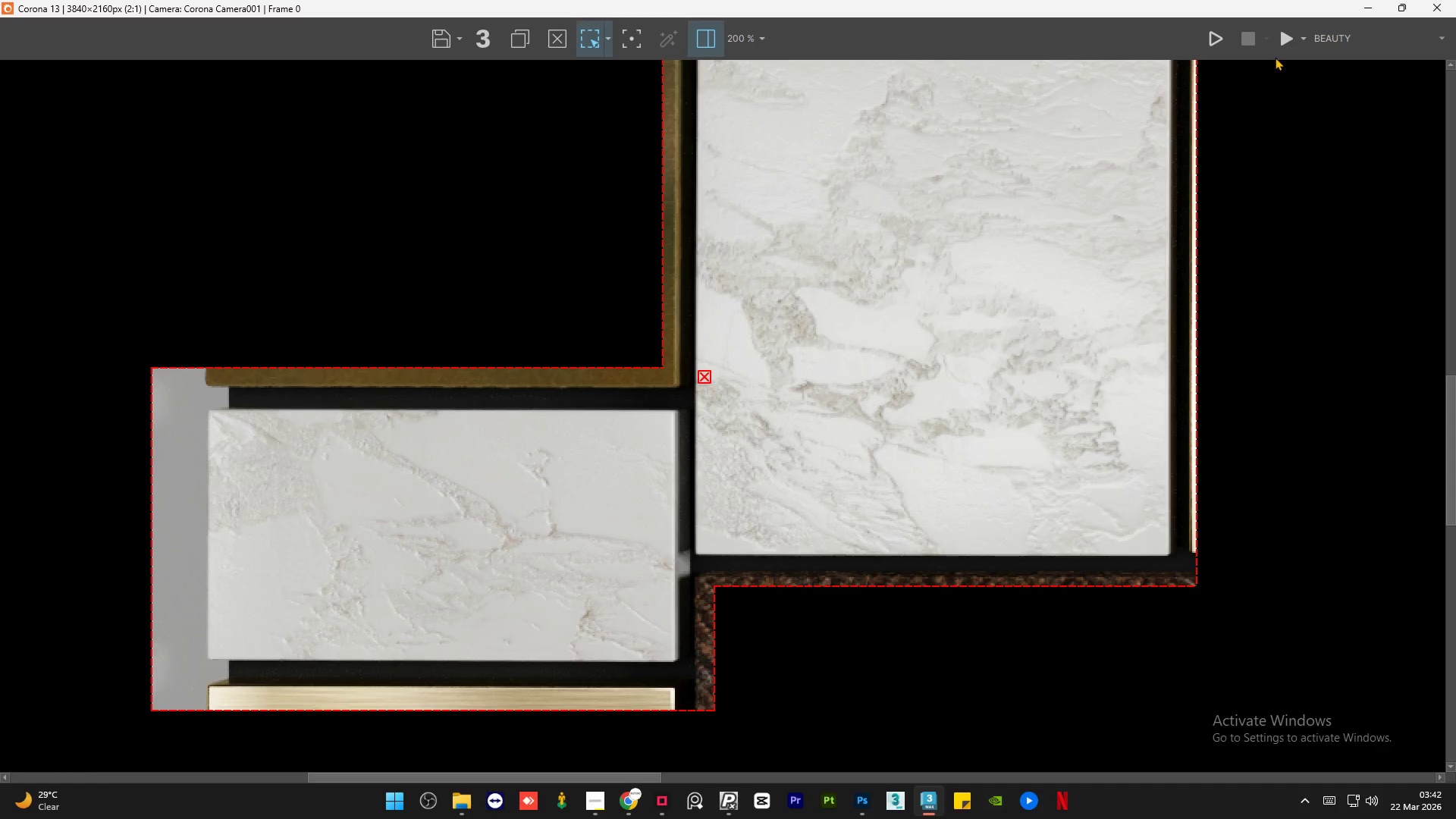 
left_click([1284, 46])
 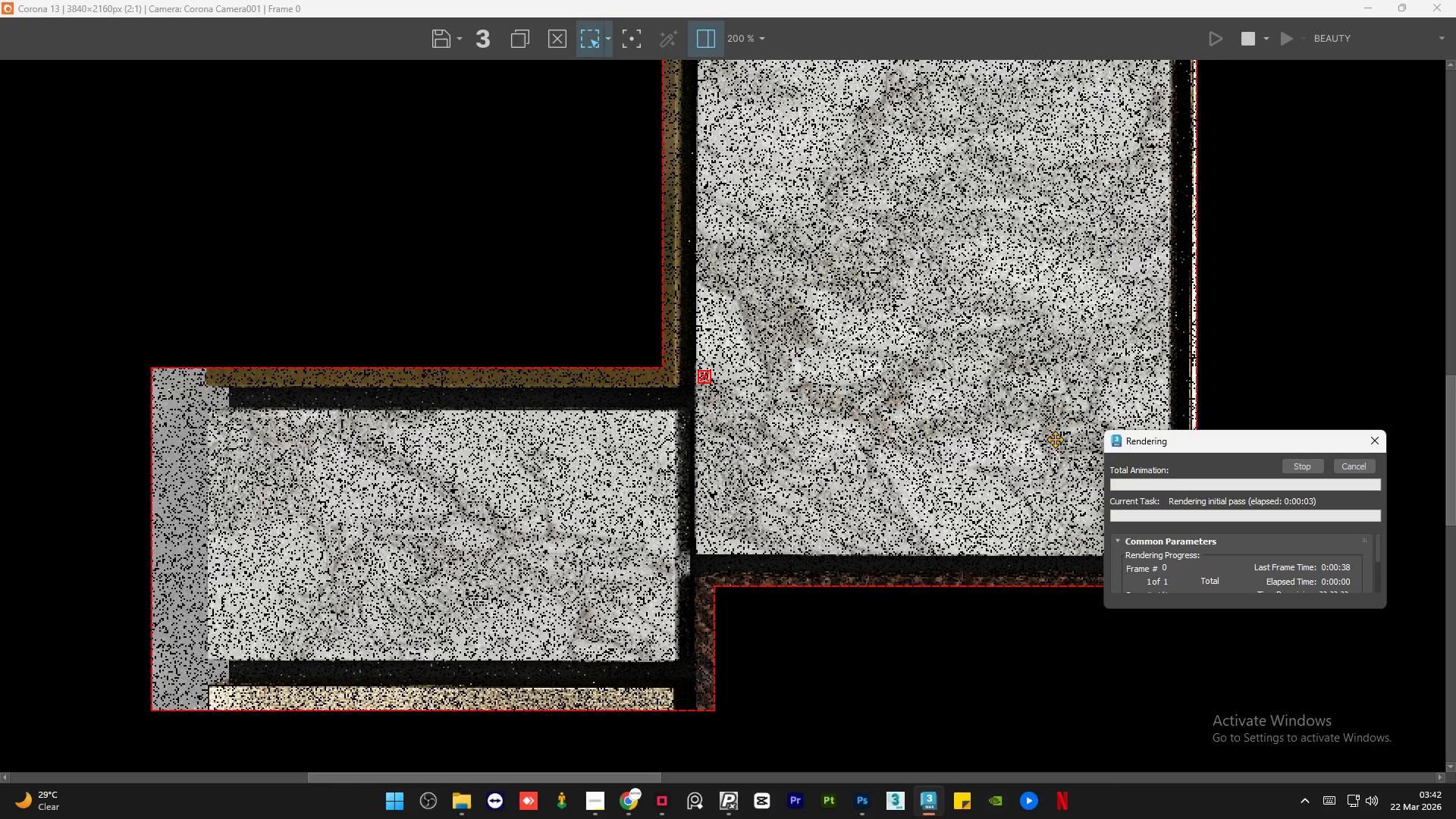 
wait(5.7)
 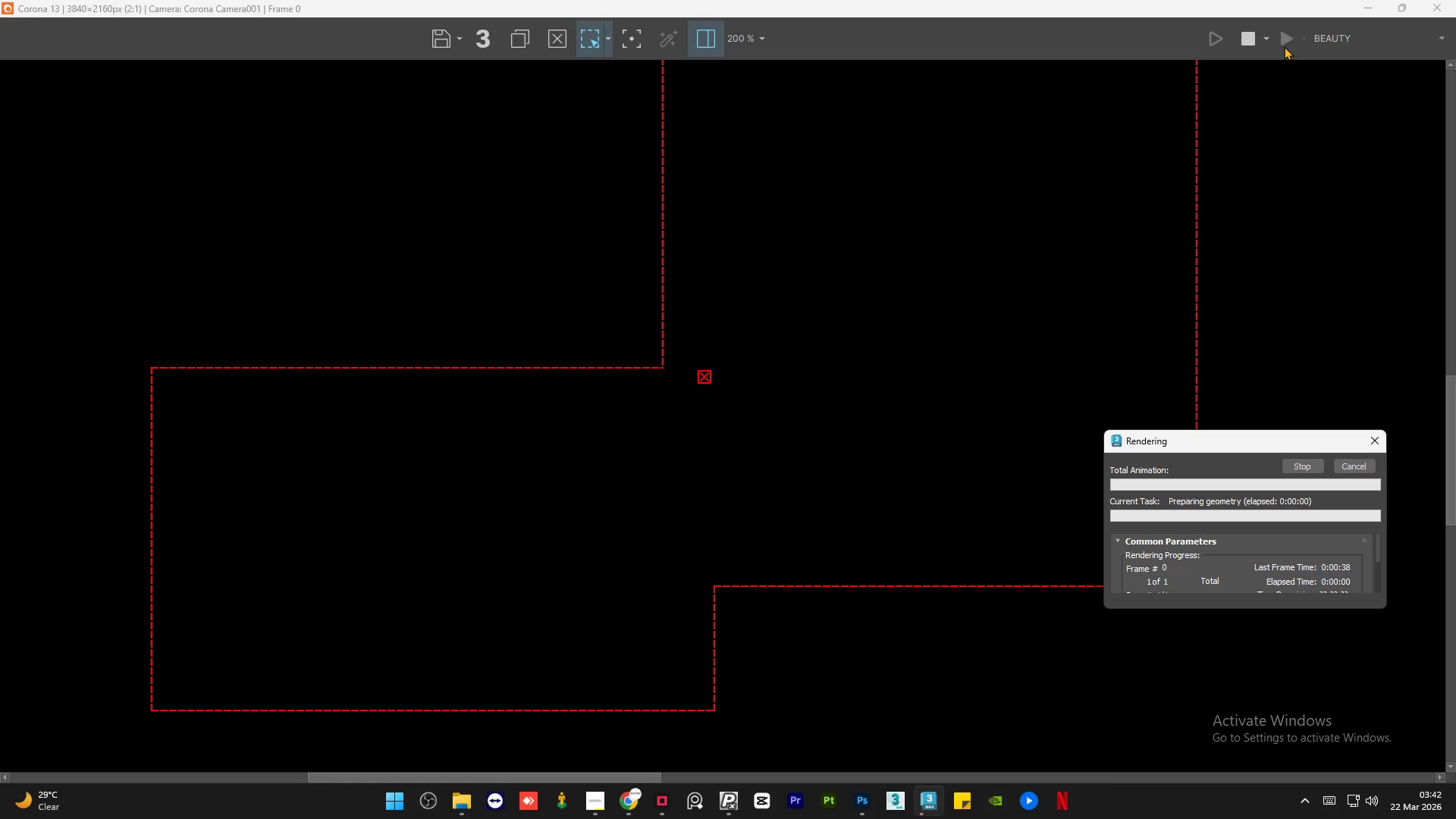 
scroll: coordinate [519, 591], scroll_direction: up, amount: 2.0
 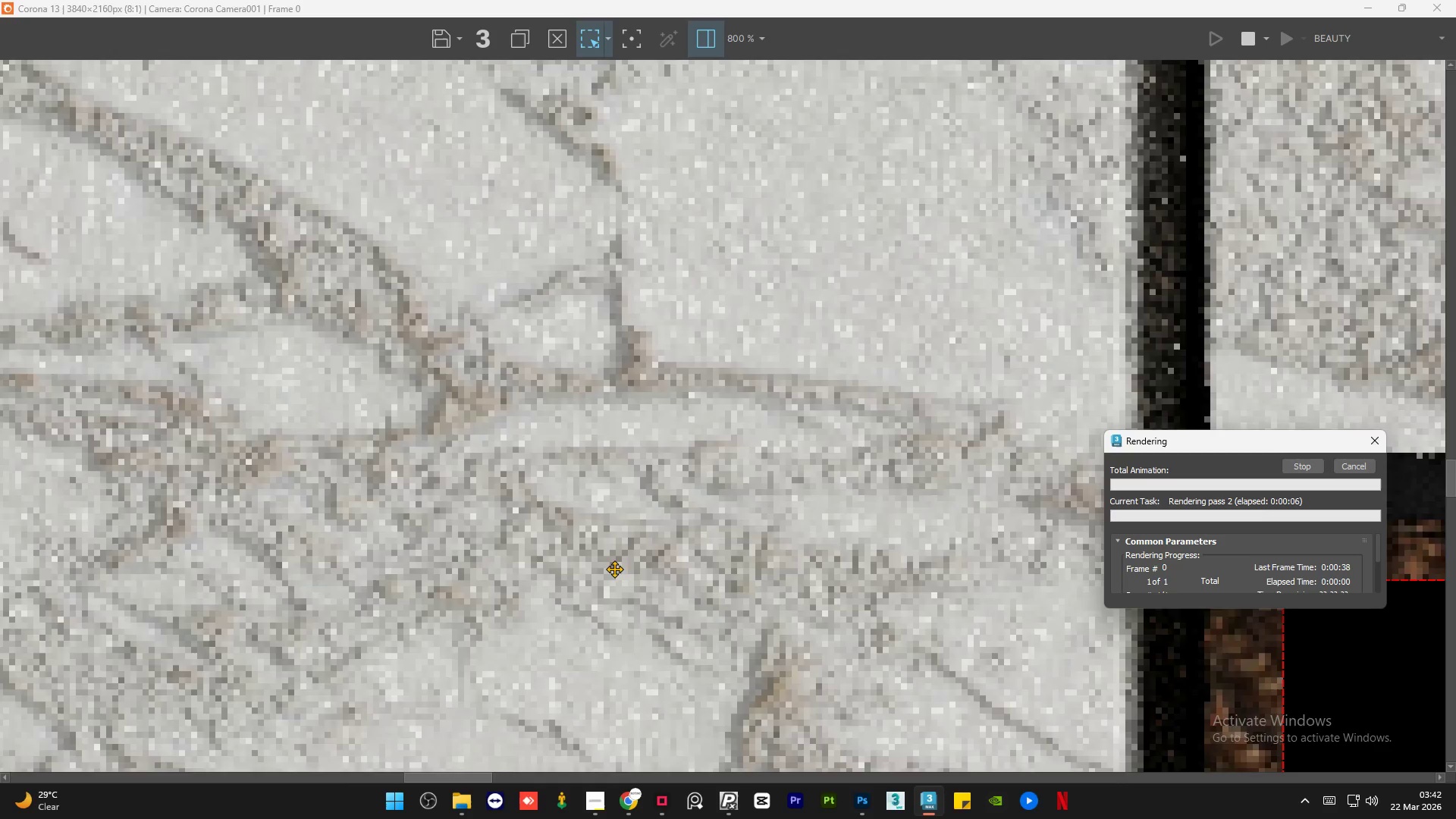 
scroll: coordinate [621, 569], scroll_direction: down, amount: 2.0
 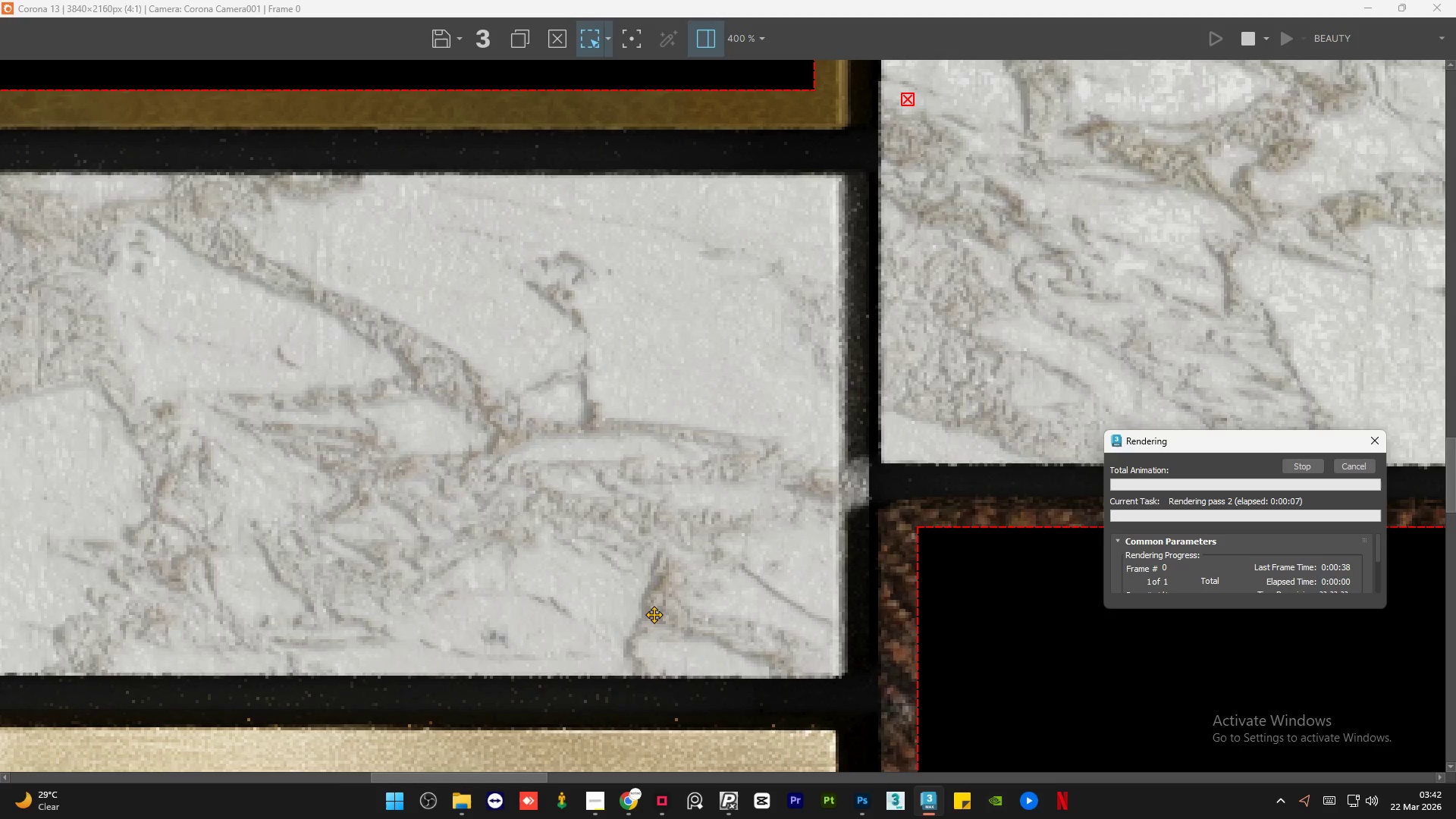 
scroll: coordinate [654, 614], scroll_direction: up, amount: 2.0
 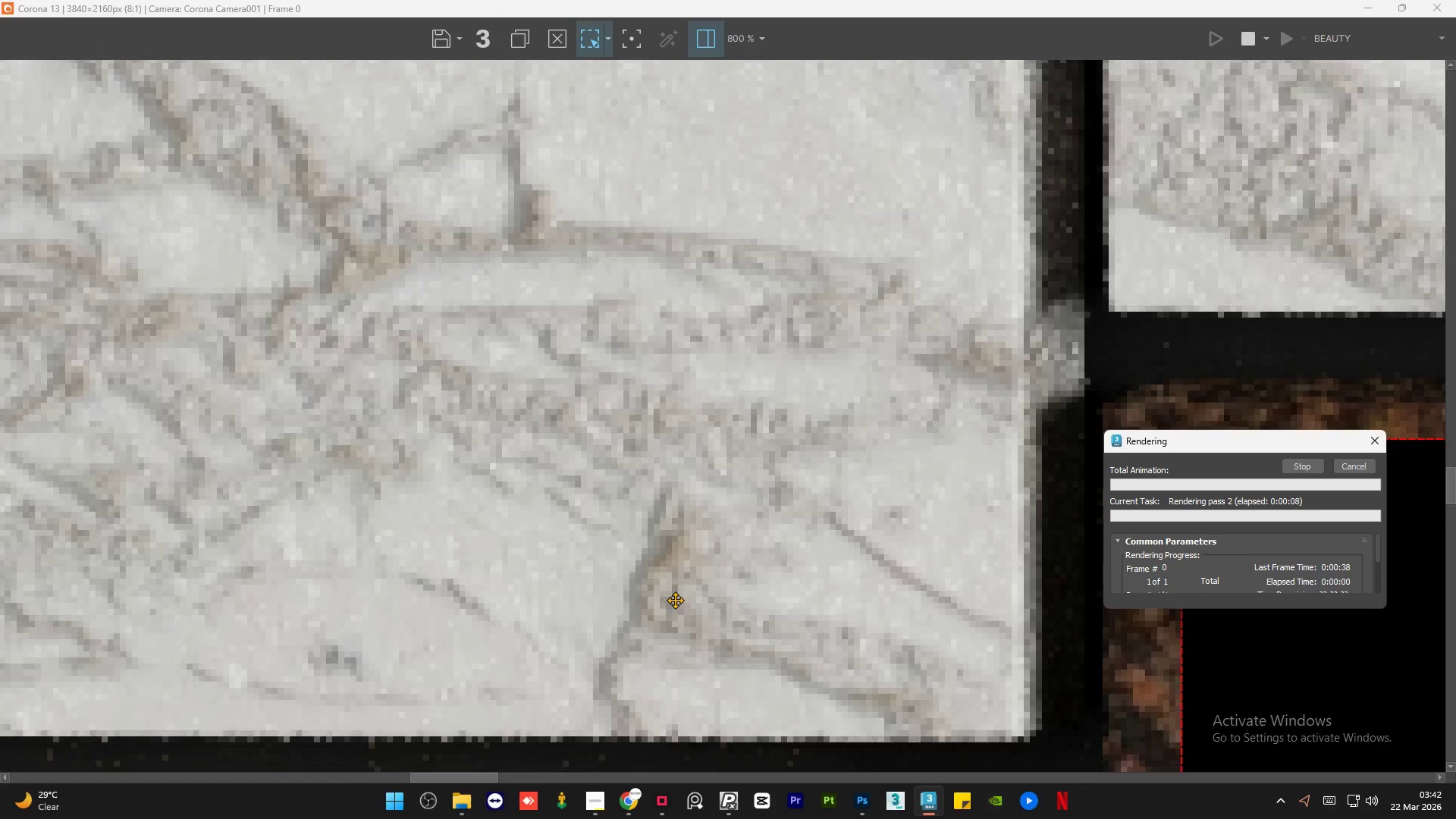 
scroll: coordinate [377, 439], scroll_direction: down, amount: 2.0
 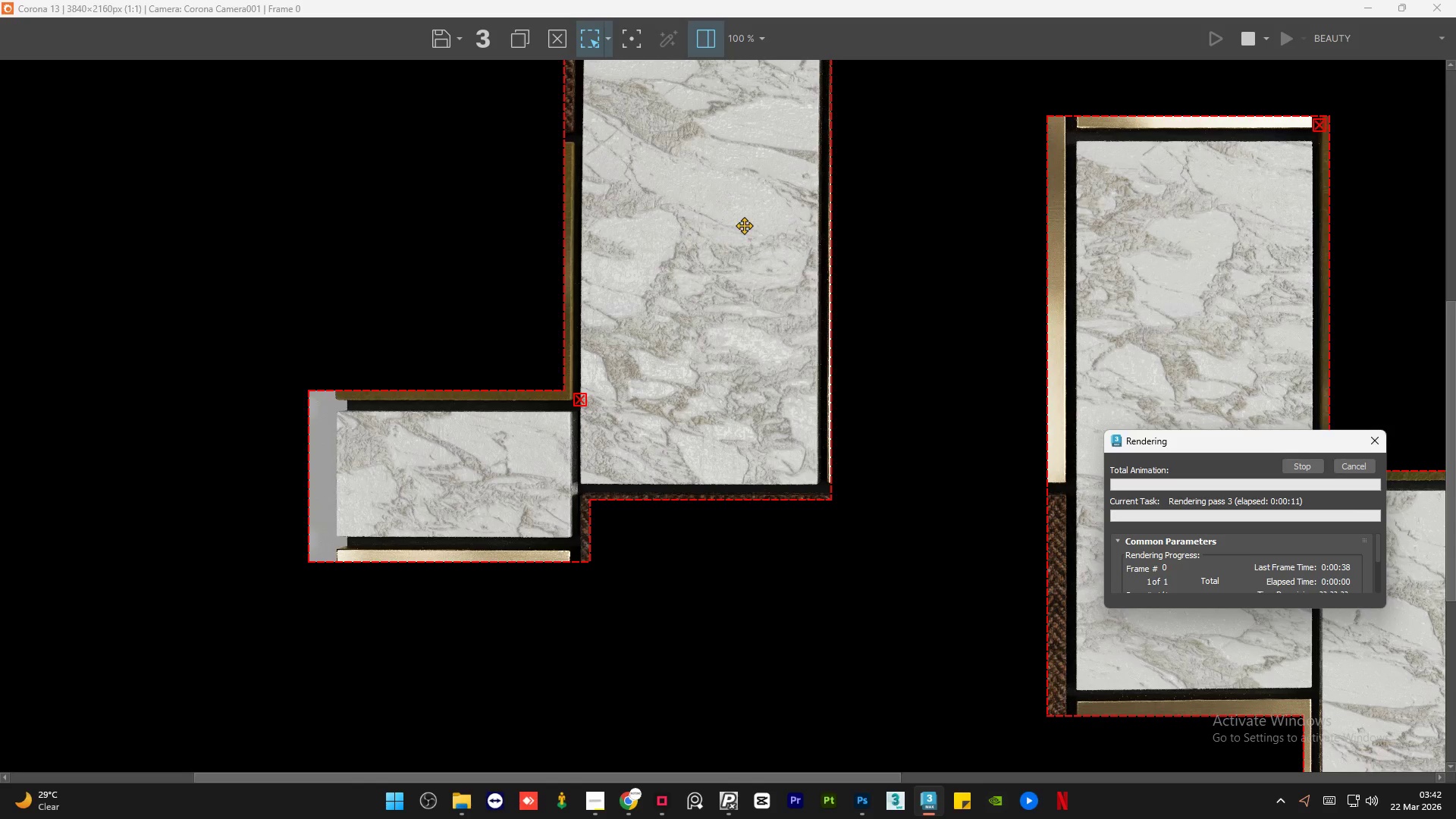 
scroll: coordinate [747, 224], scroll_direction: up, amount: 2.0
 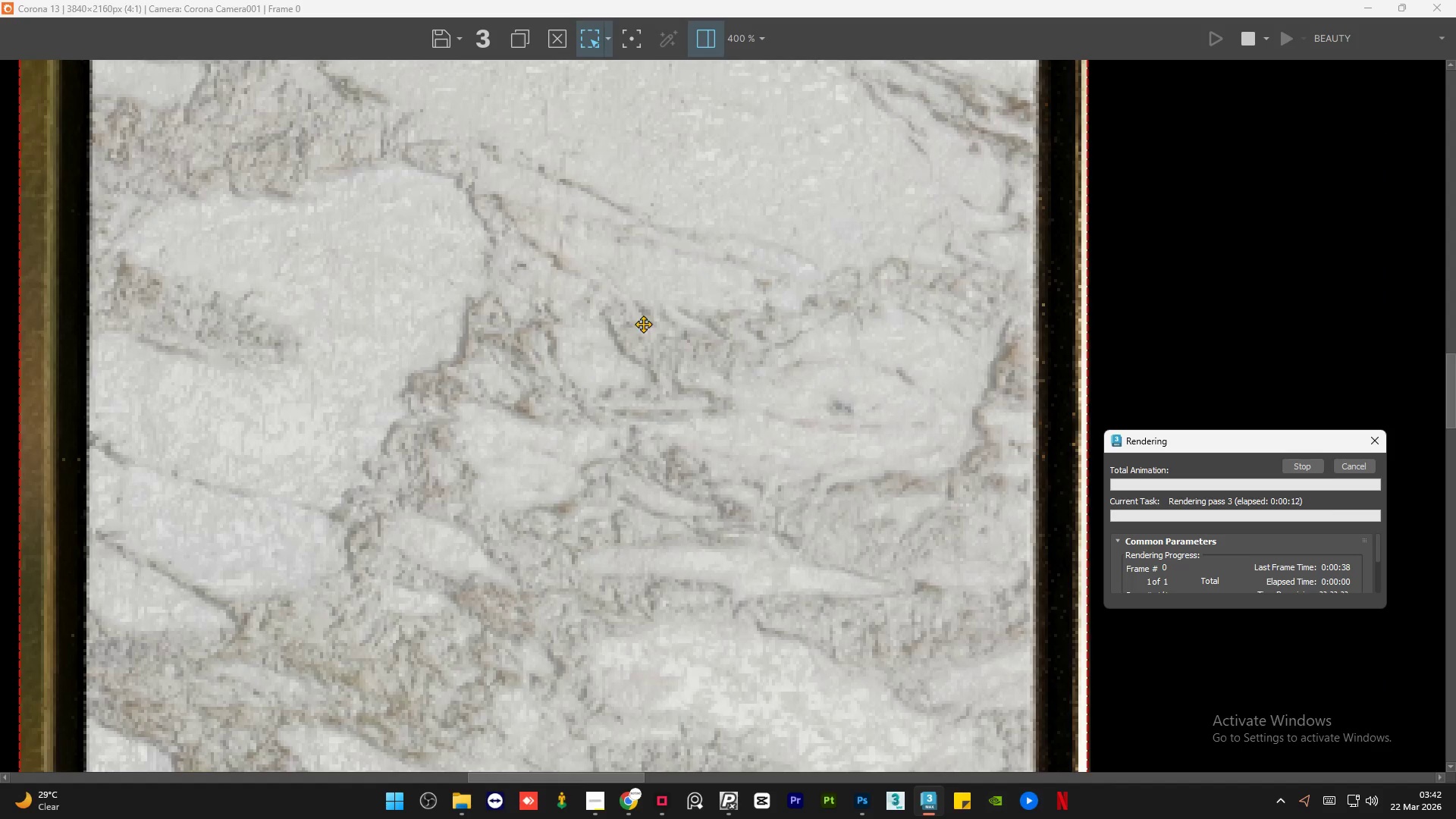 
scroll: coordinate [567, 378], scroll_direction: down, amount: 2.0
 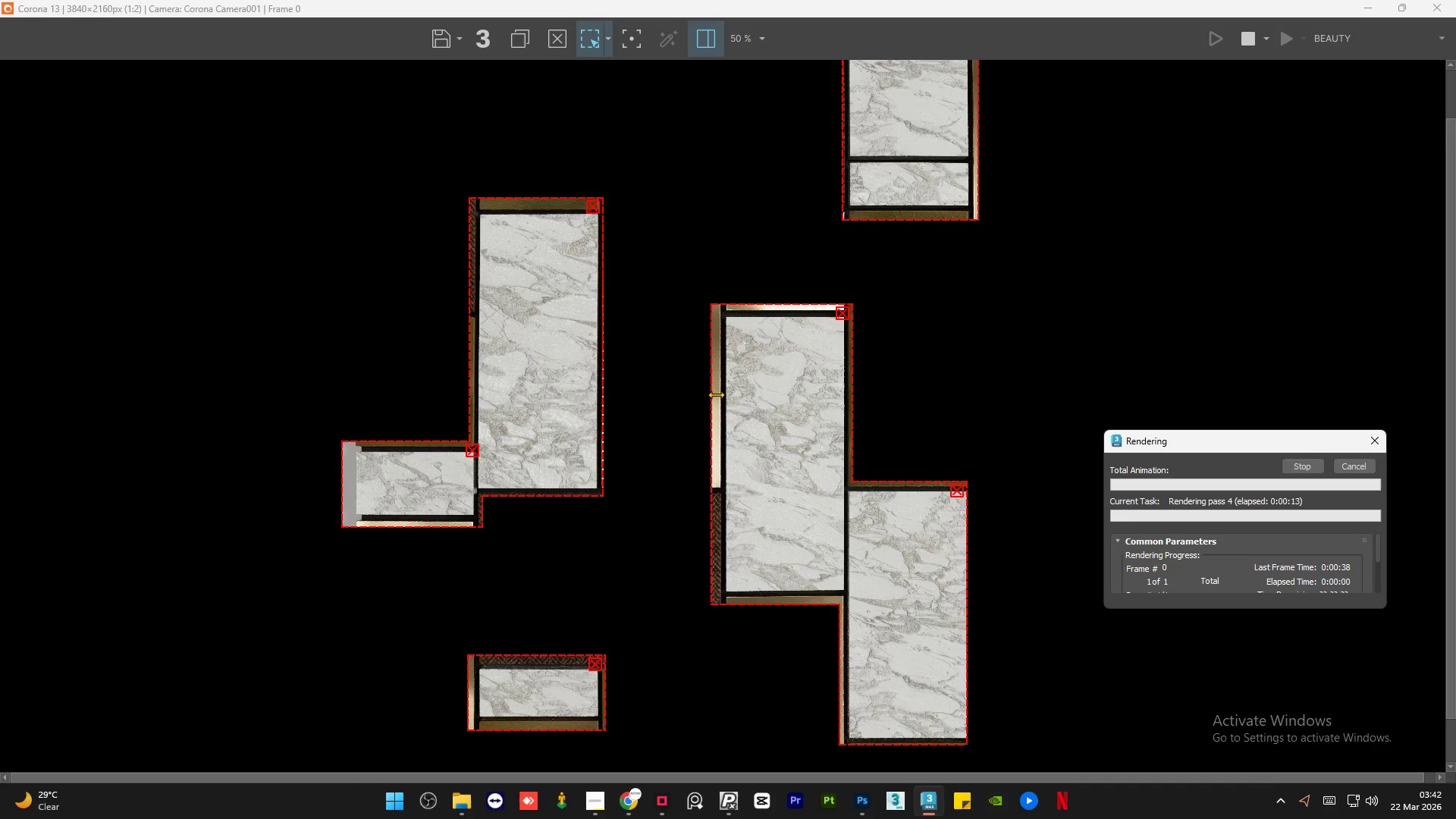 
scroll: coordinate [775, 468], scroll_direction: up, amount: 3.0
 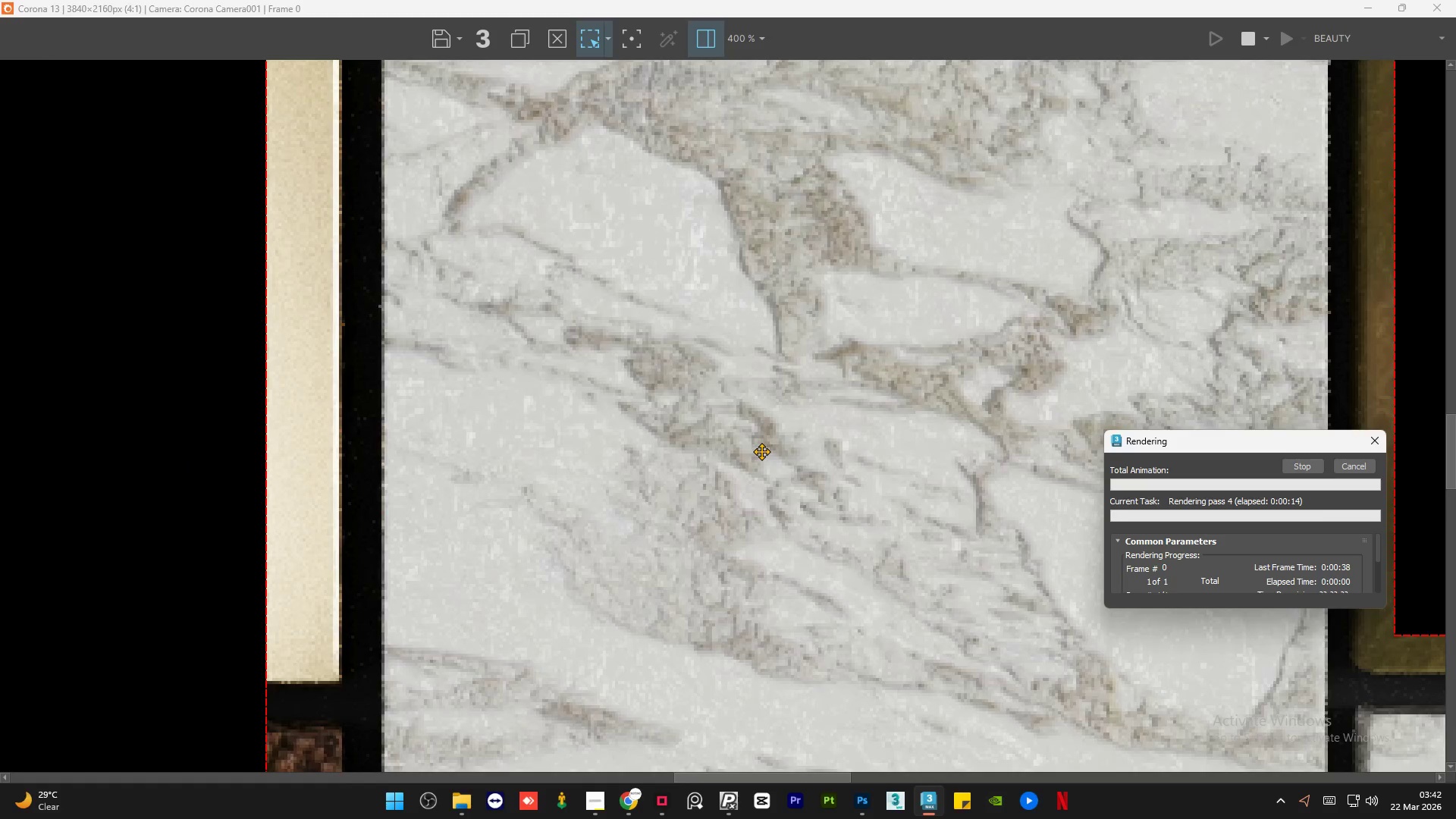 
scroll: coordinate [761, 451], scroll_direction: down, amount: 1.0
 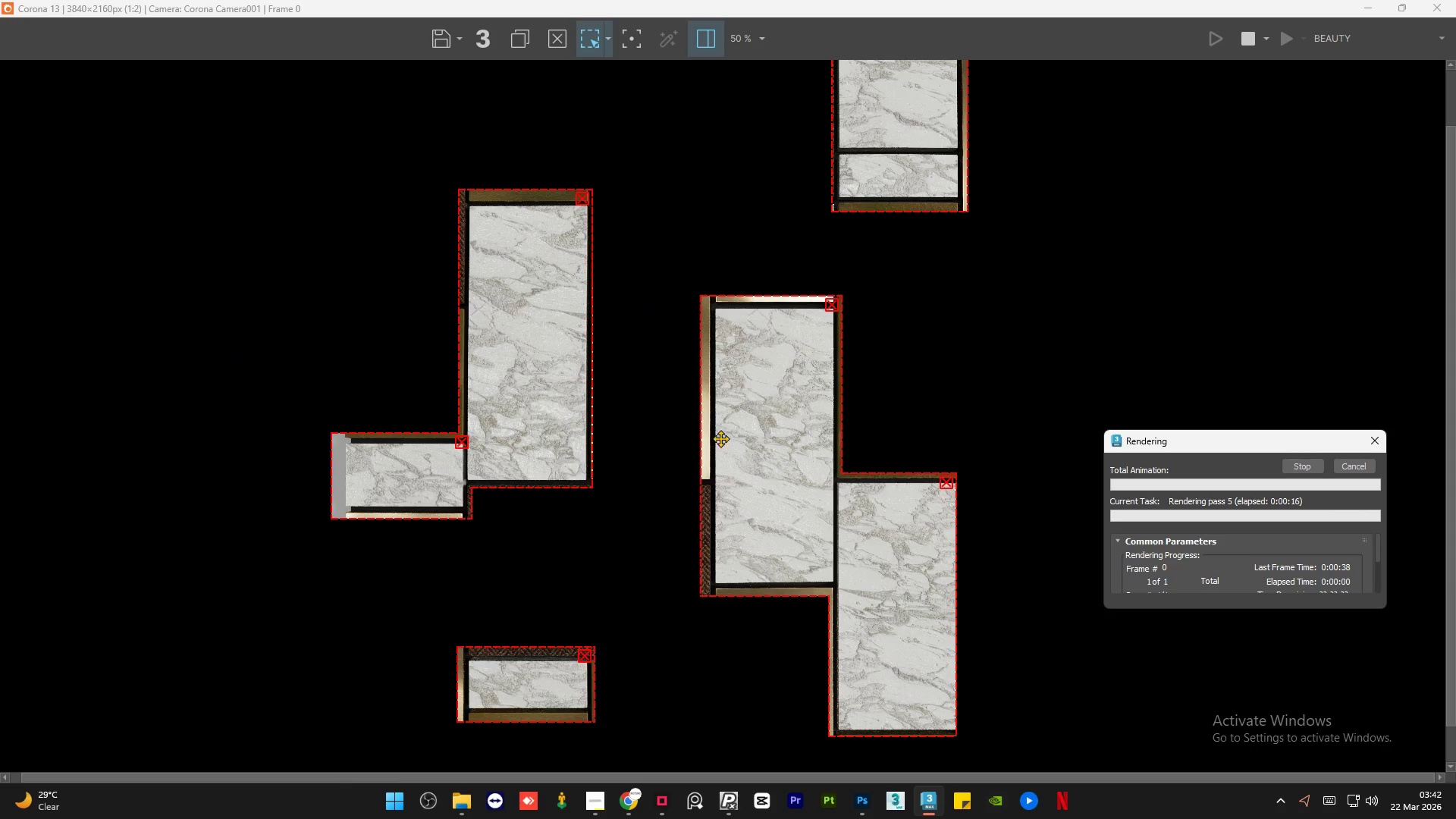 
scroll: coordinate [498, 678], scroll_direction: up, amount: 4.0
 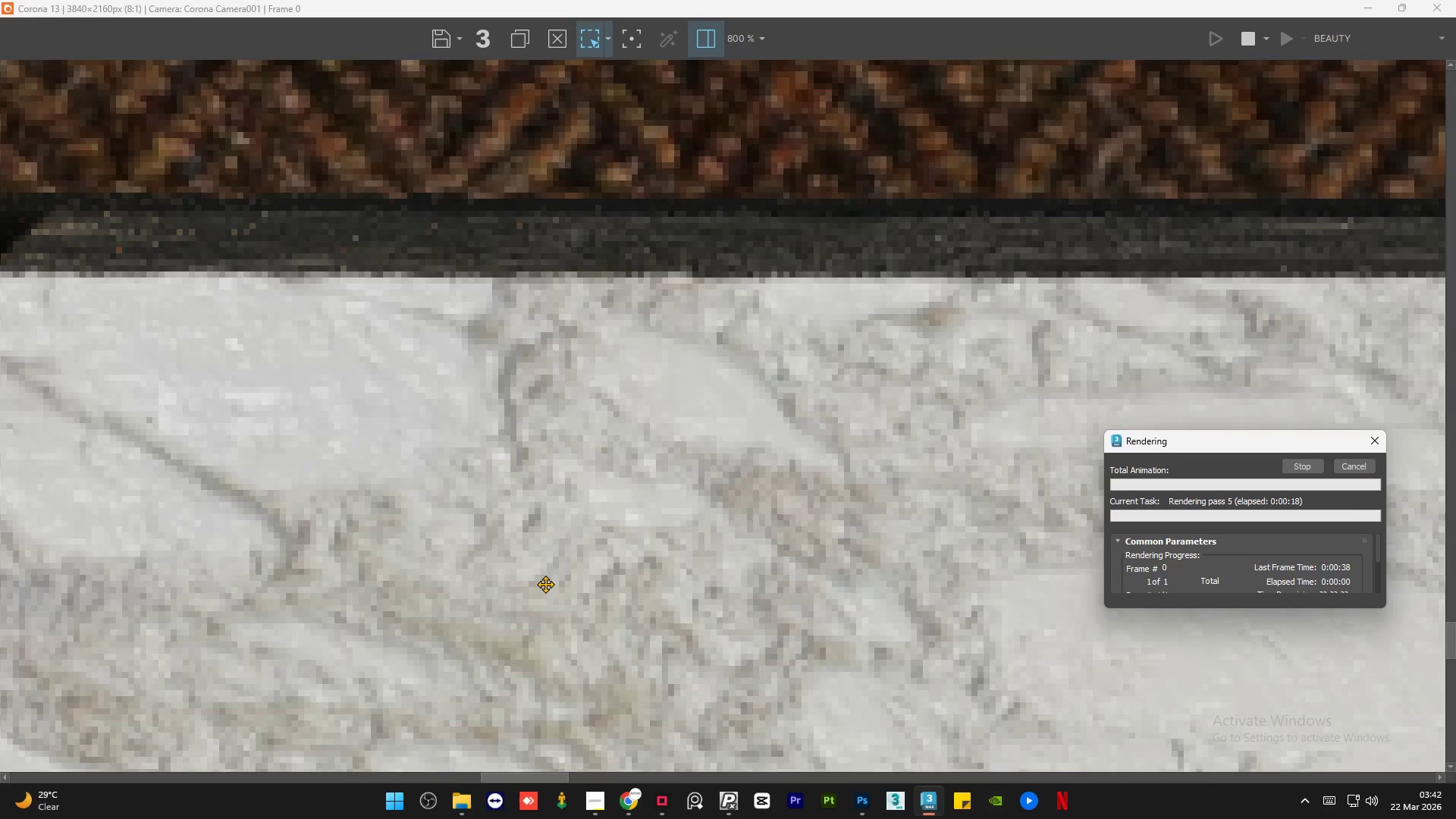 
scroll: coordinate [767, 571], scroll_direction: down, amount: 3.0
 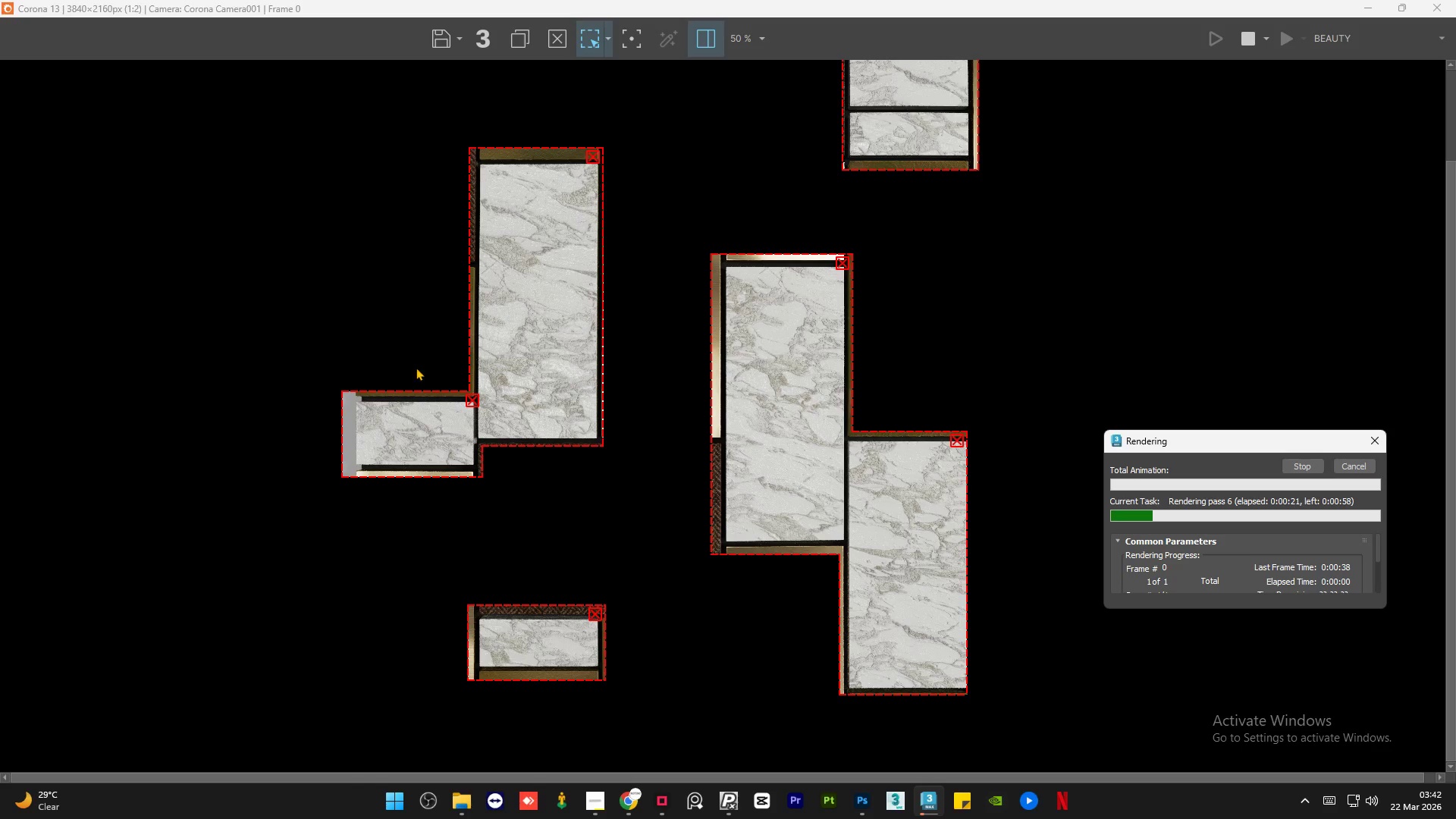 
scroll: coordinate [542, 551], scroll_direction: up, amount: 3.0
 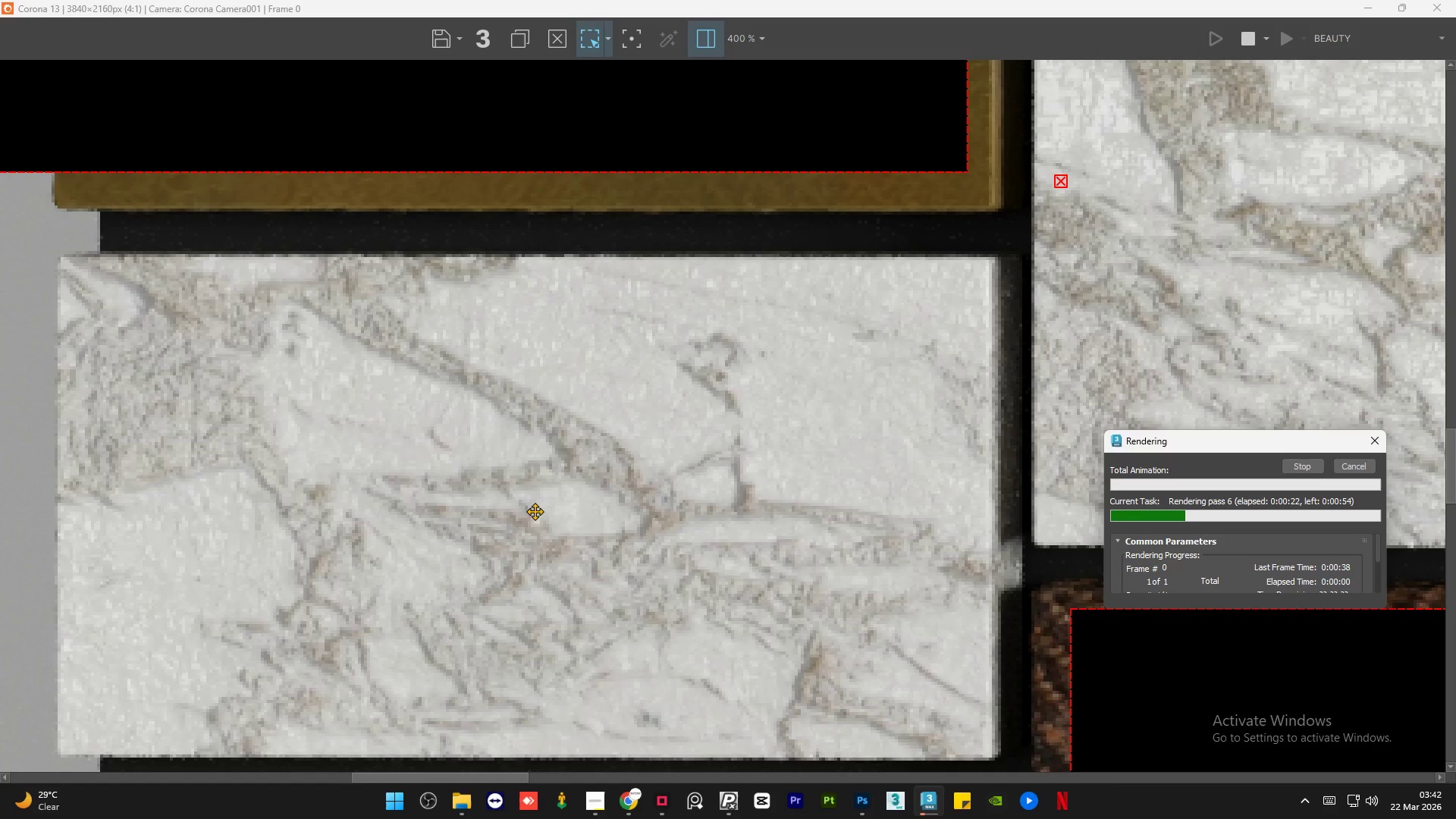 
scroll: coordinate [516, 493], scroll_direction: down, amount: 1.0
 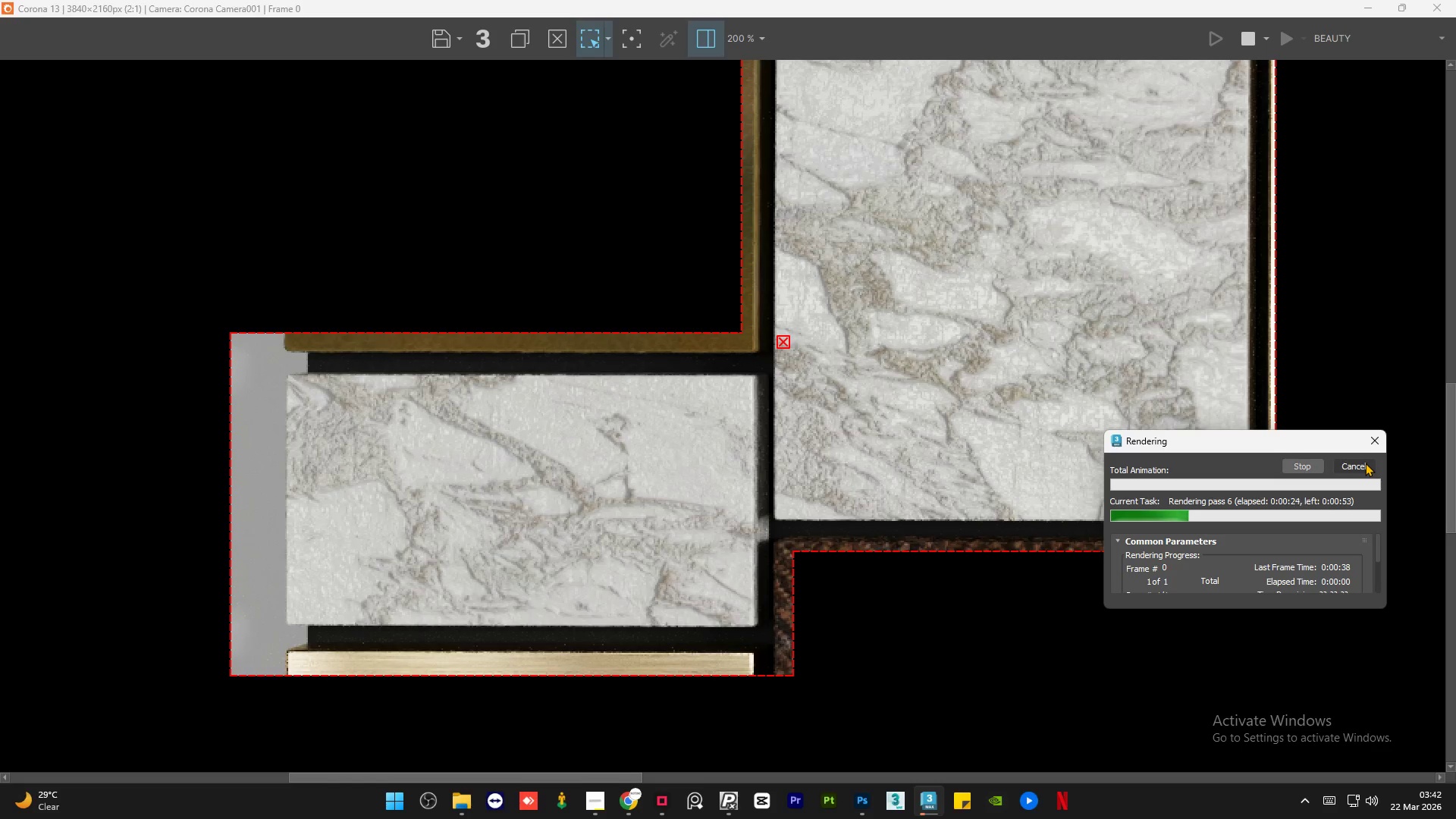 
left_click([1365, 463])
 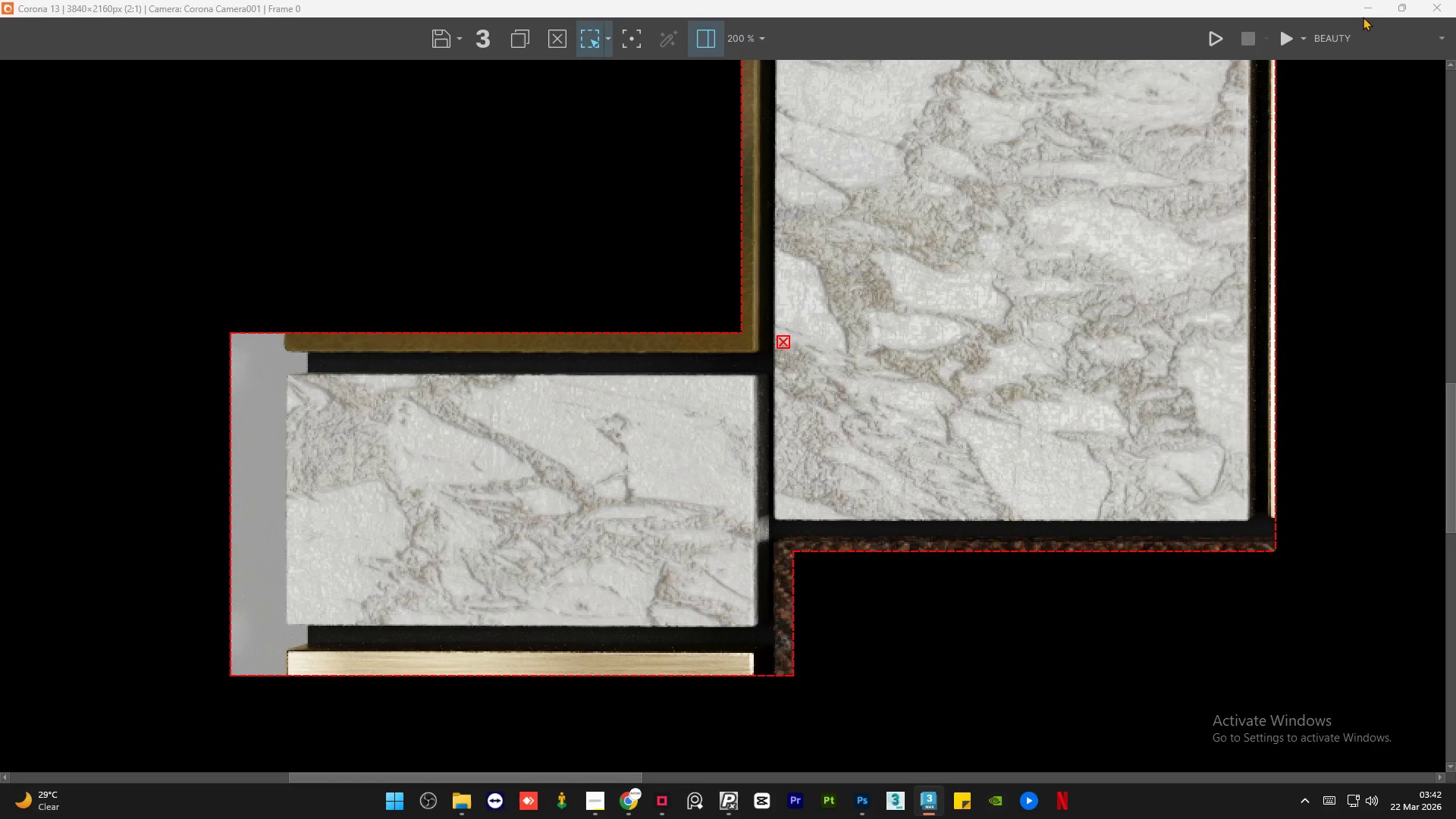 
left_click_drag(start_coordinate=[1369, 5], to_coordinate=[1369, 11])
 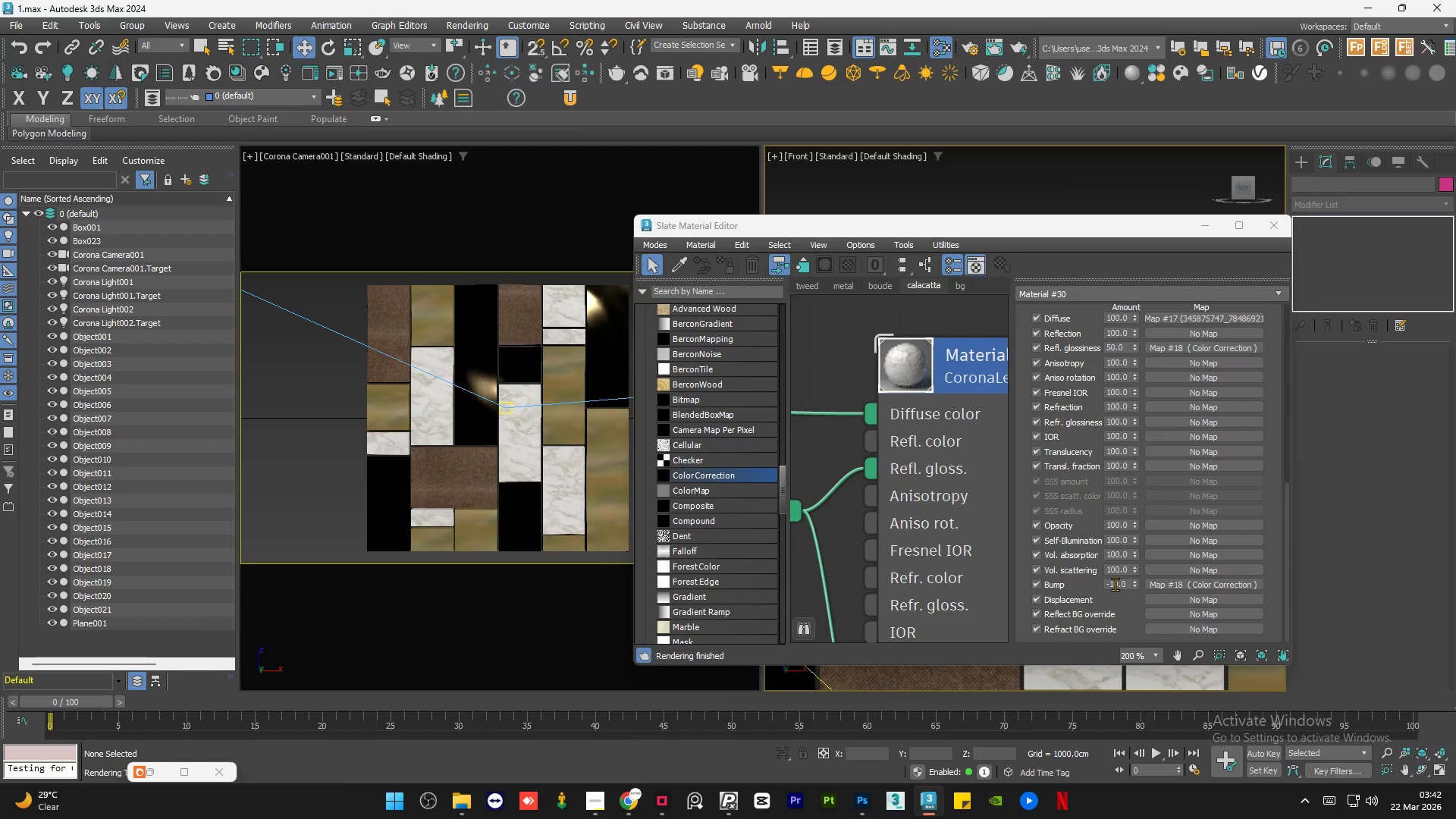 
left_click([1112, 584])
 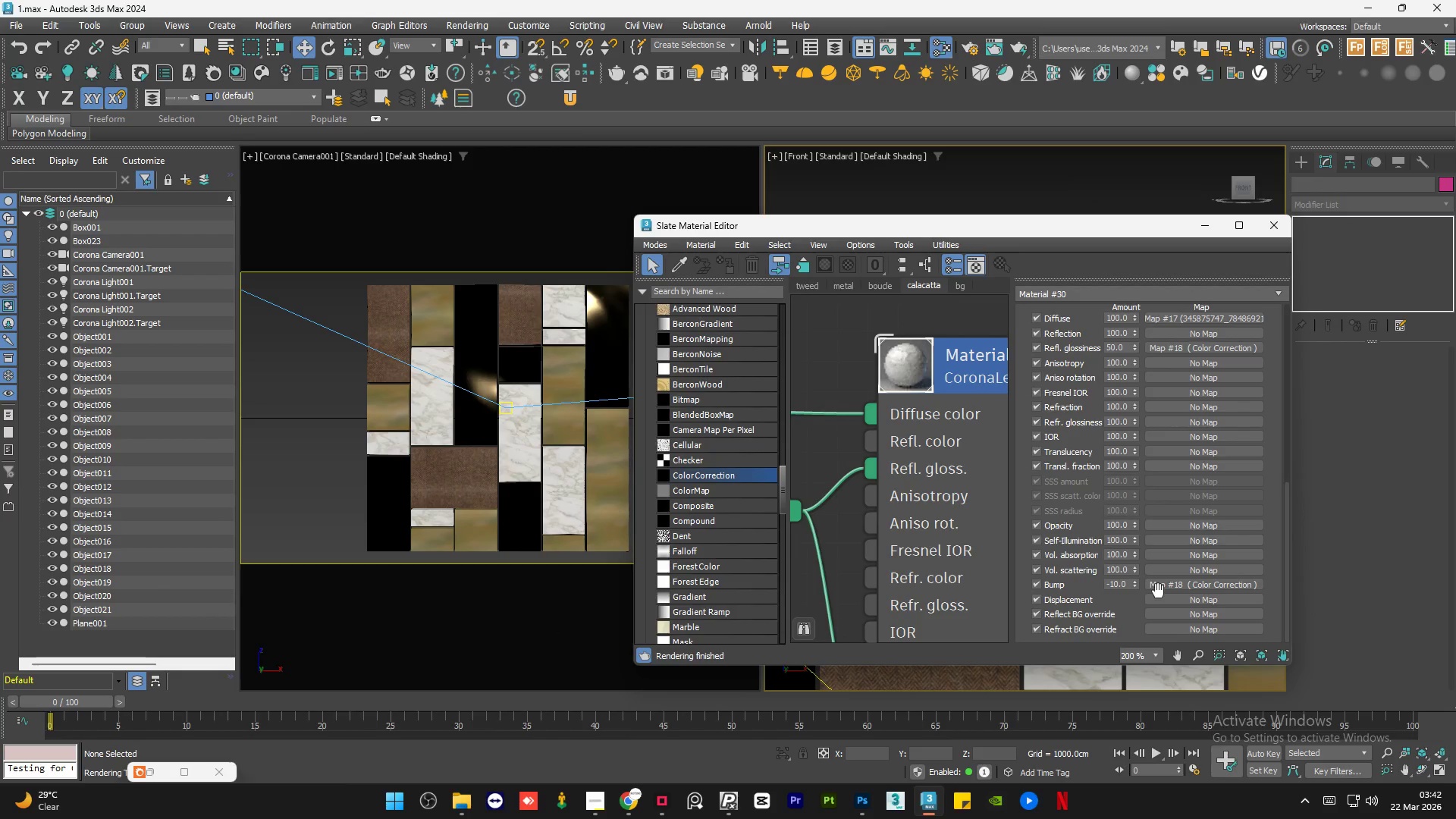 
key(Backspace)
 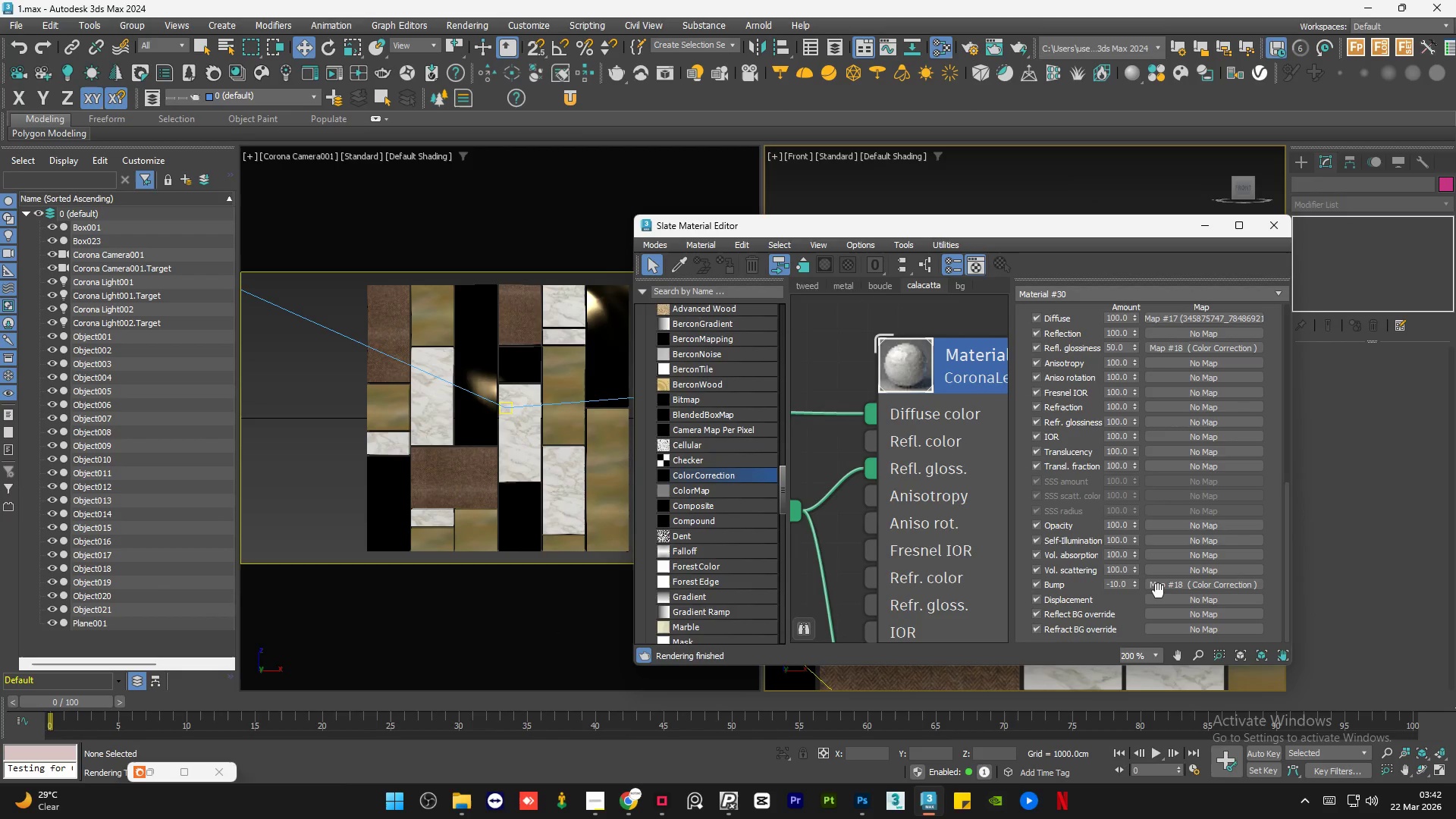 
key(Backspace)
 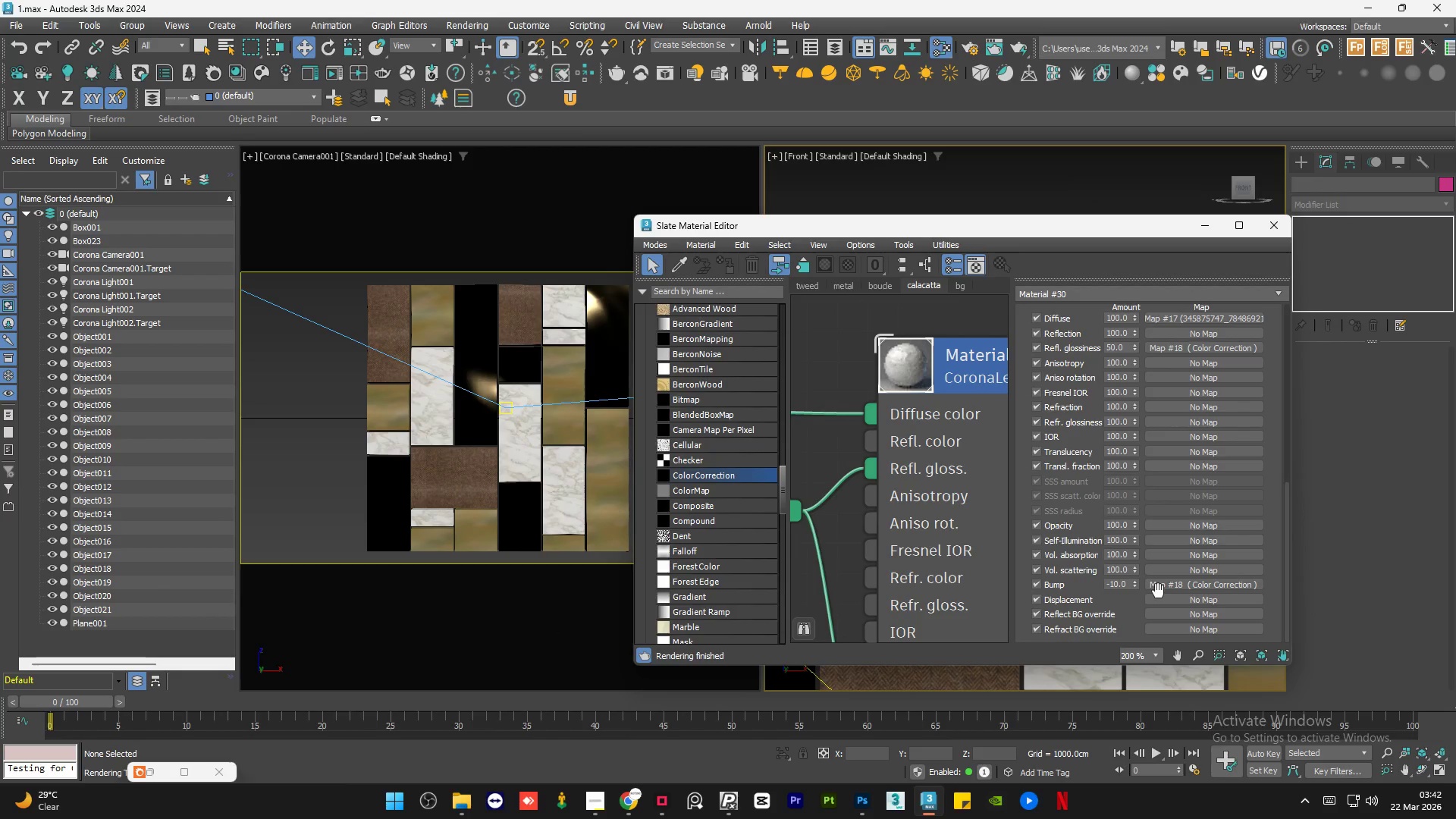 
key(Backspace)
 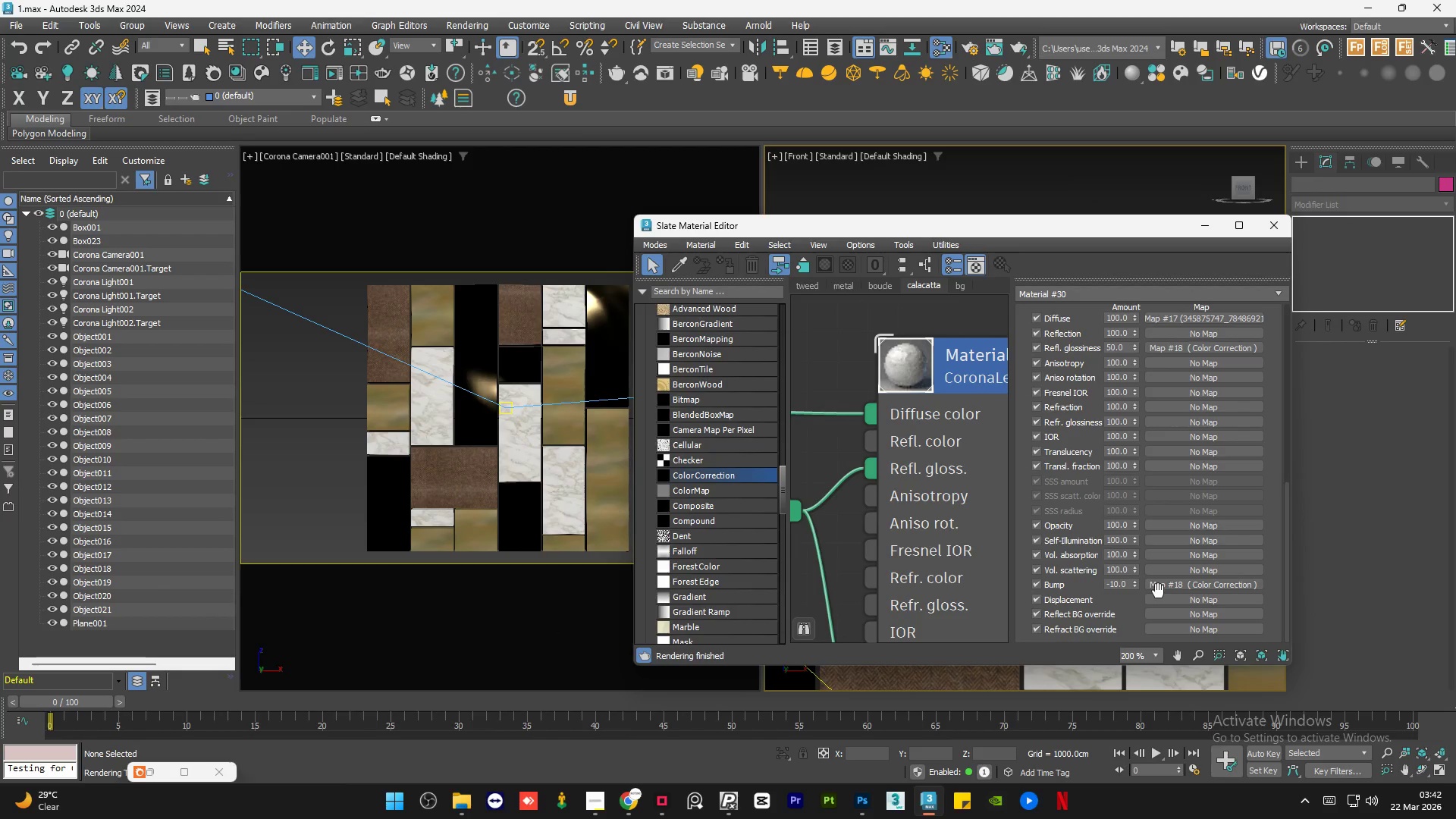 
key(Backspace)
 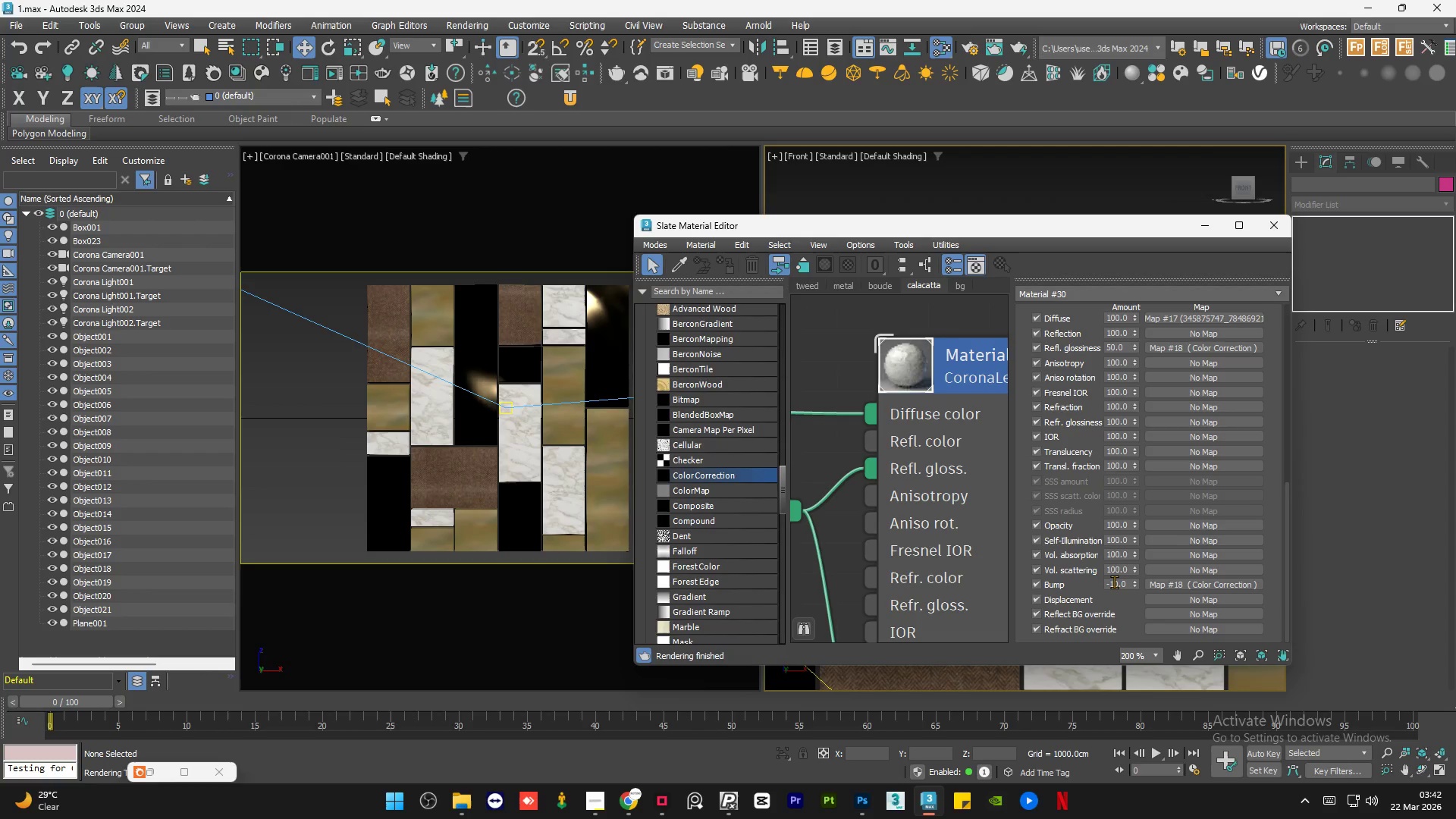 
left_click([1112, 582])
 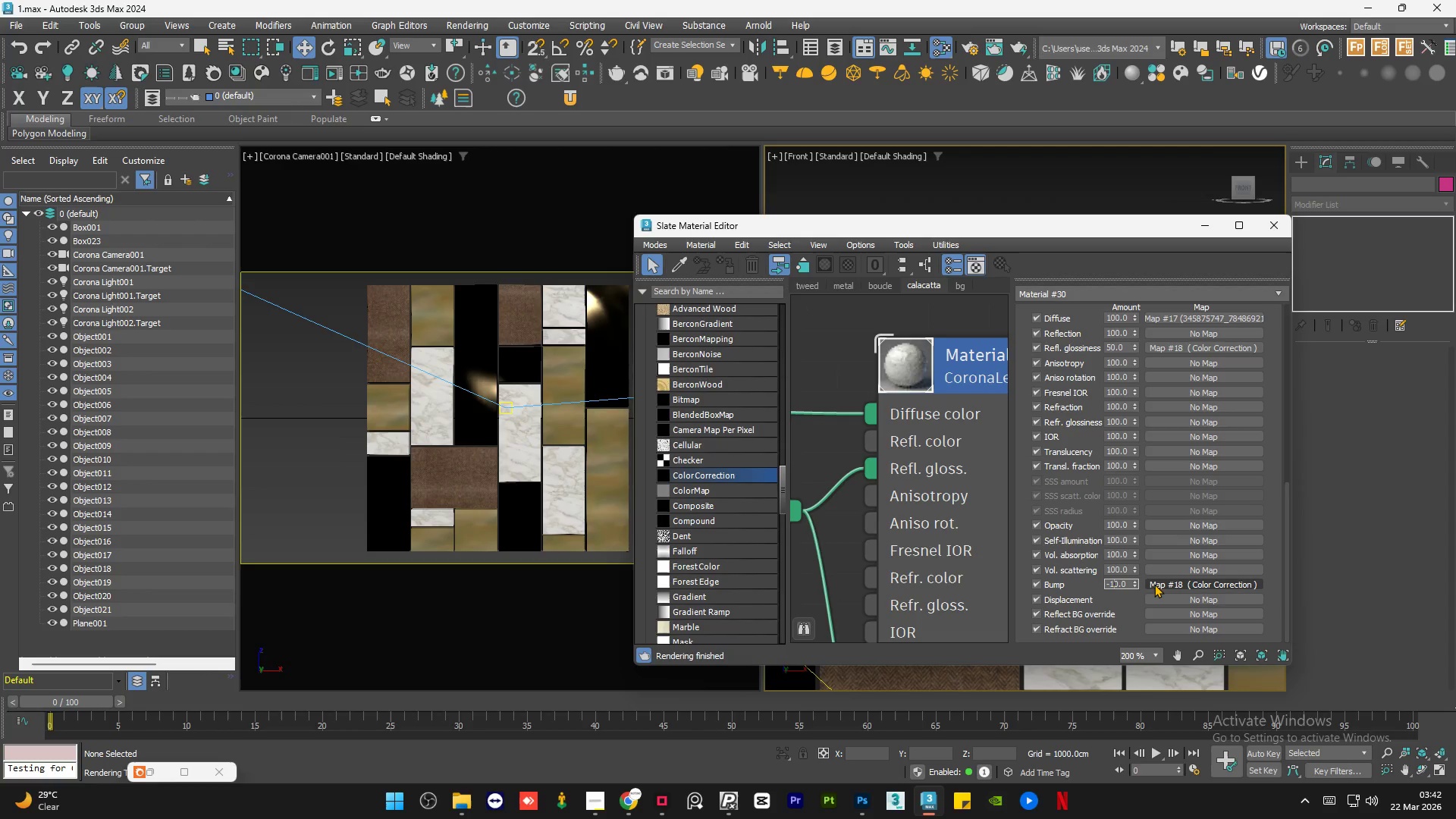 
key(ArrowLeft)
 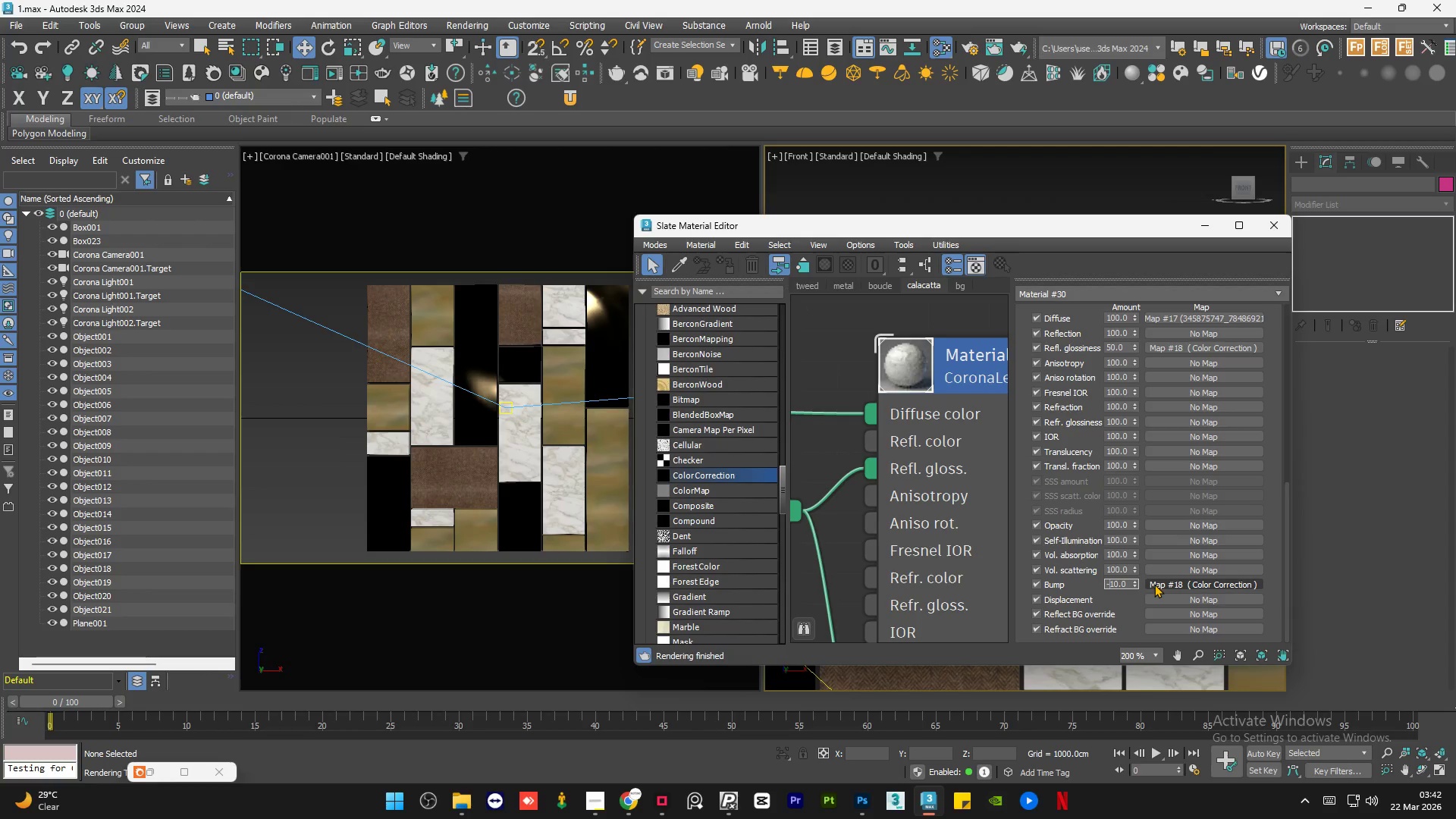 
key(Backspace)
 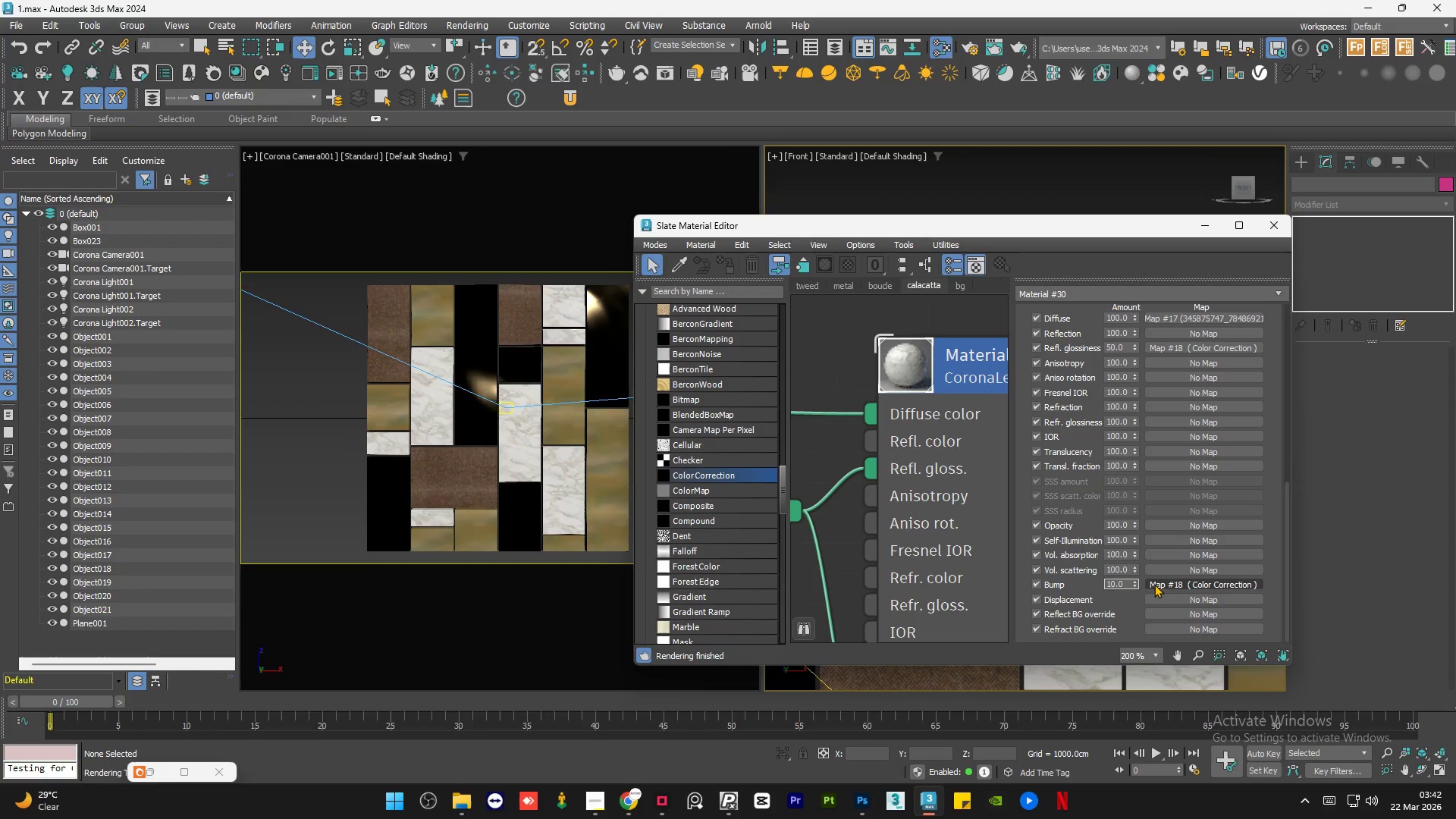 
key(NumpadEnter)
 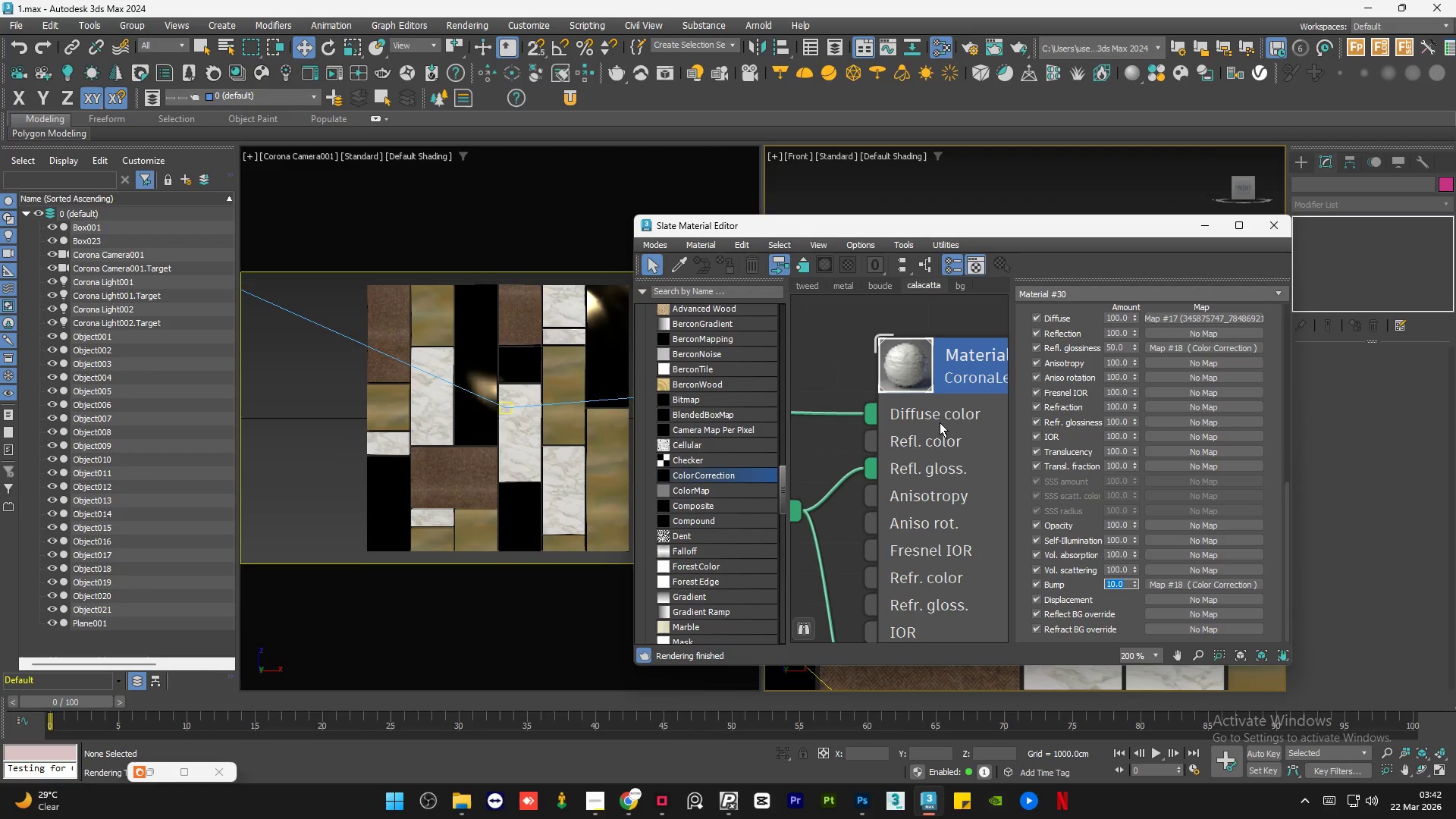 
left_click([807, 371])
 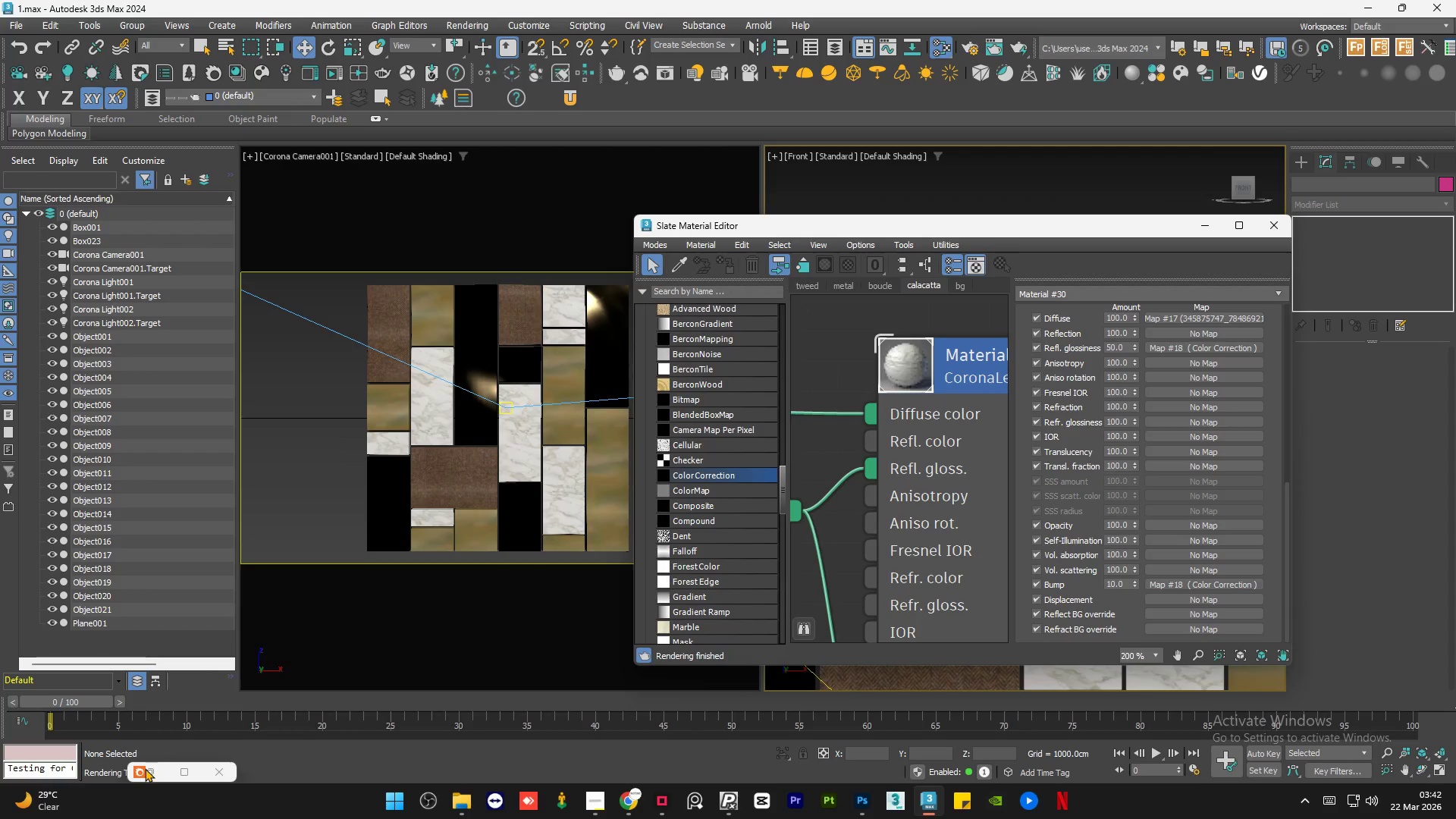 
left_click([152, 769])
 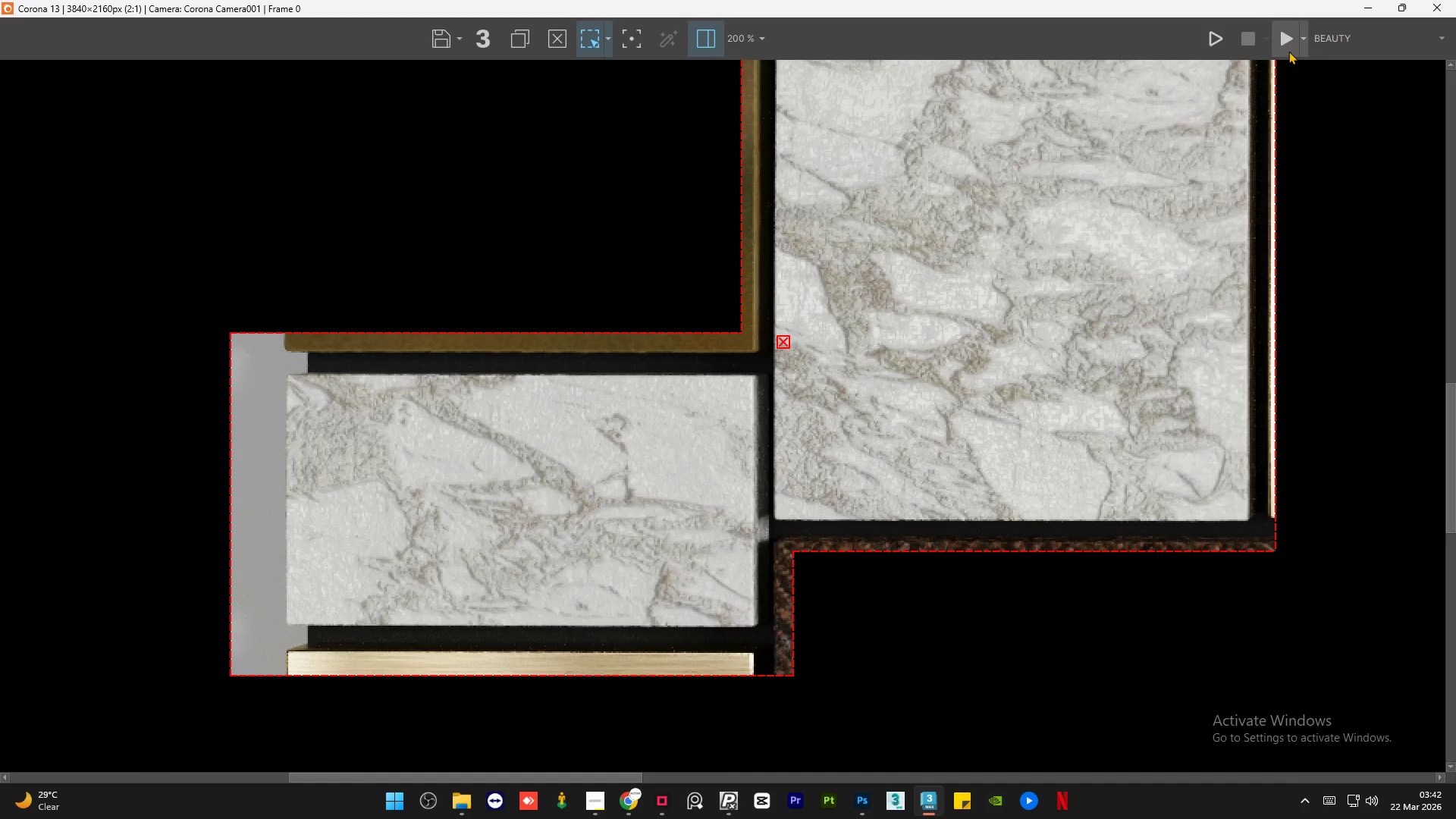 
left_click([1281, 39])
 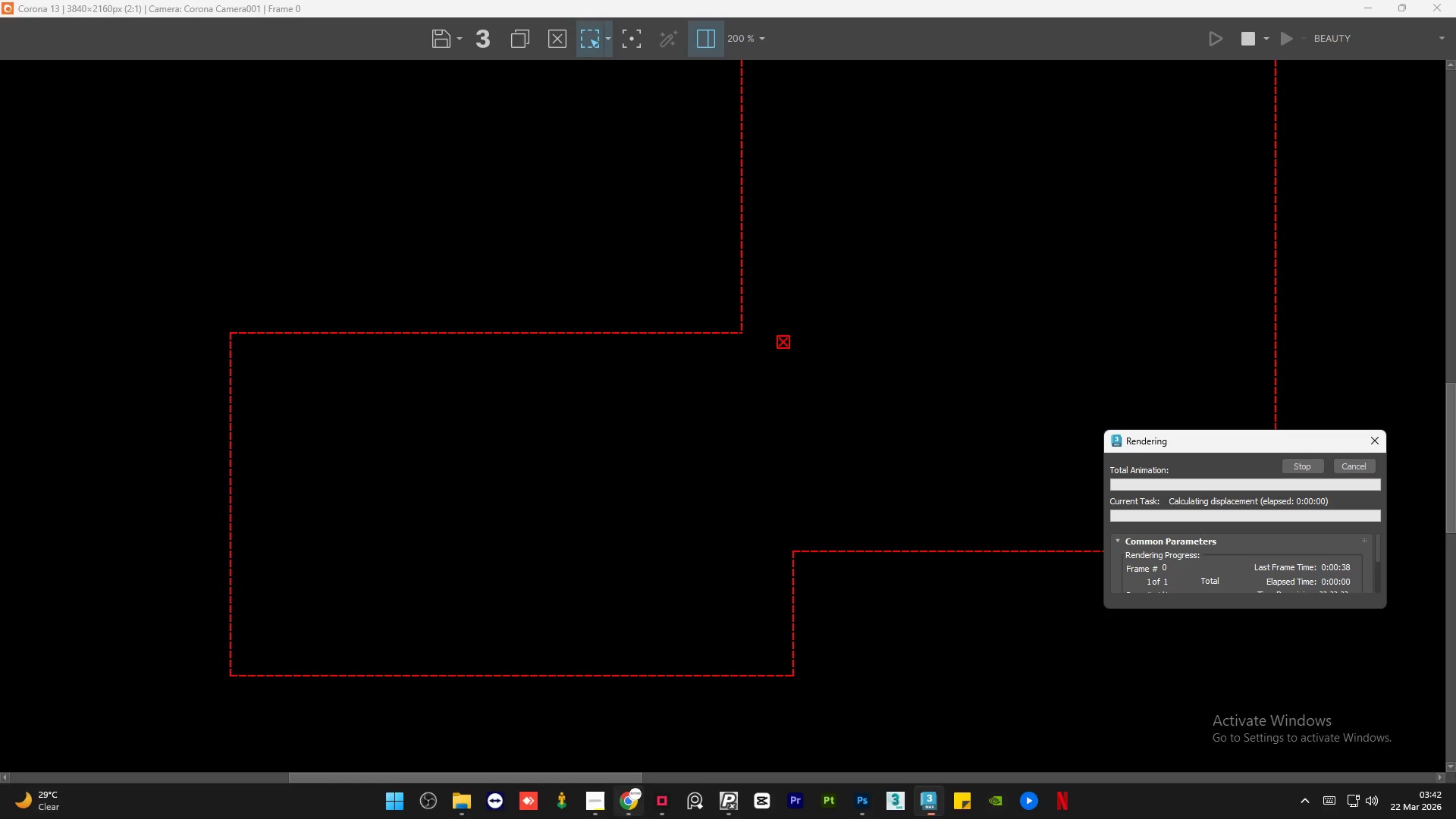 
left_click([622, 808])
 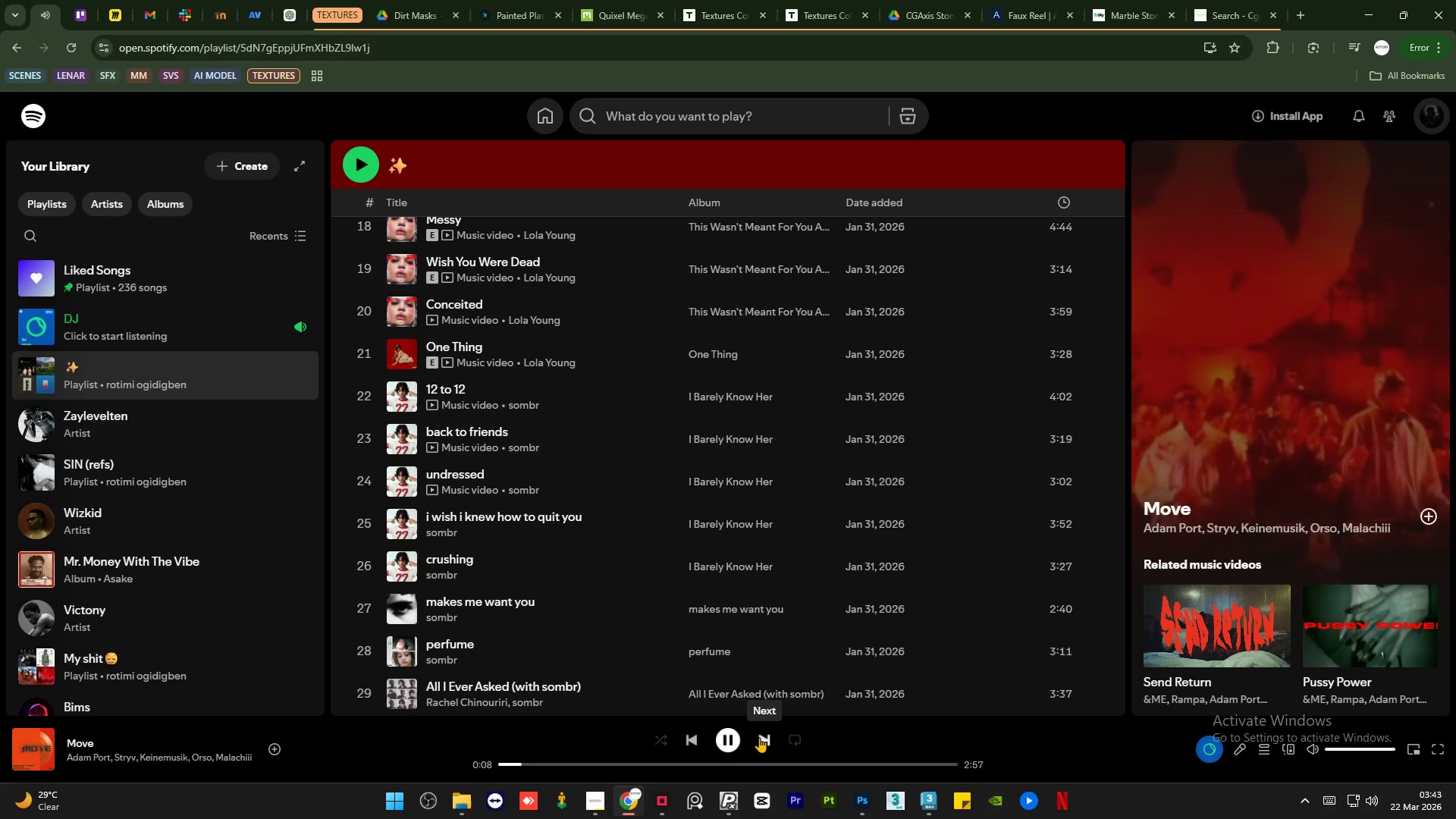 
left_click([759, 737])
 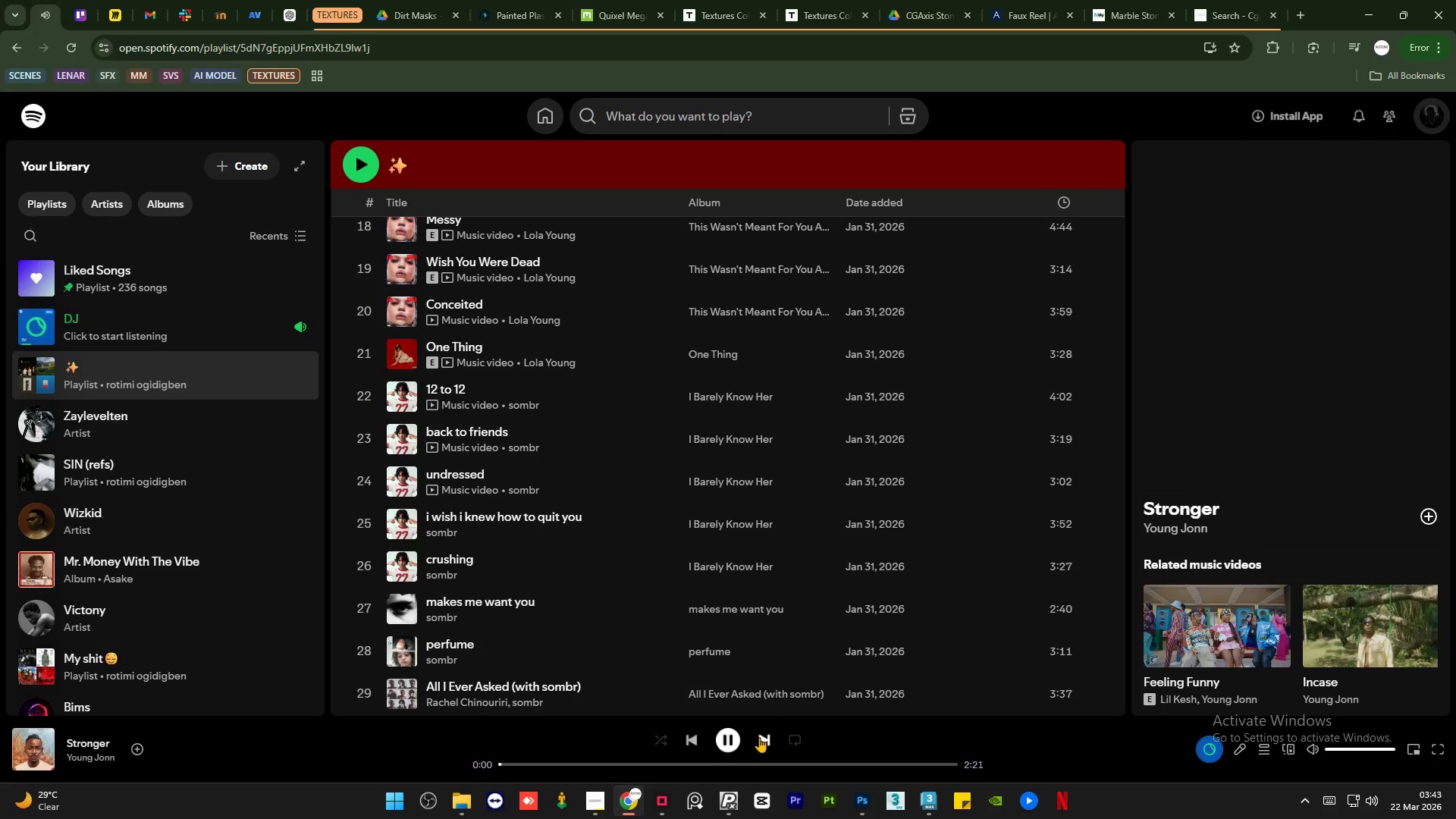 
left_click([759, 737])
 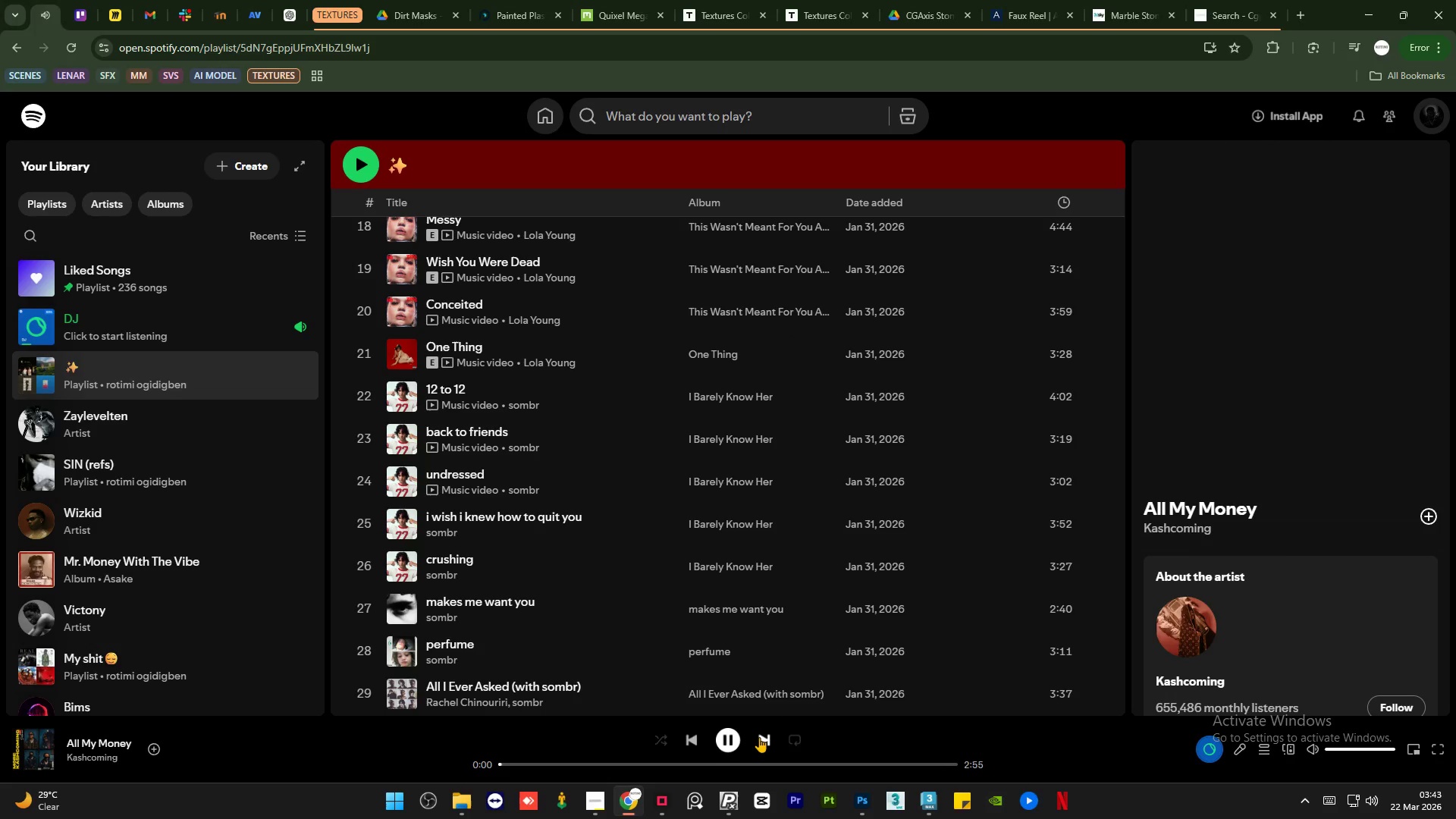 
left_click([759, 737])
 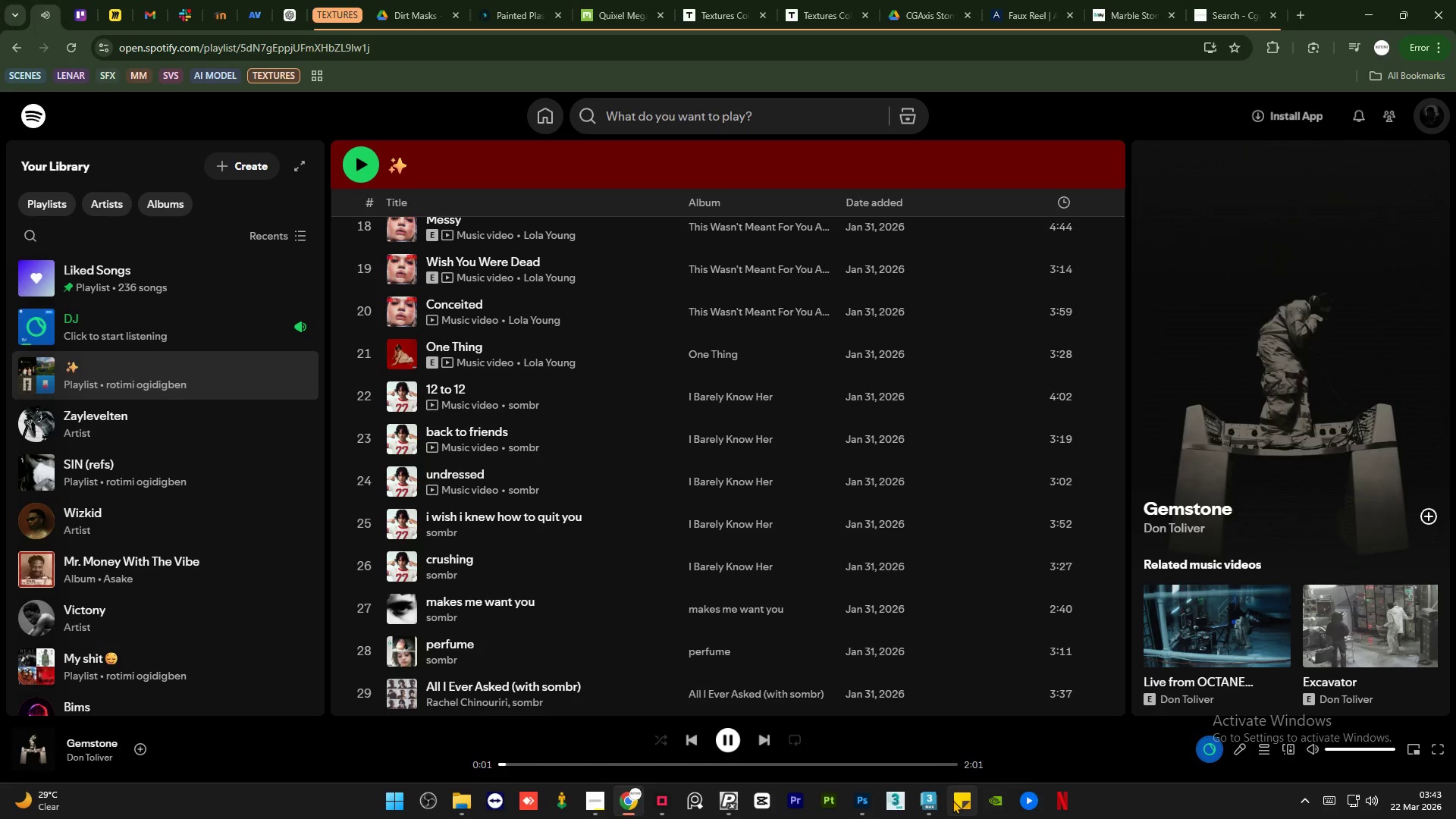 
left_click([939, 797])
 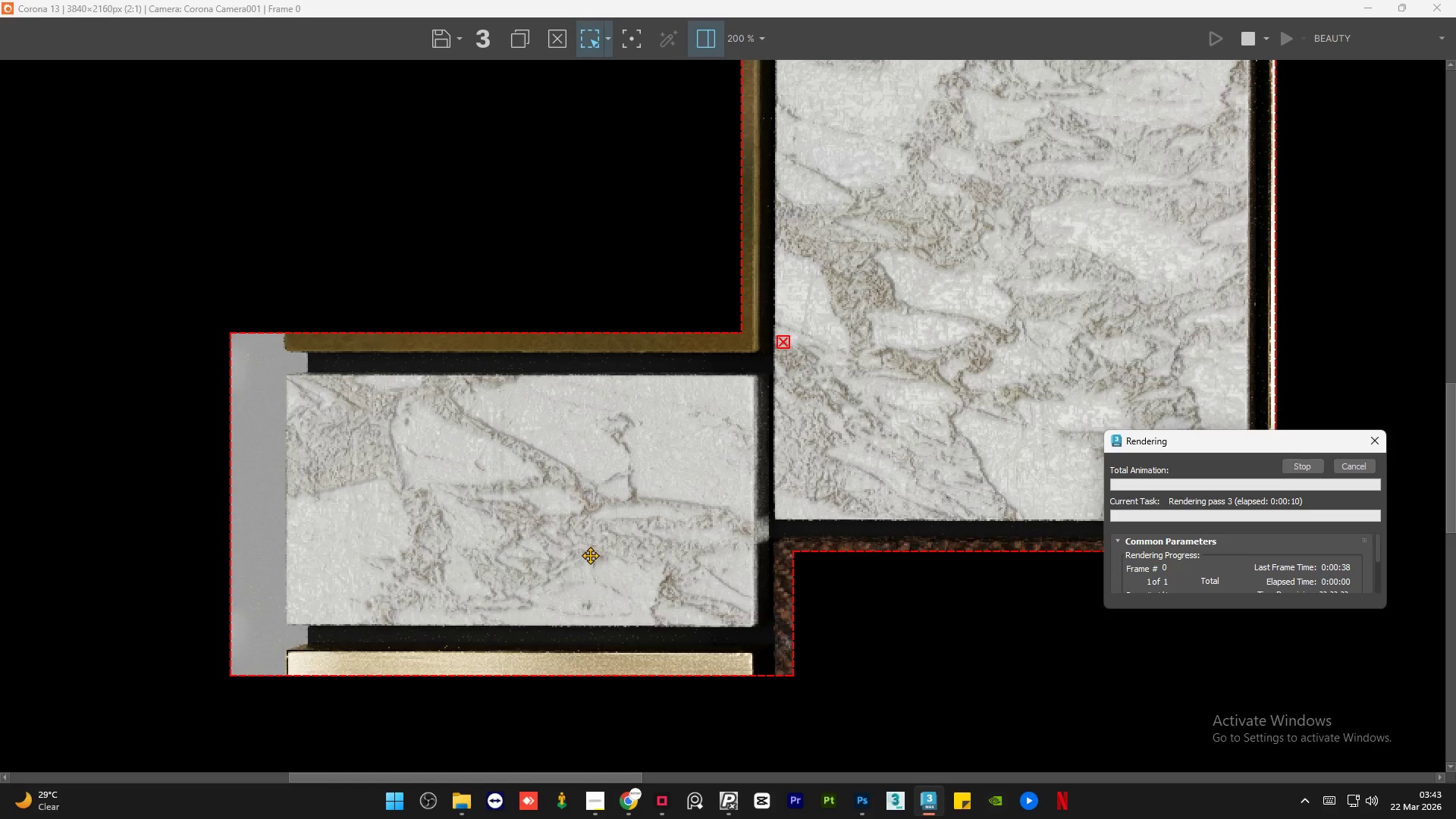 
scroll: coordinate [590, 555], scroll_direction: up, amount: 1.0
 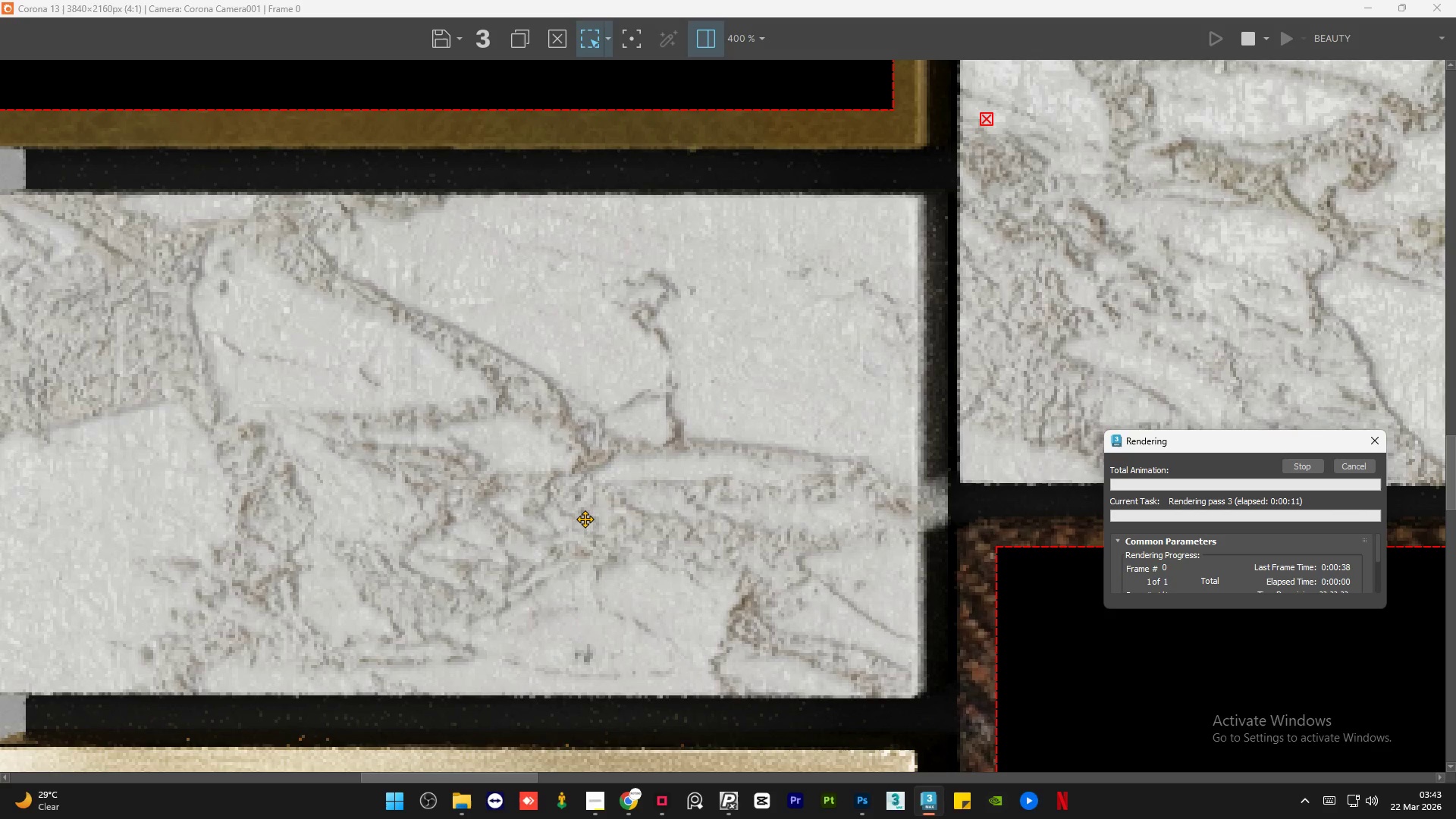 
scroll: coordinate [585, 519], scroll_direction: down, amount: 1.0
 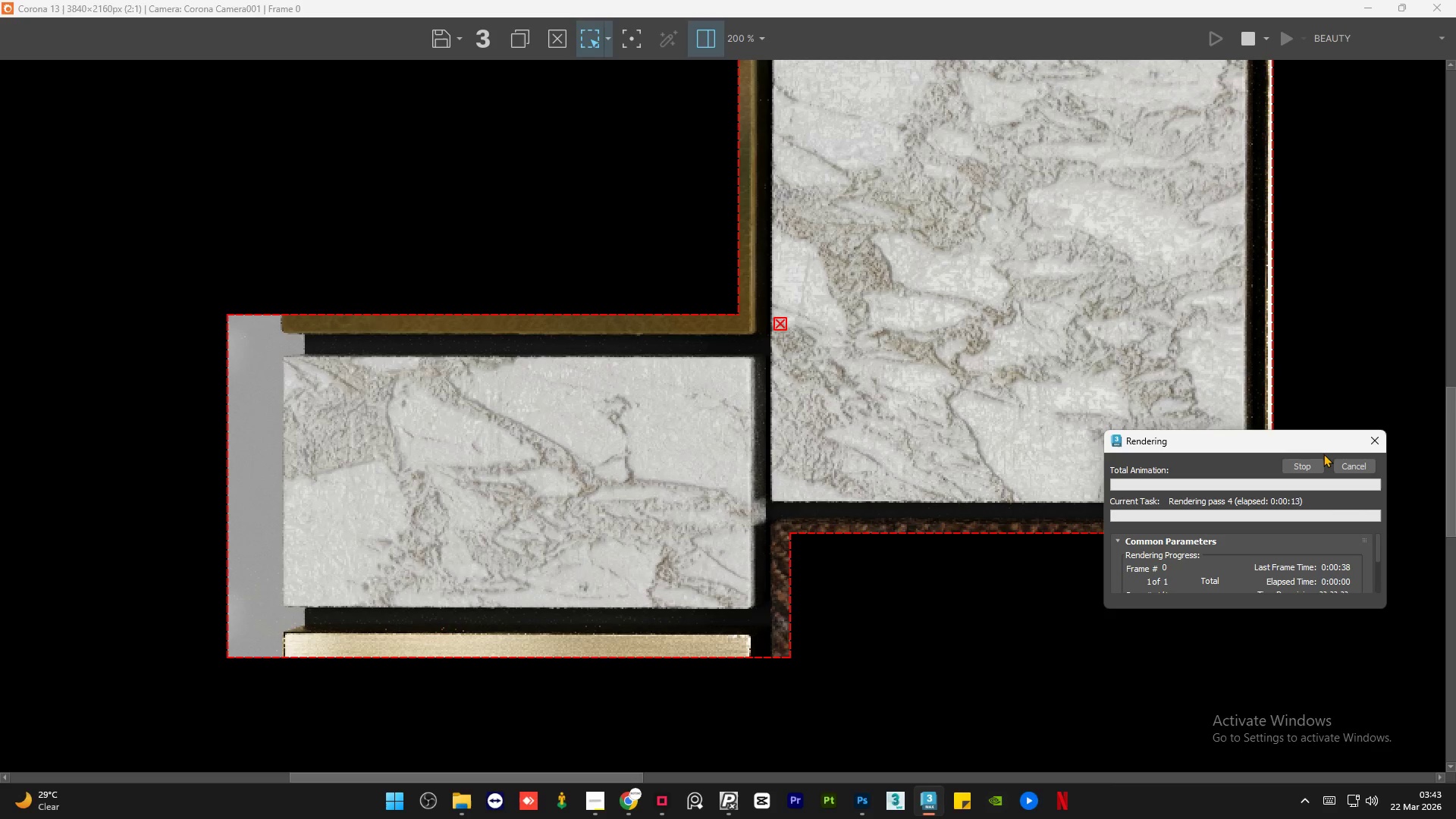 
left_click([1336, 466])
 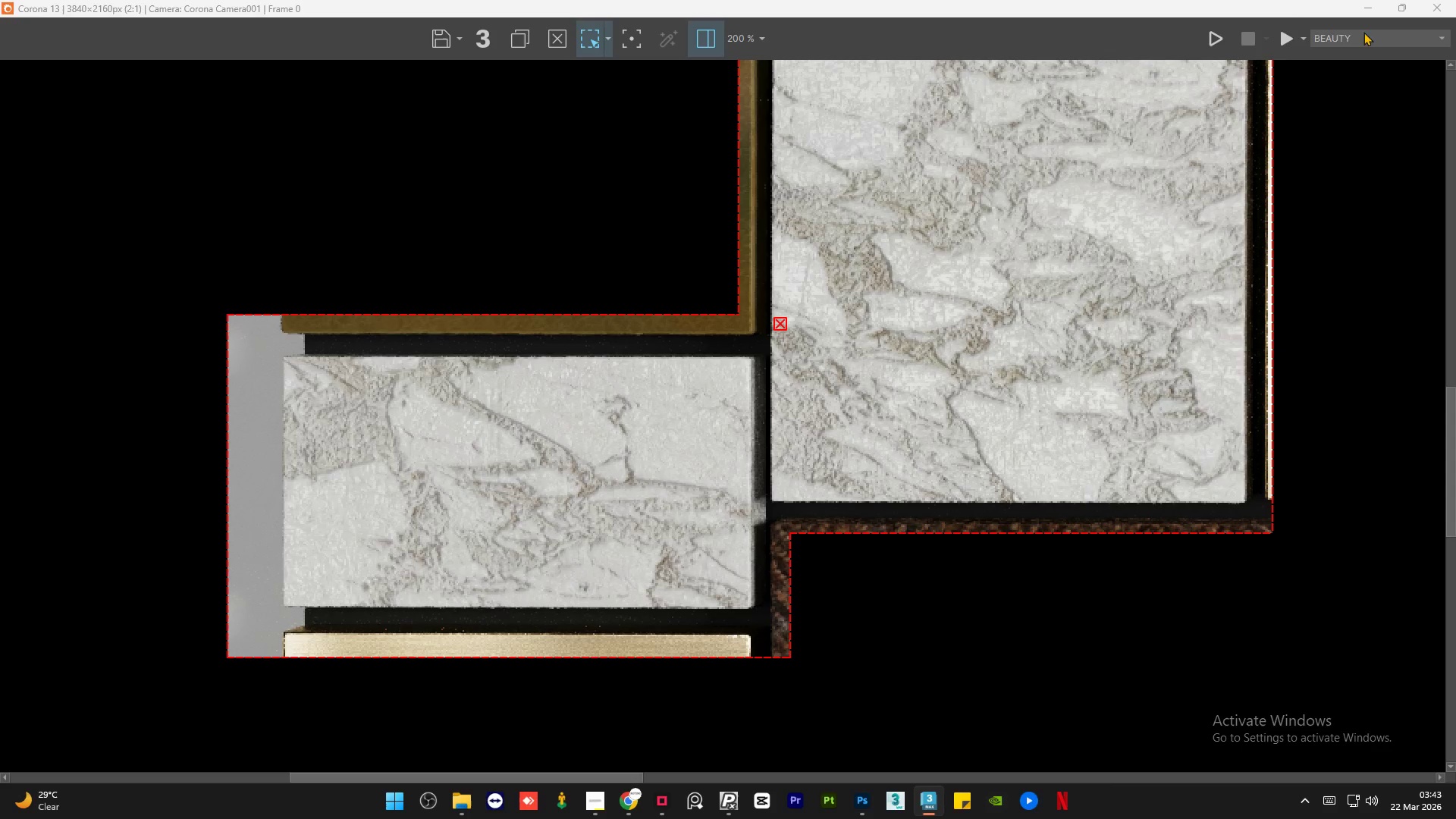 
left_click([1368, 10])
 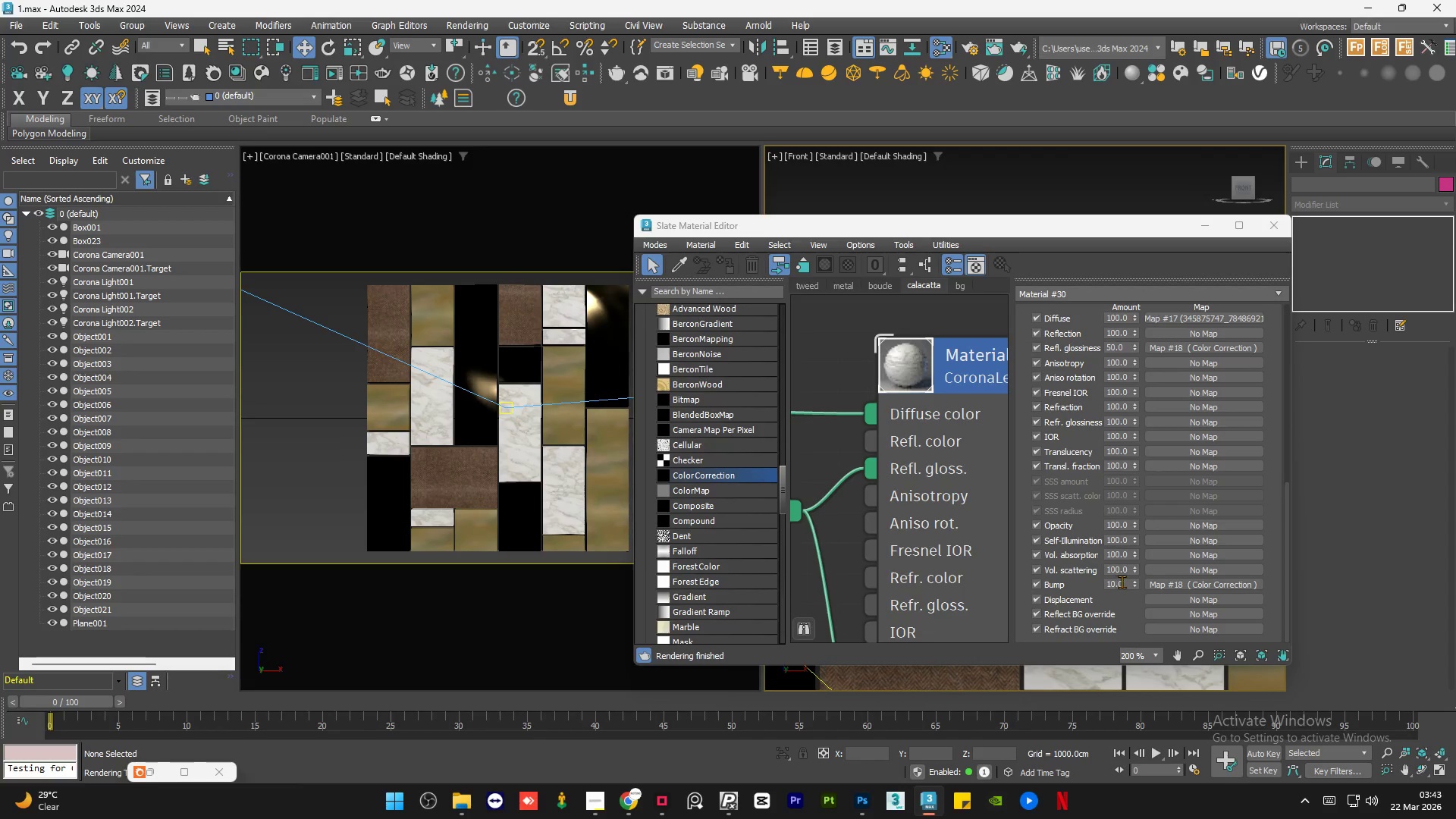 
double_click([1125, 580])
 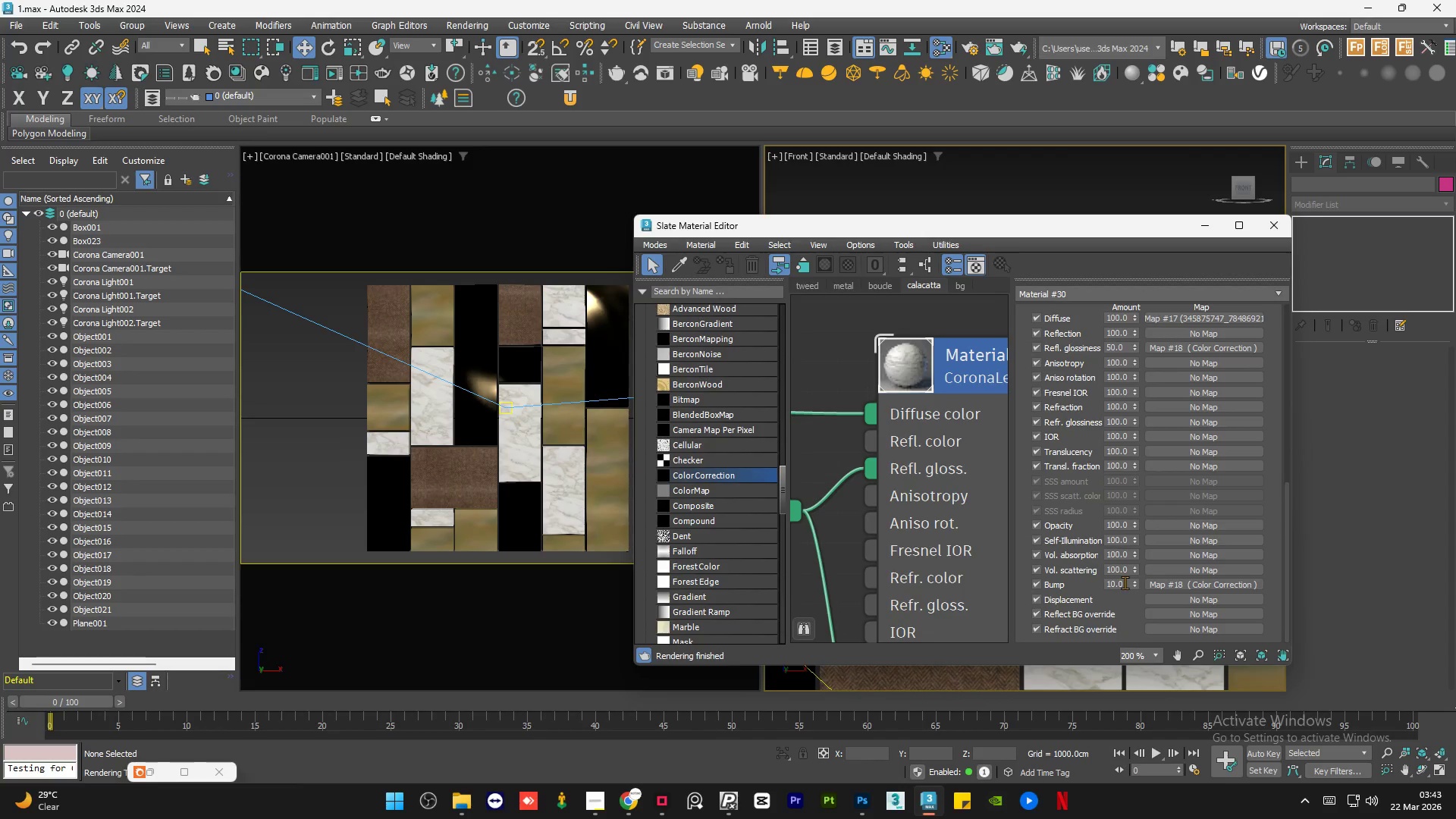 
double_click([1125, 582])
 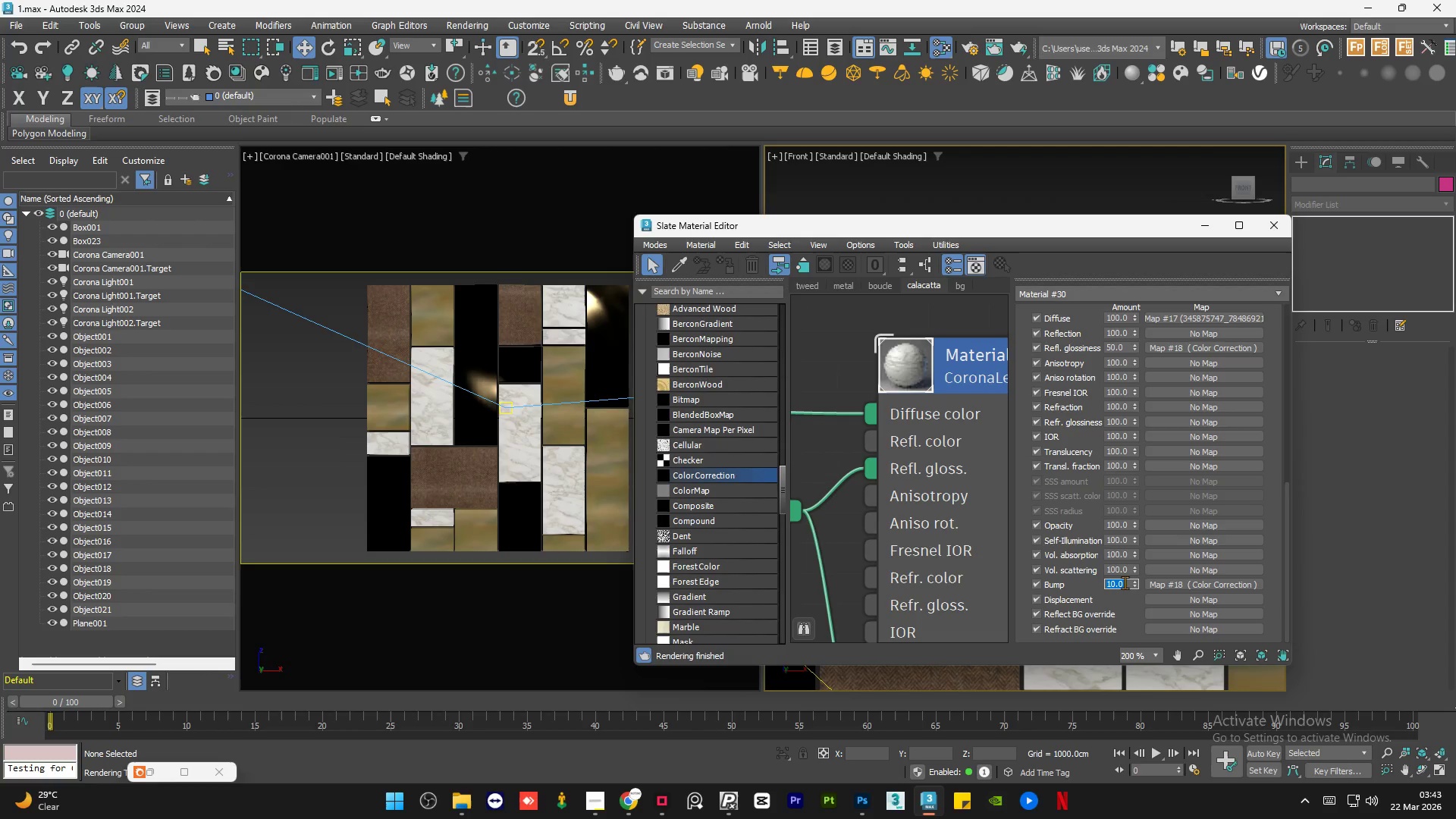 
key(NumpadDecimal)
 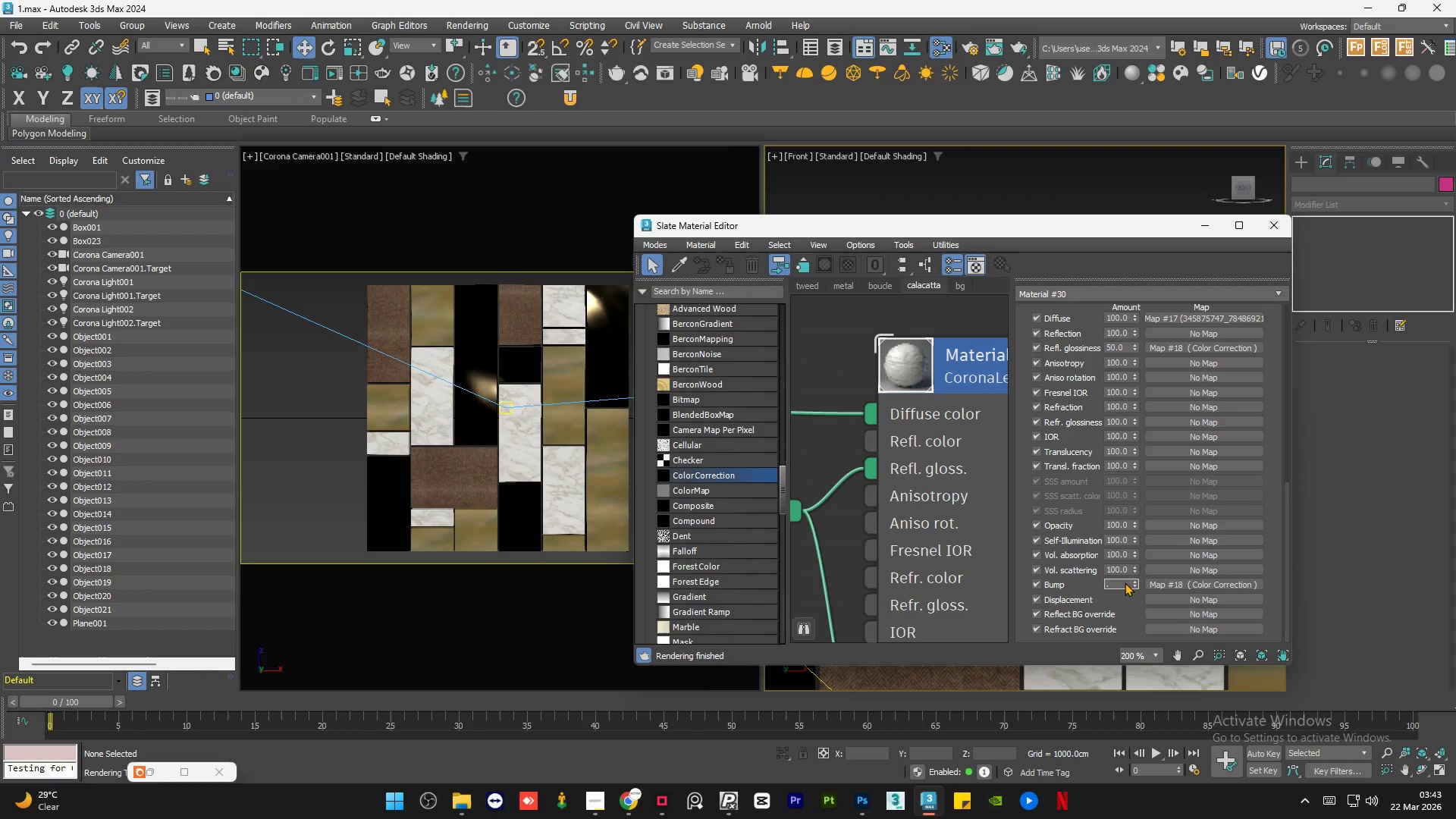 
key(Numpad4)
 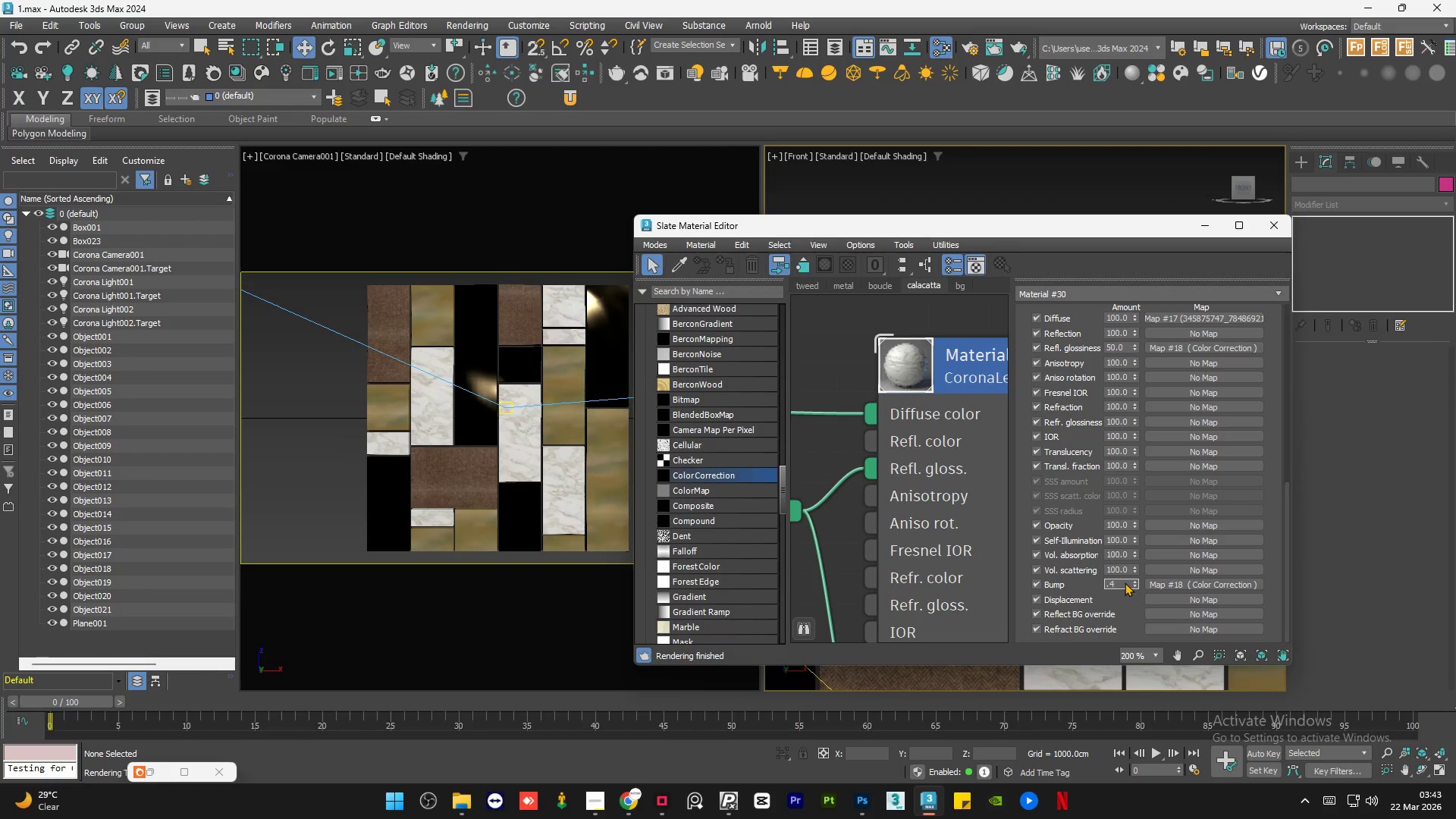 
key(NumpadEnter)
 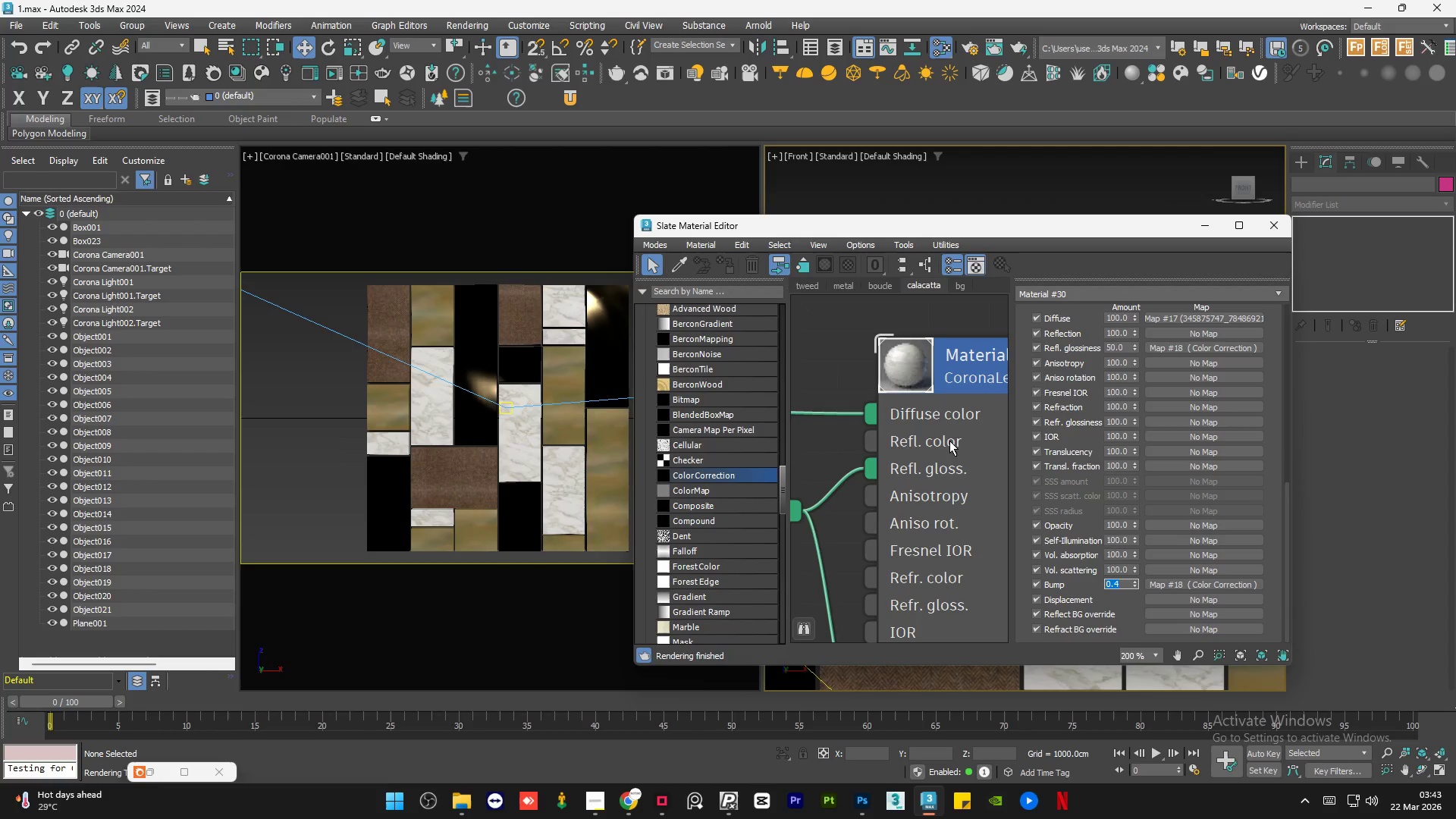 
left_click([865, 379])
 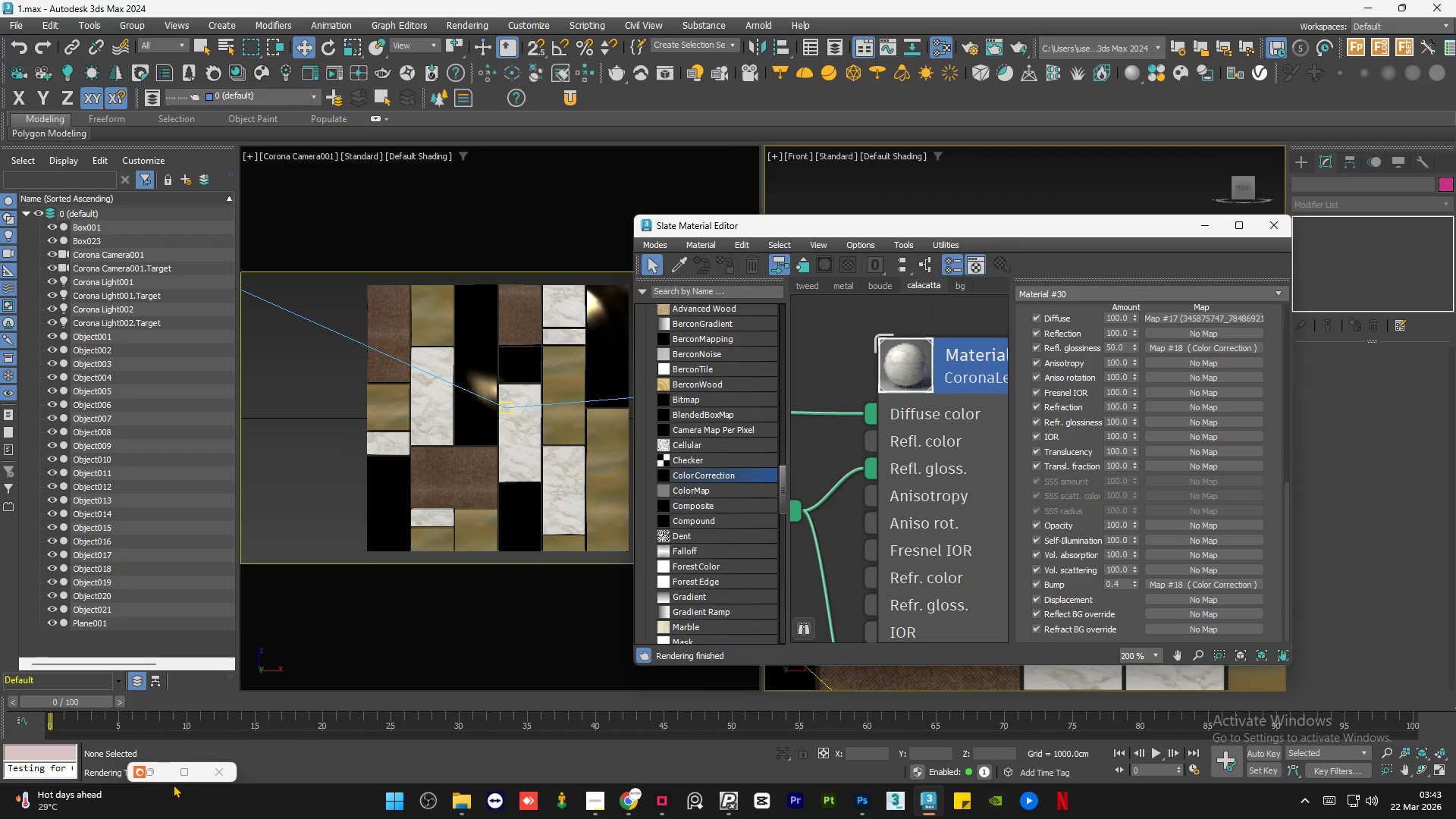 
left_click([152, 773])
 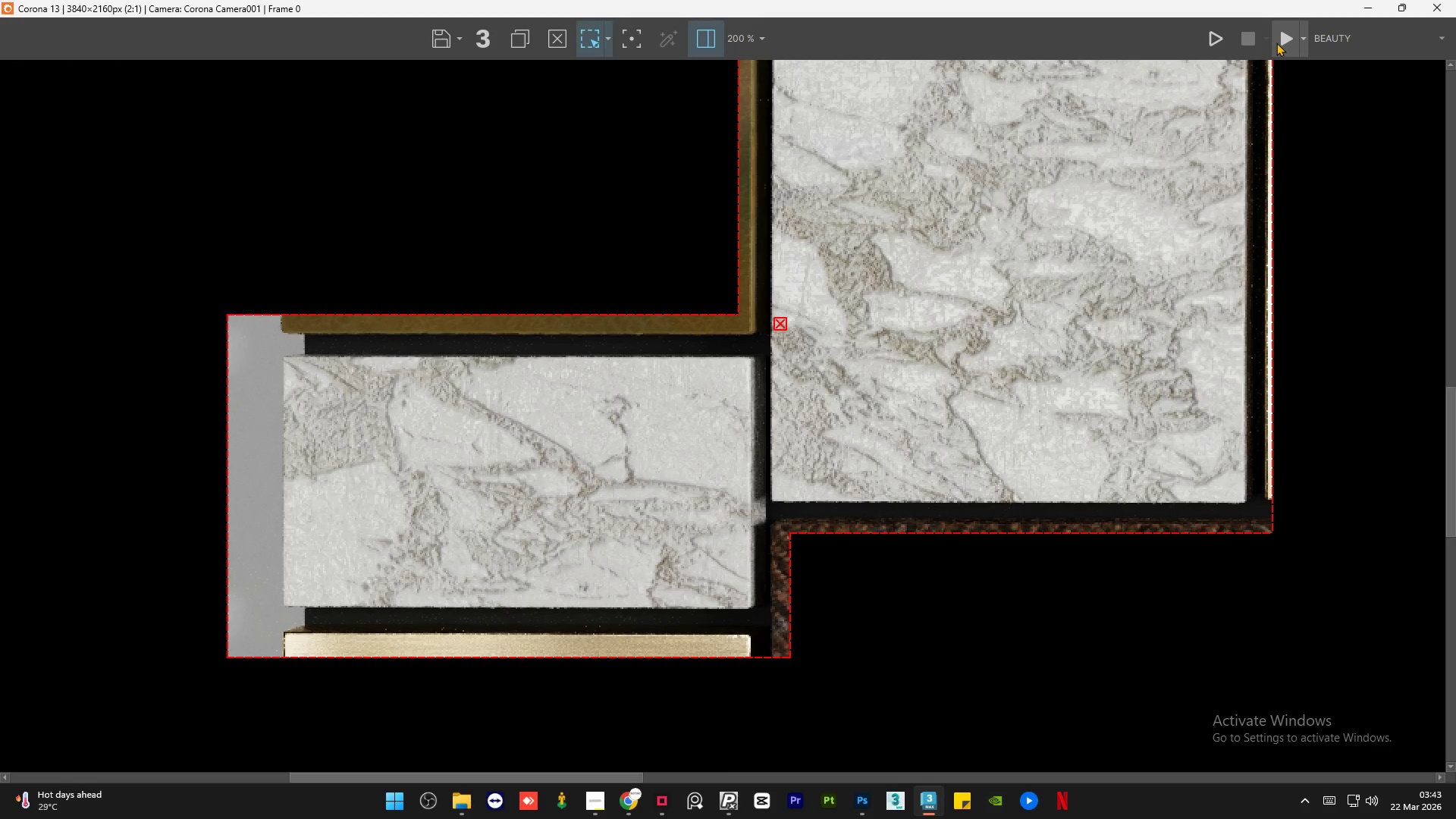 
left_click([1276, 42])
 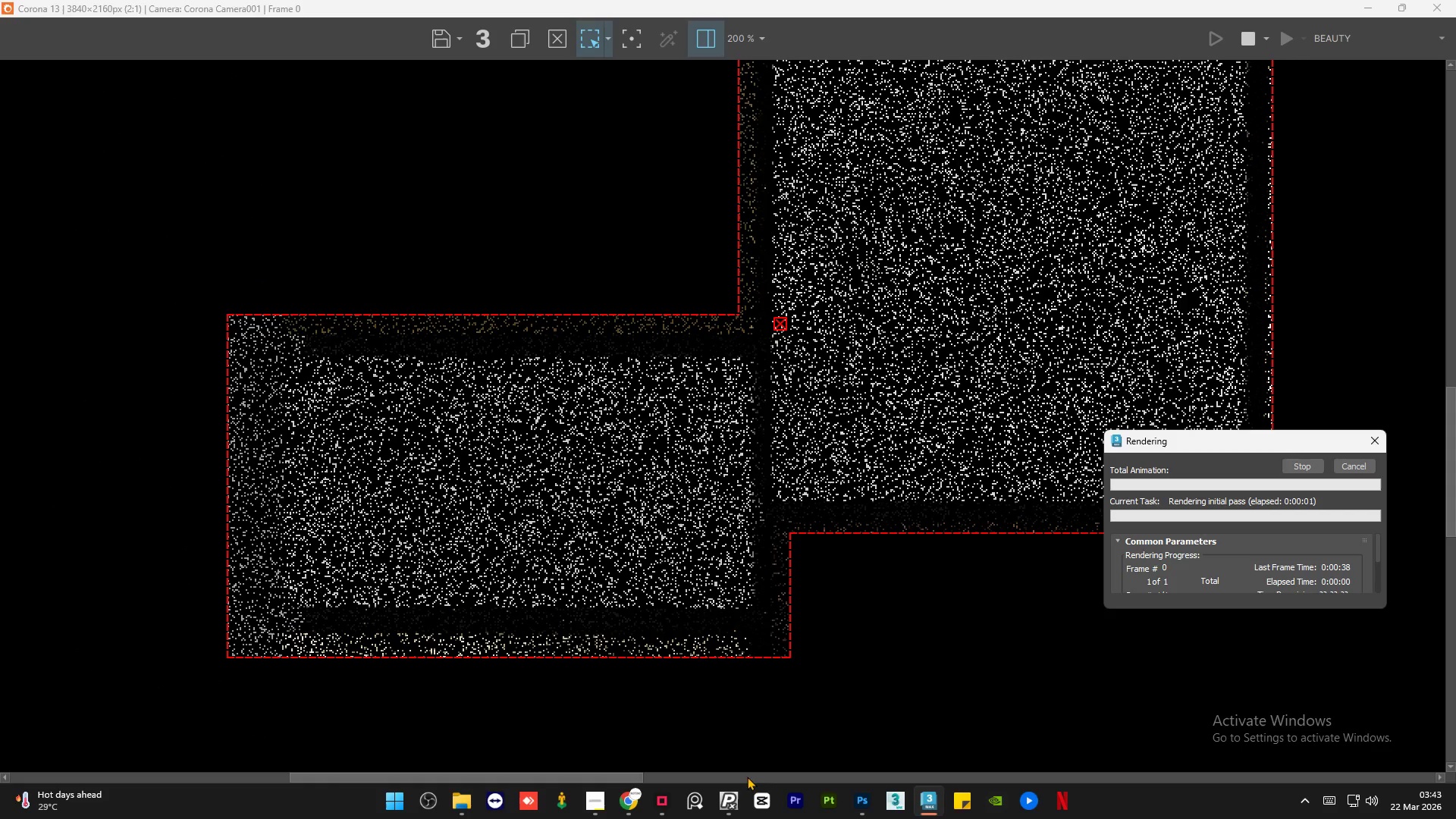 
left_click([632, 802])
 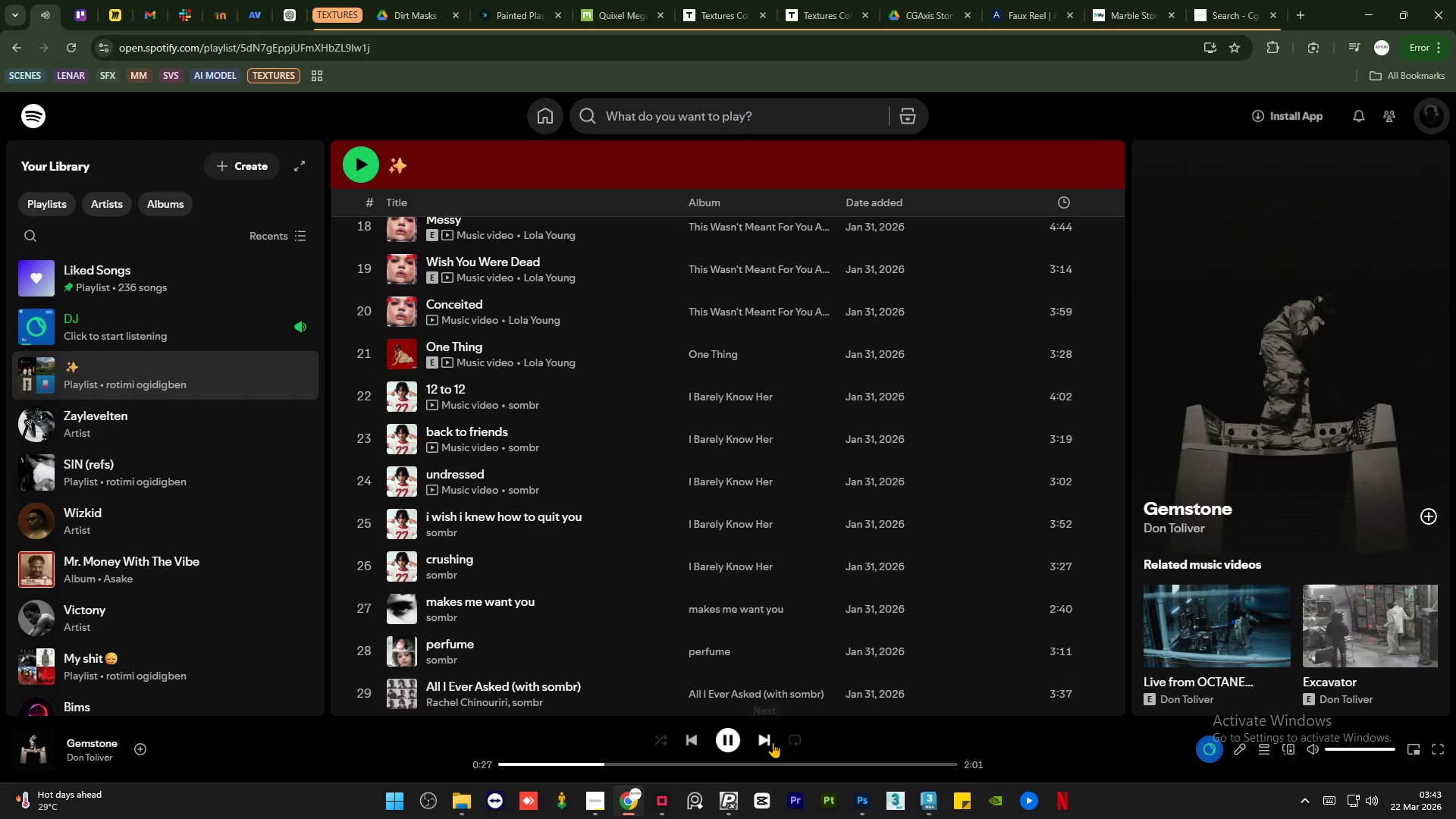 
left_click([773, 742])
 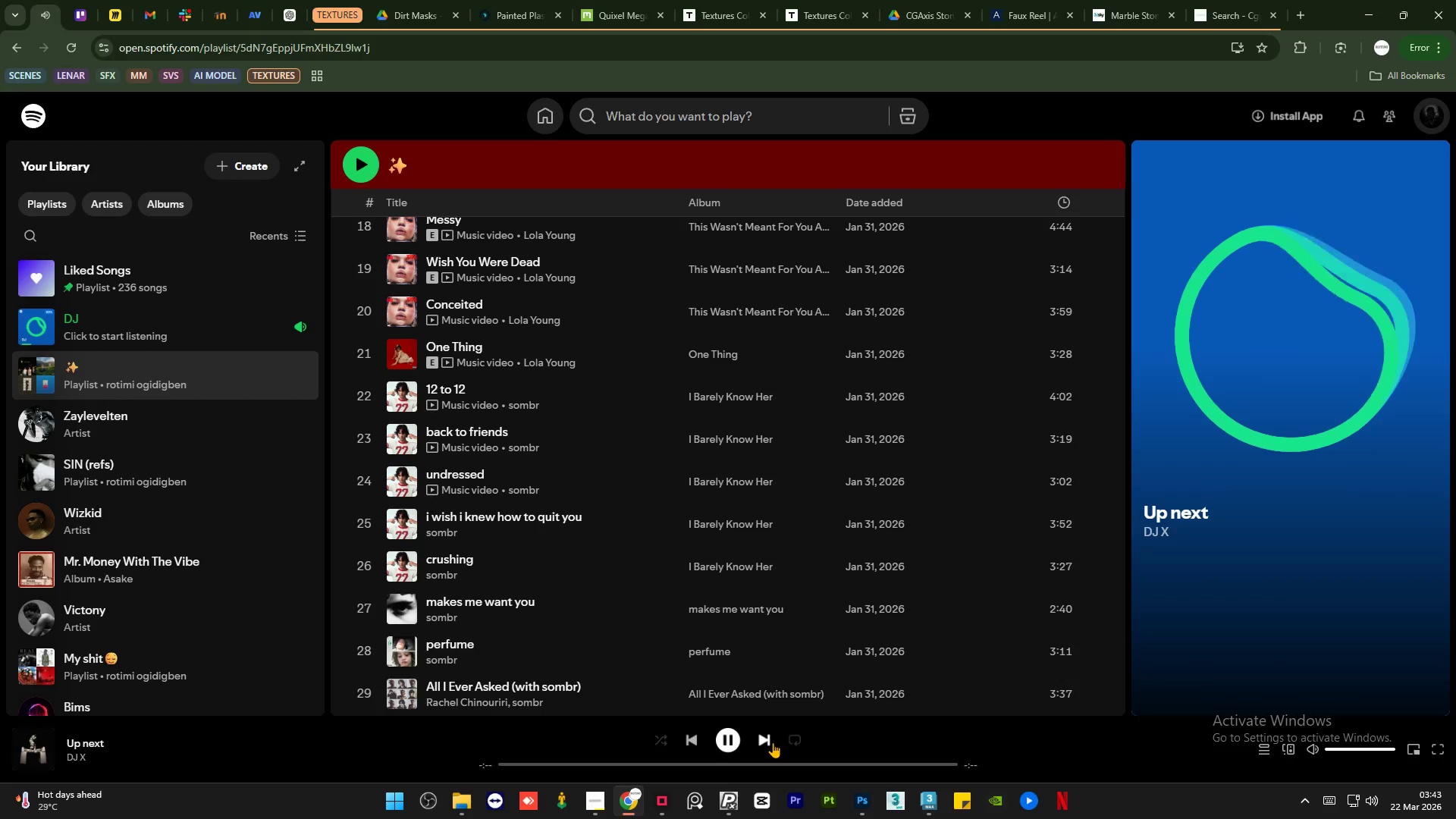 
left_click([773, 742])
 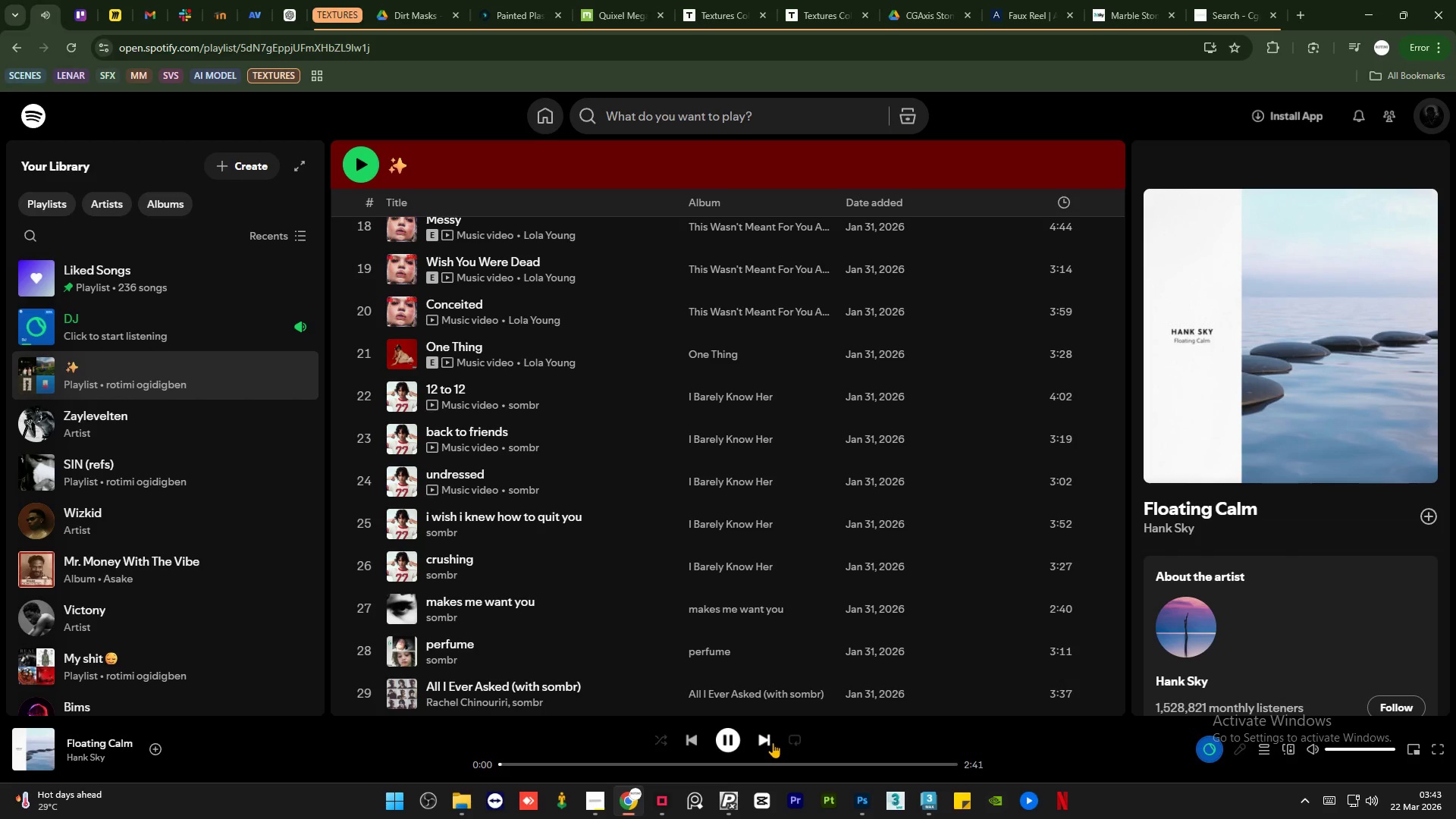 
left_click([773, 742])
 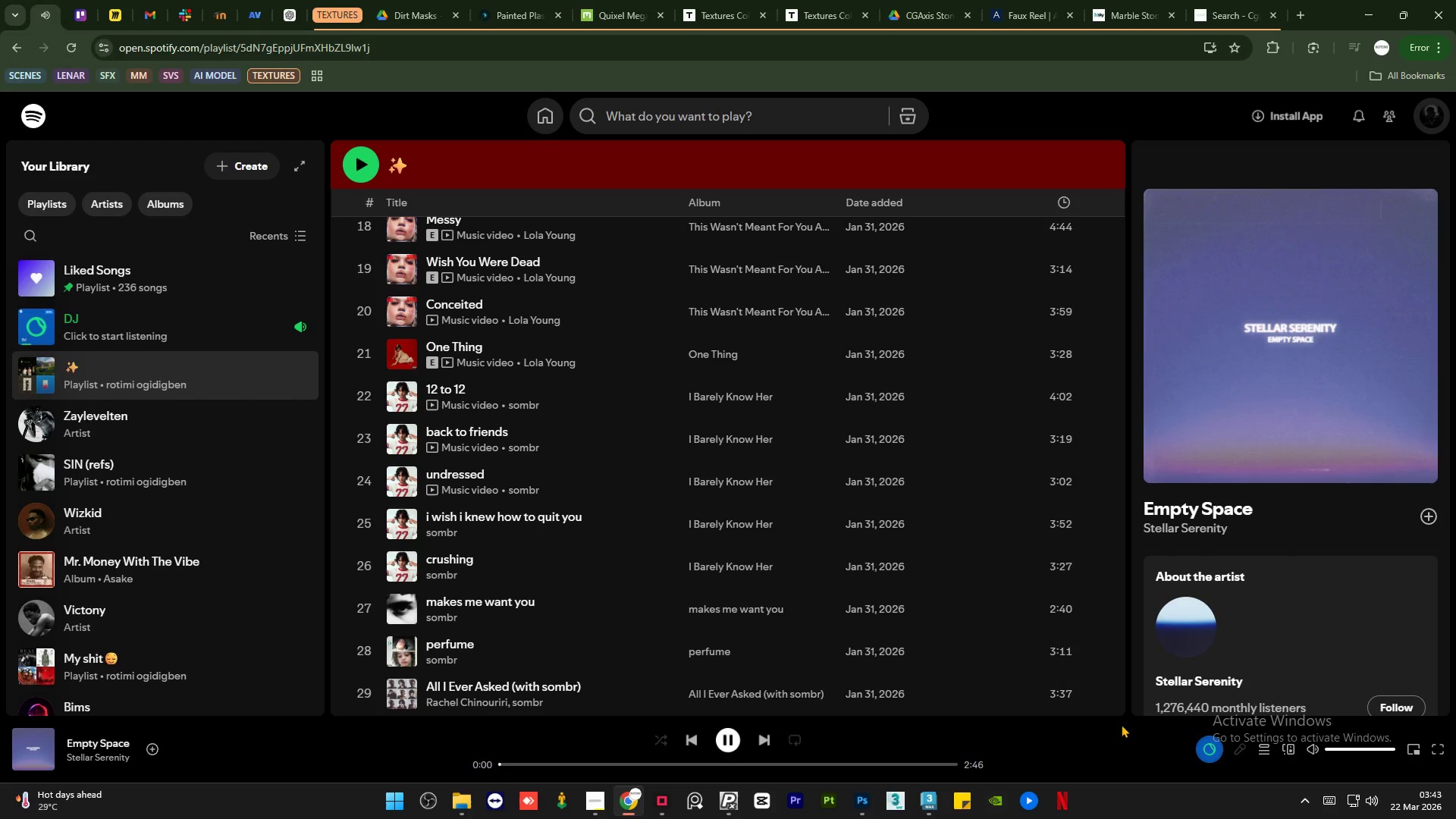 
left_click([1212, 742])
 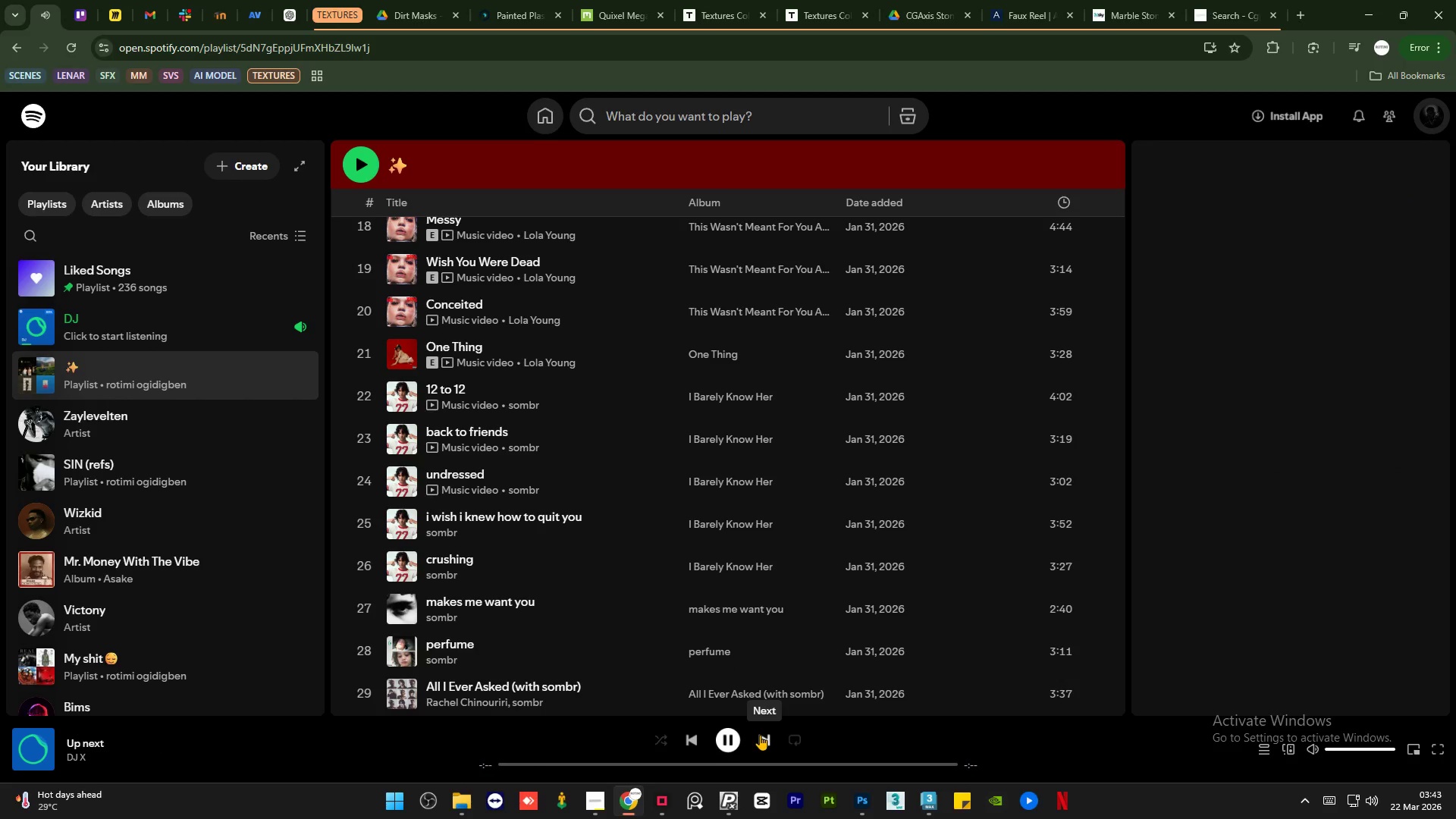 
left_click([760, 735])
 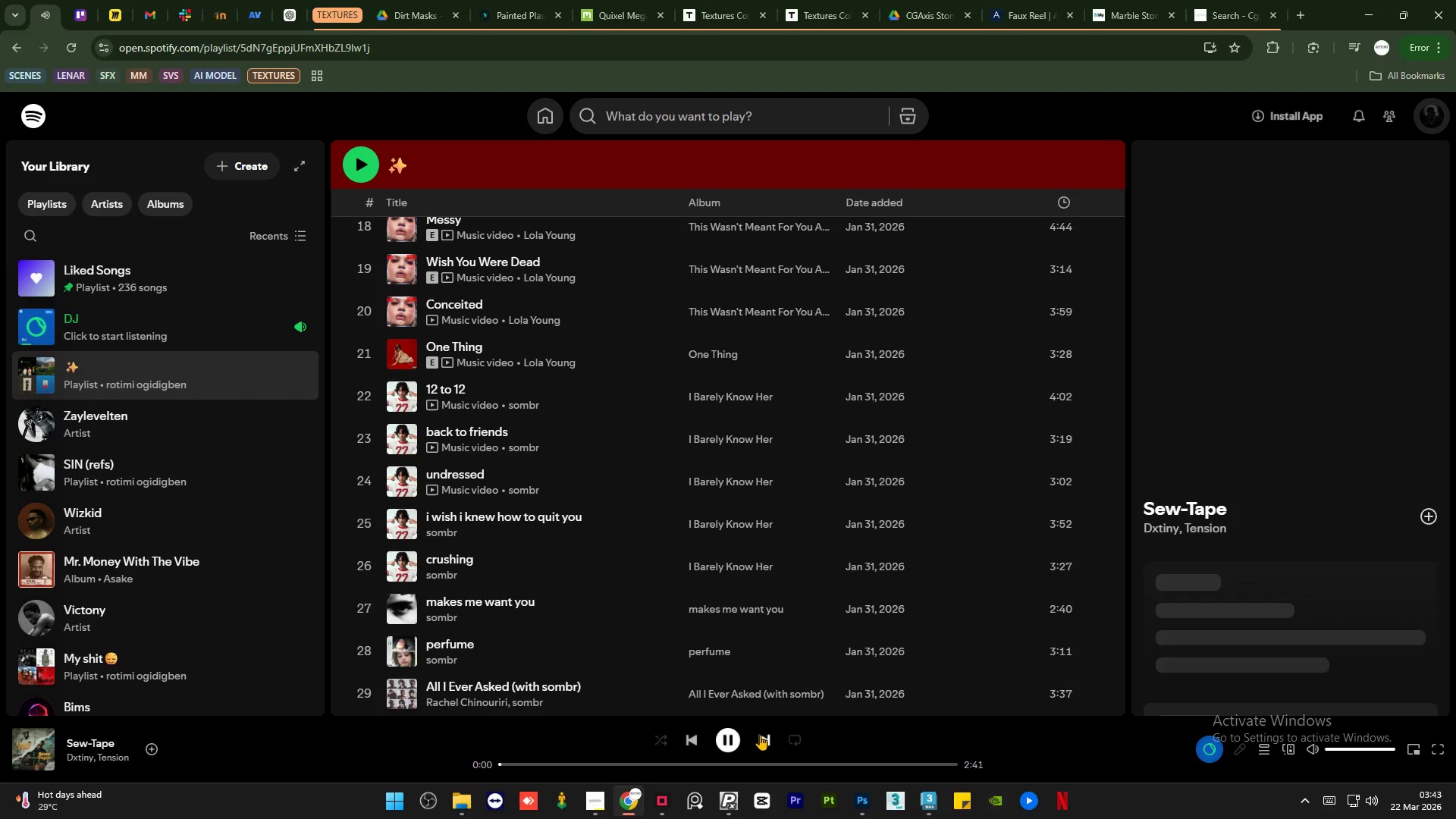 
left_click([760, 735])
 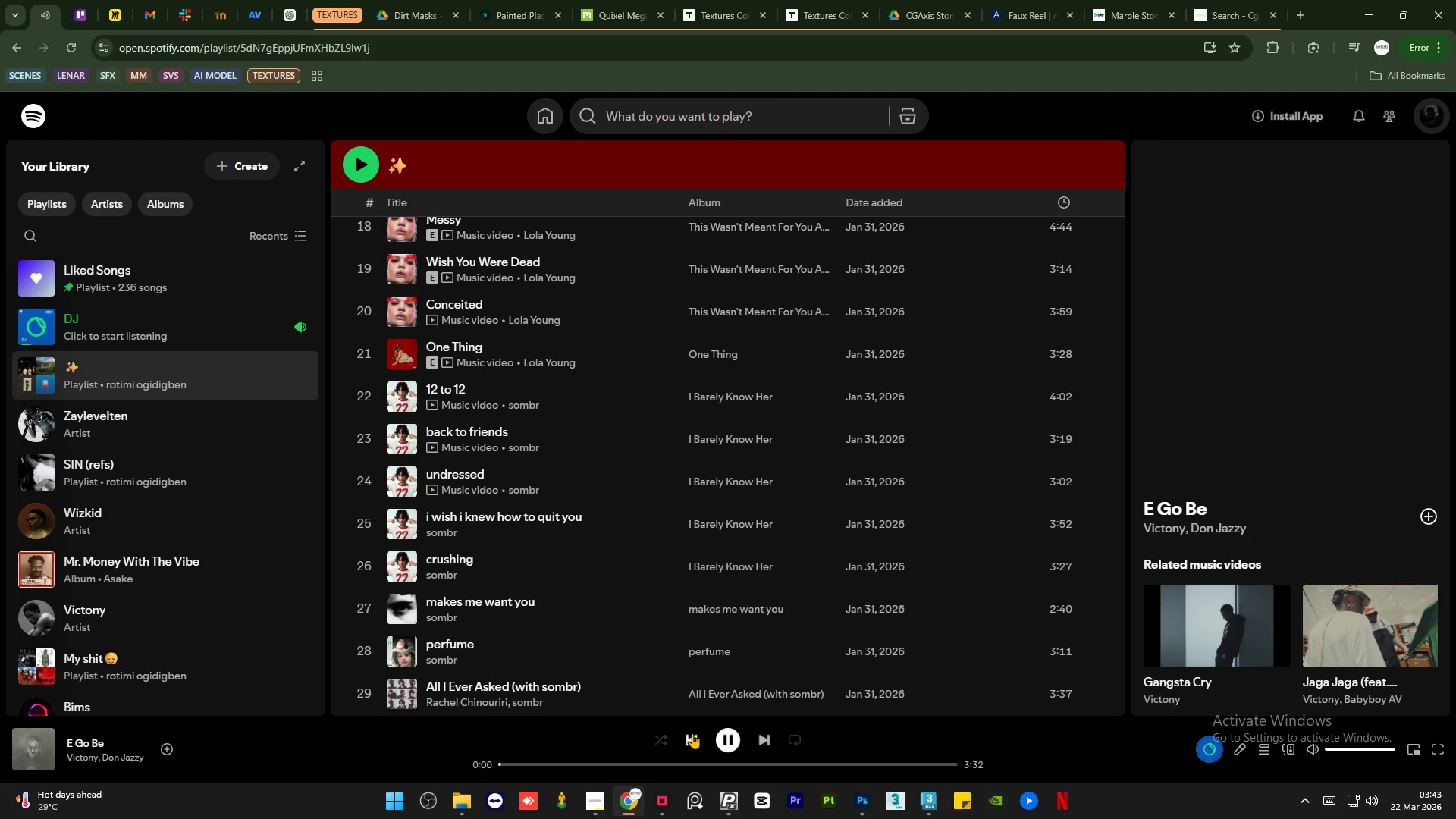 
left_click([692, 733])
 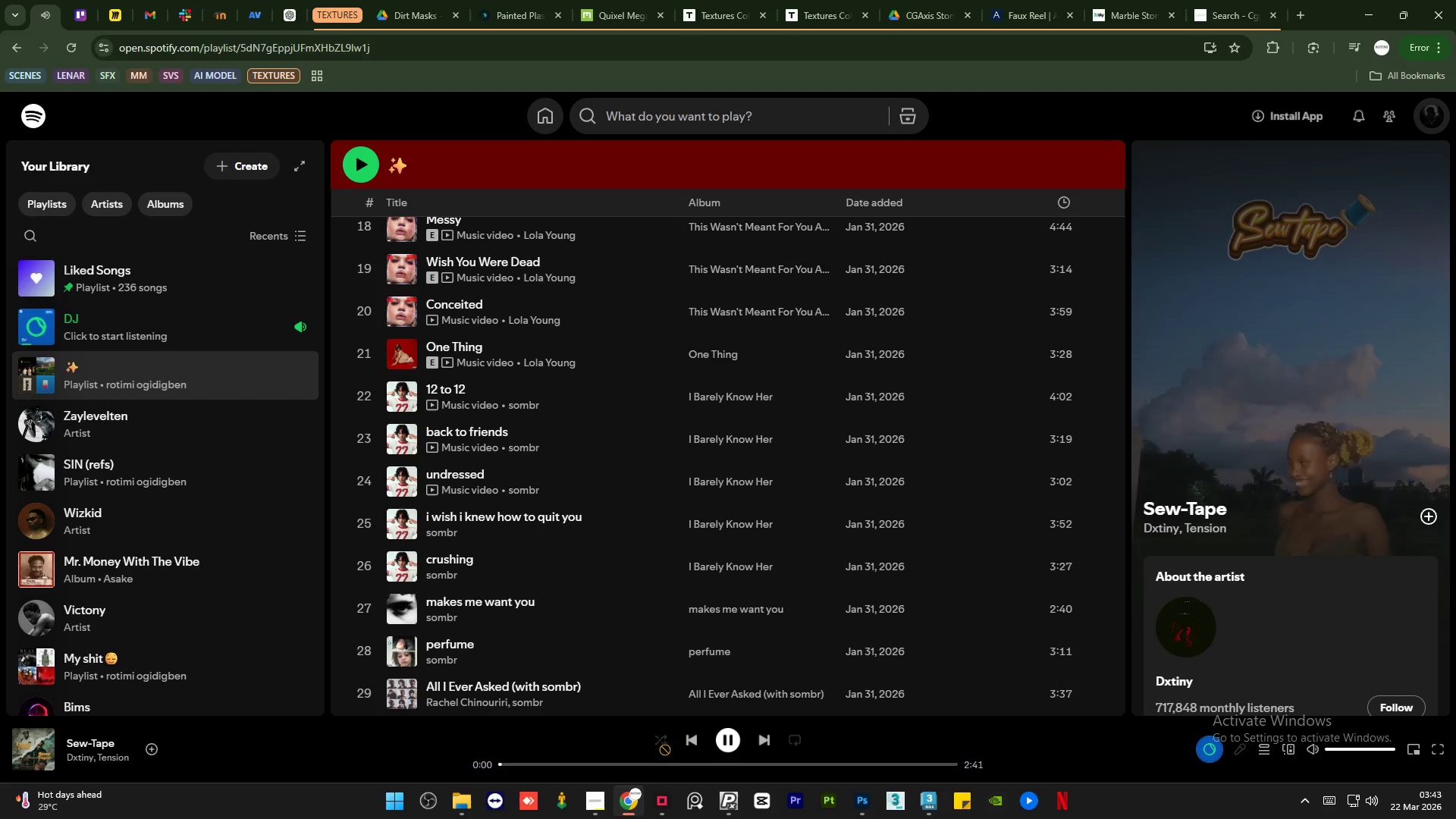 
left_click([651, 764])
 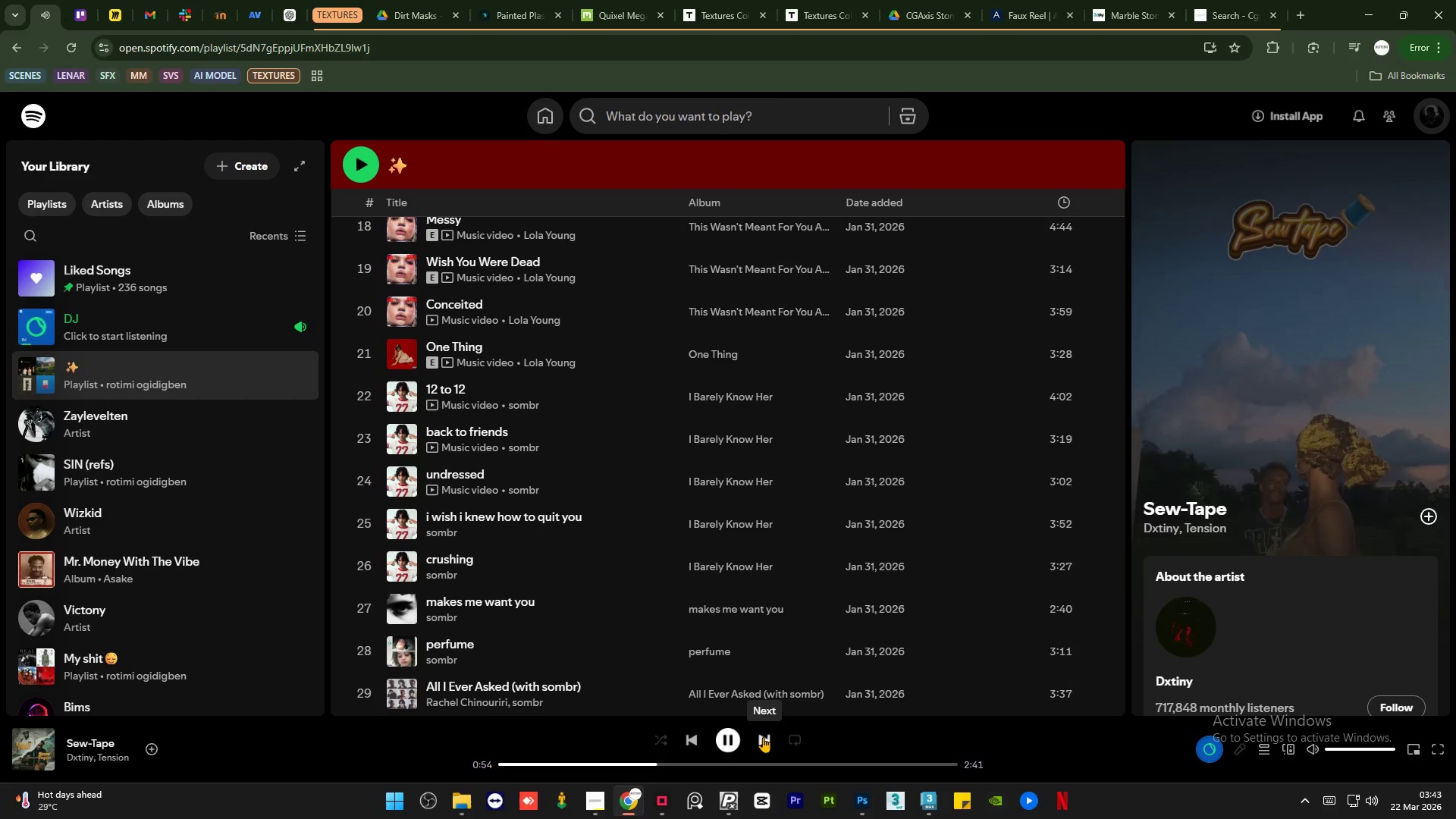 
left_click([763, 737])
 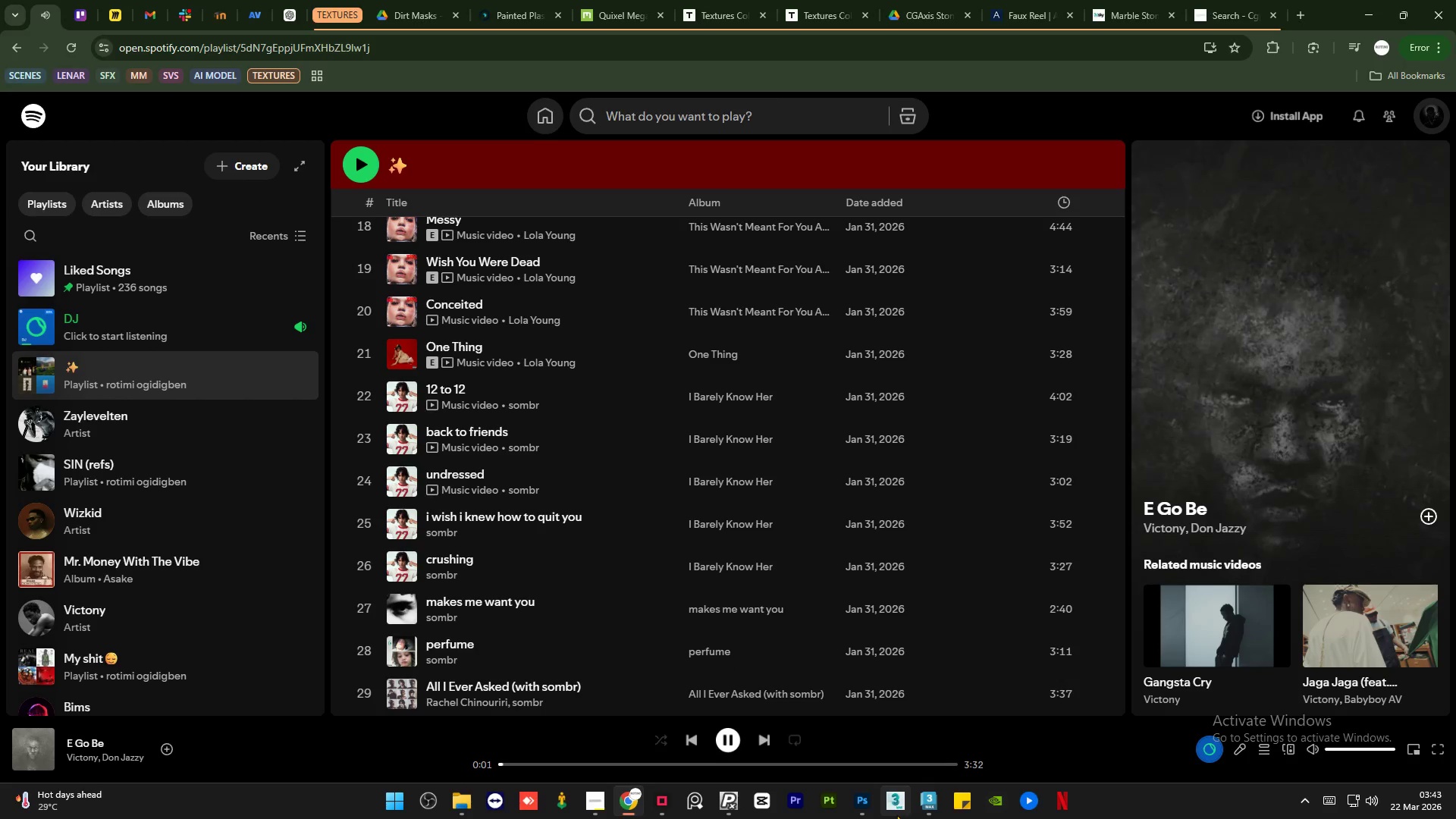 
left_click([924, 799])
 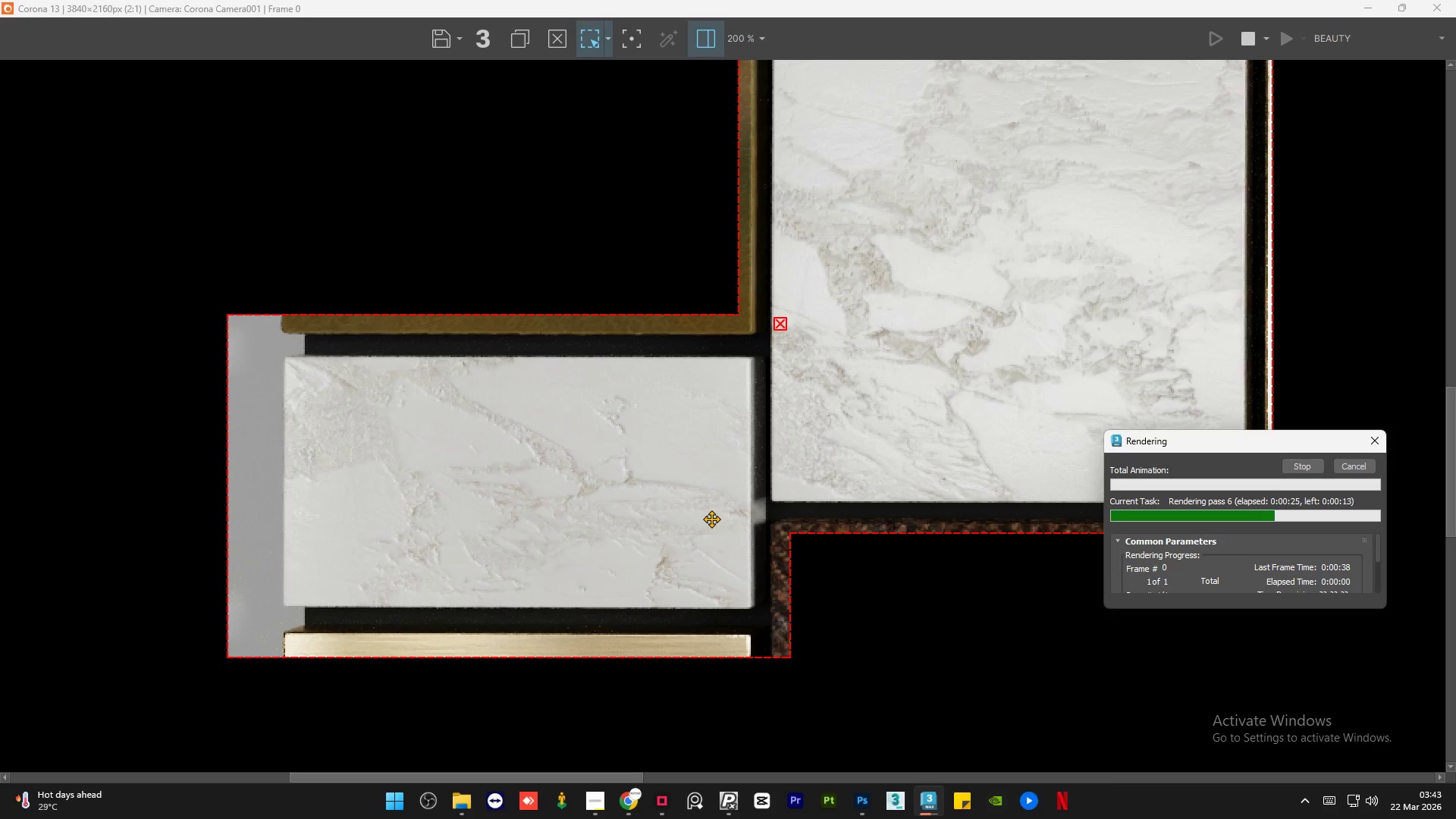 
scroll: coordinate [698, 523], scroll_direction: down, amount: 1.0
 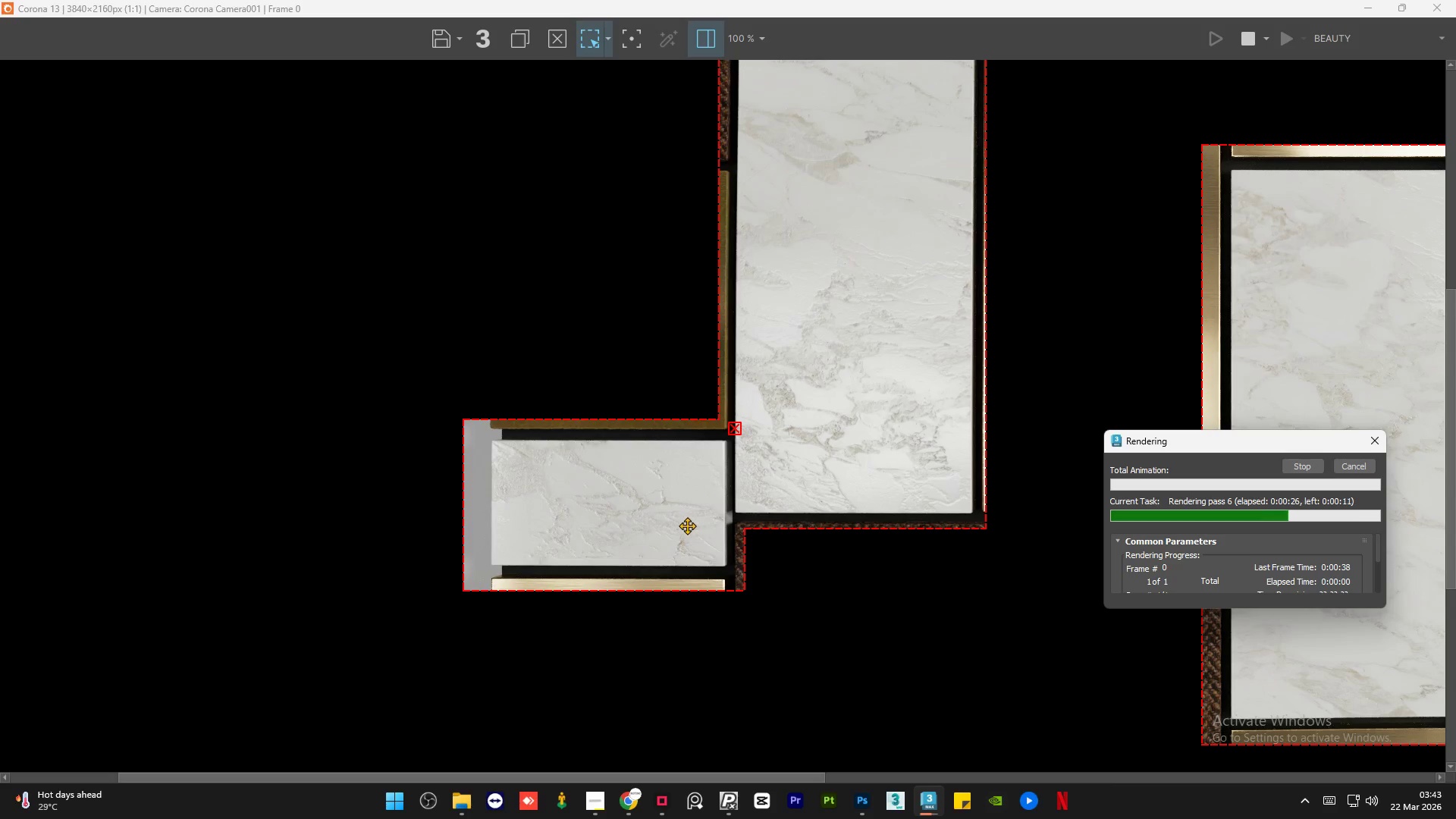 
scroll: coordinate [684, 526], scroll_direction: up, amount: 2.0
 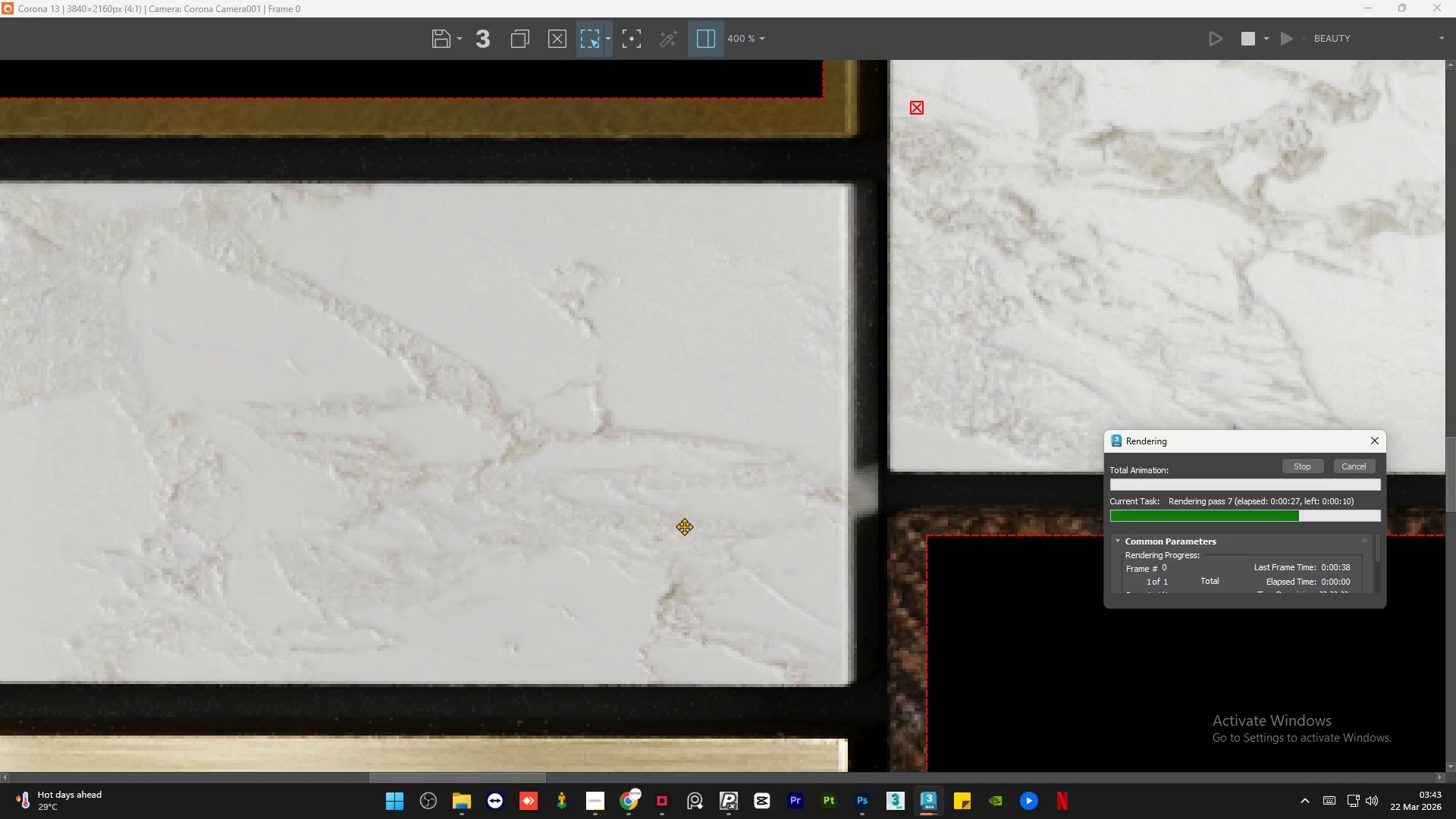 
scroll: coordinate [684, 526], scroll_direction: down, amount: 1.0
 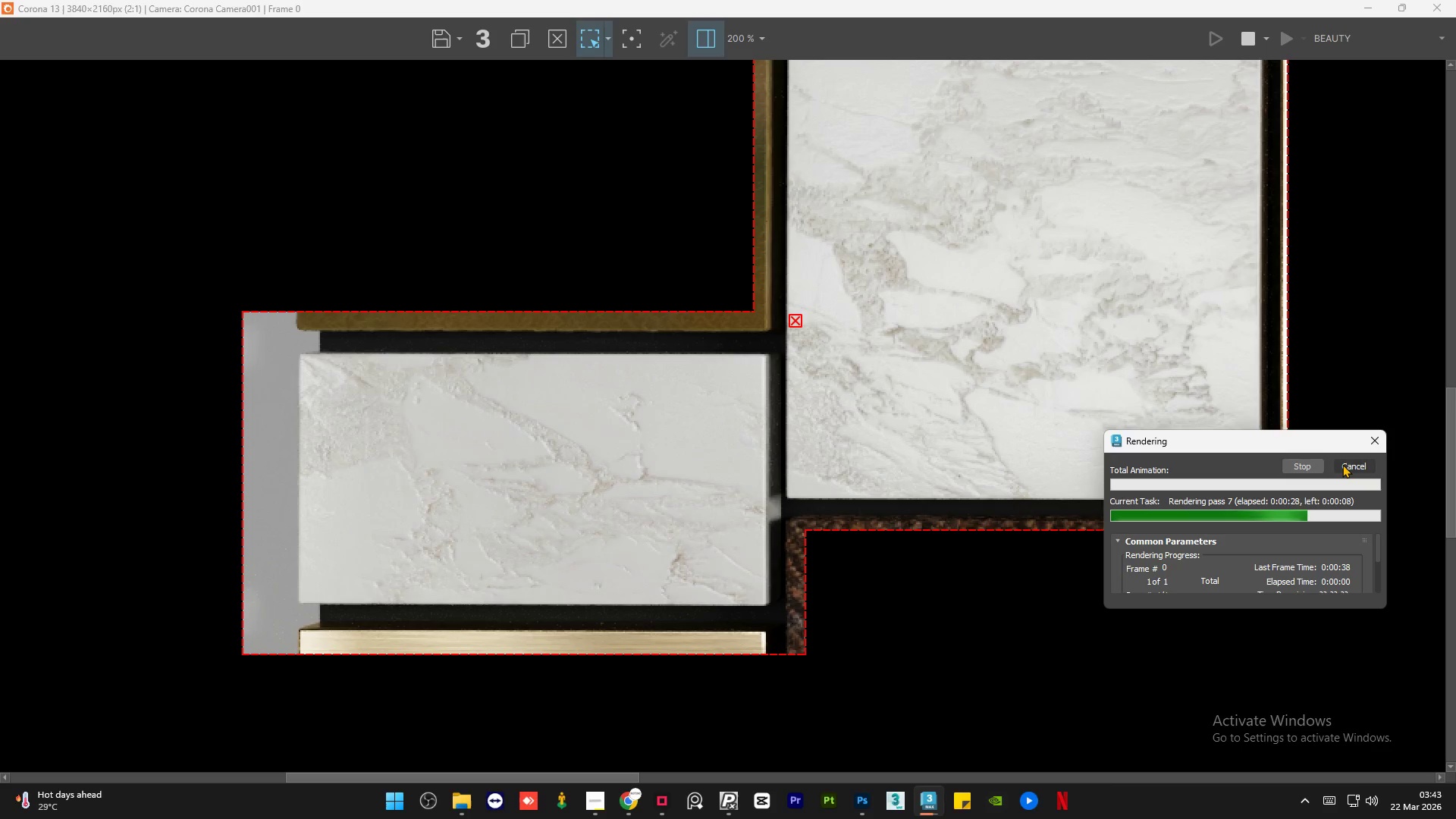 
left_click([1342, 464])
 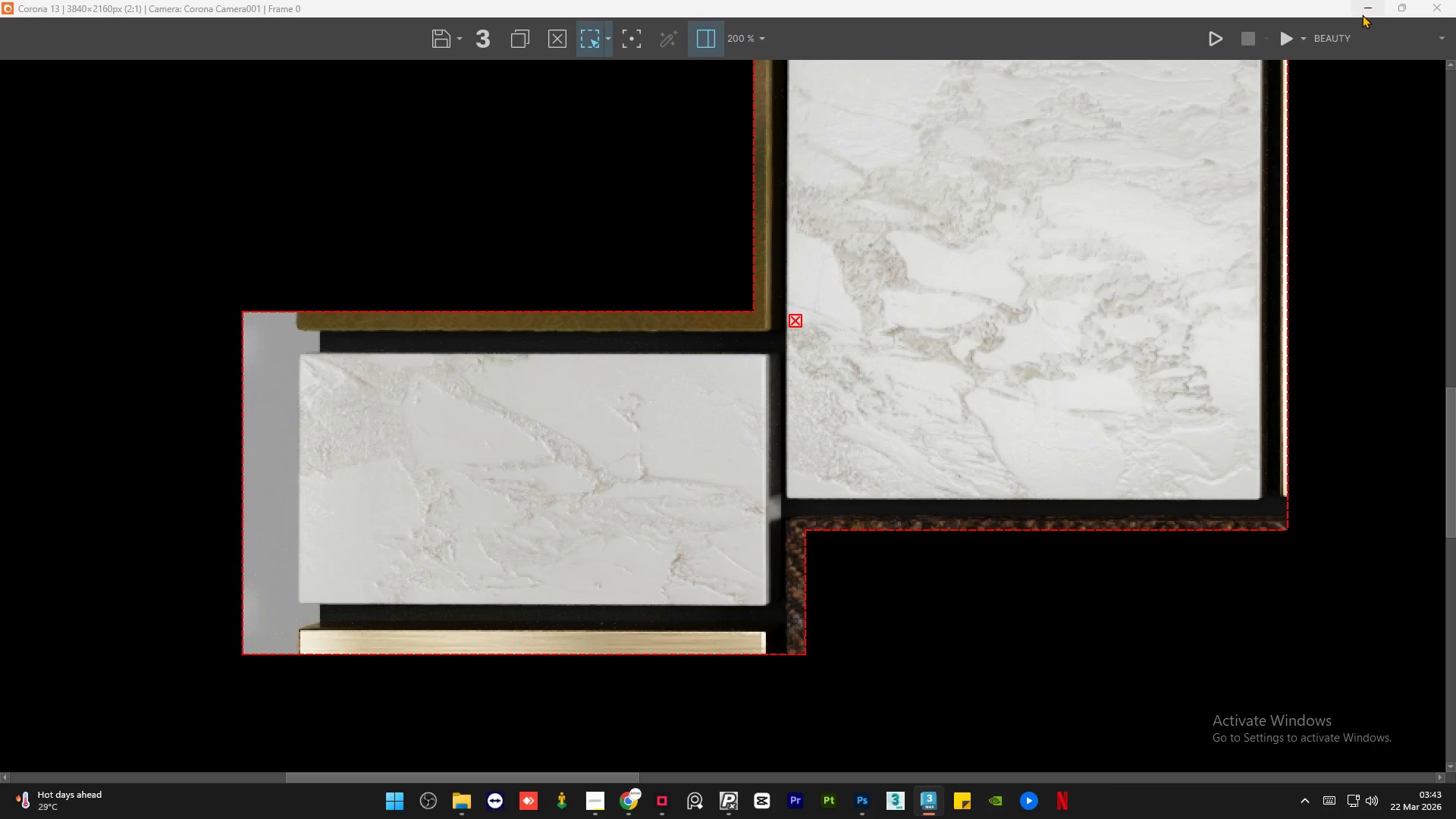 
left_click([1368, 9])
 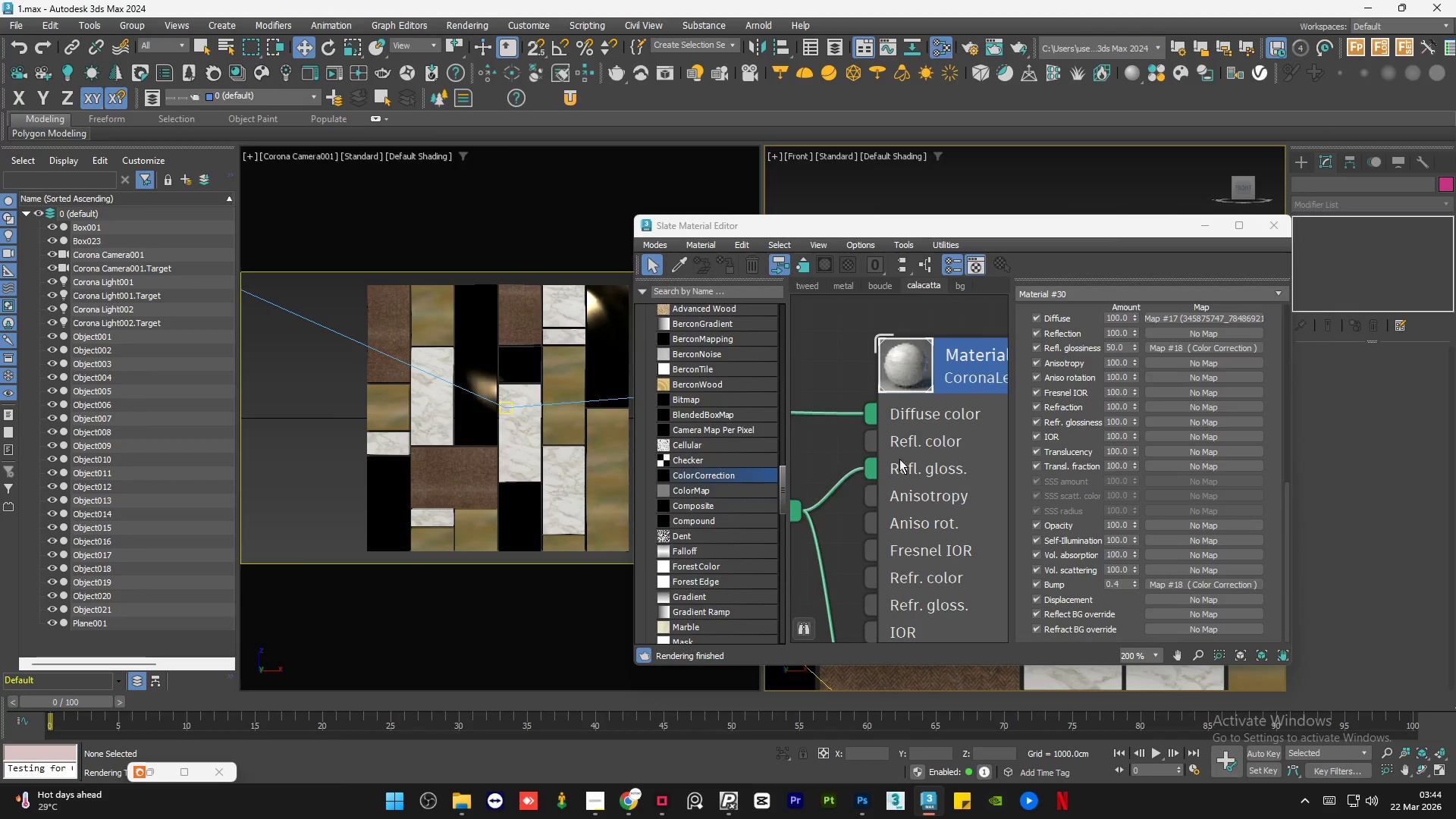 
left_click([956, 460])
 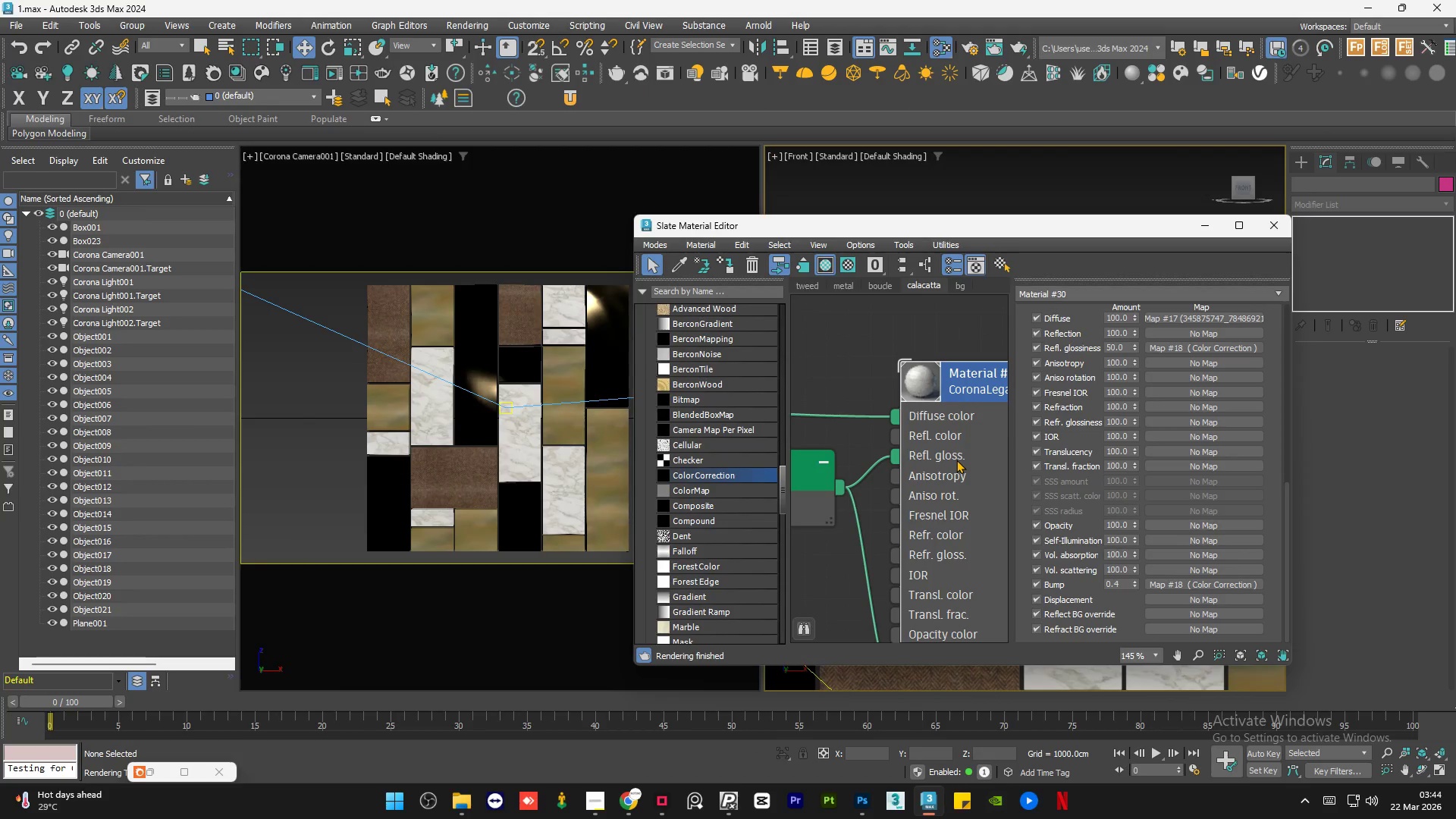 
scroll: coordinate [959, 423], scroll_direction: down, amount: 5.0
 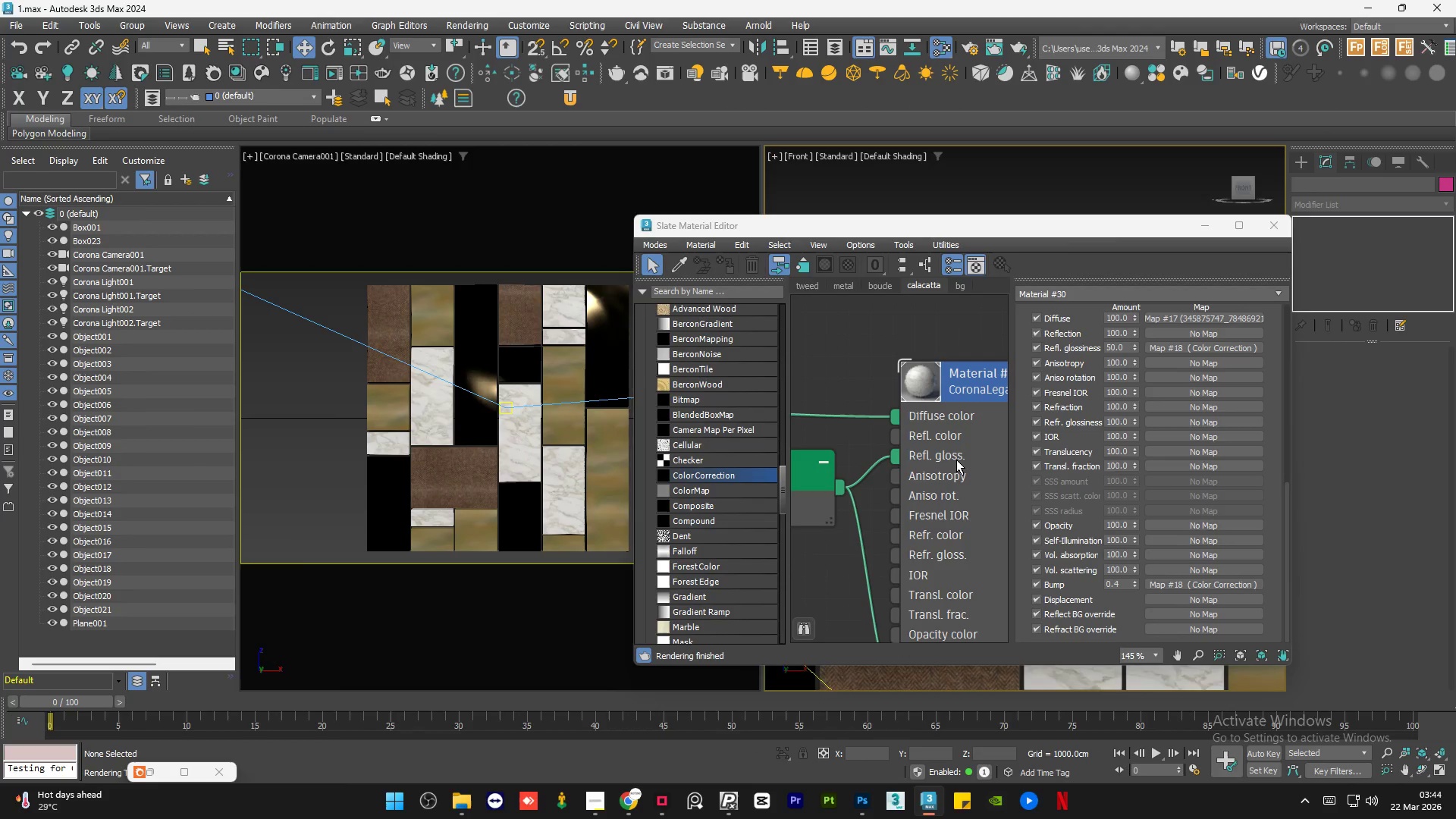 
double_click([956, 460])
 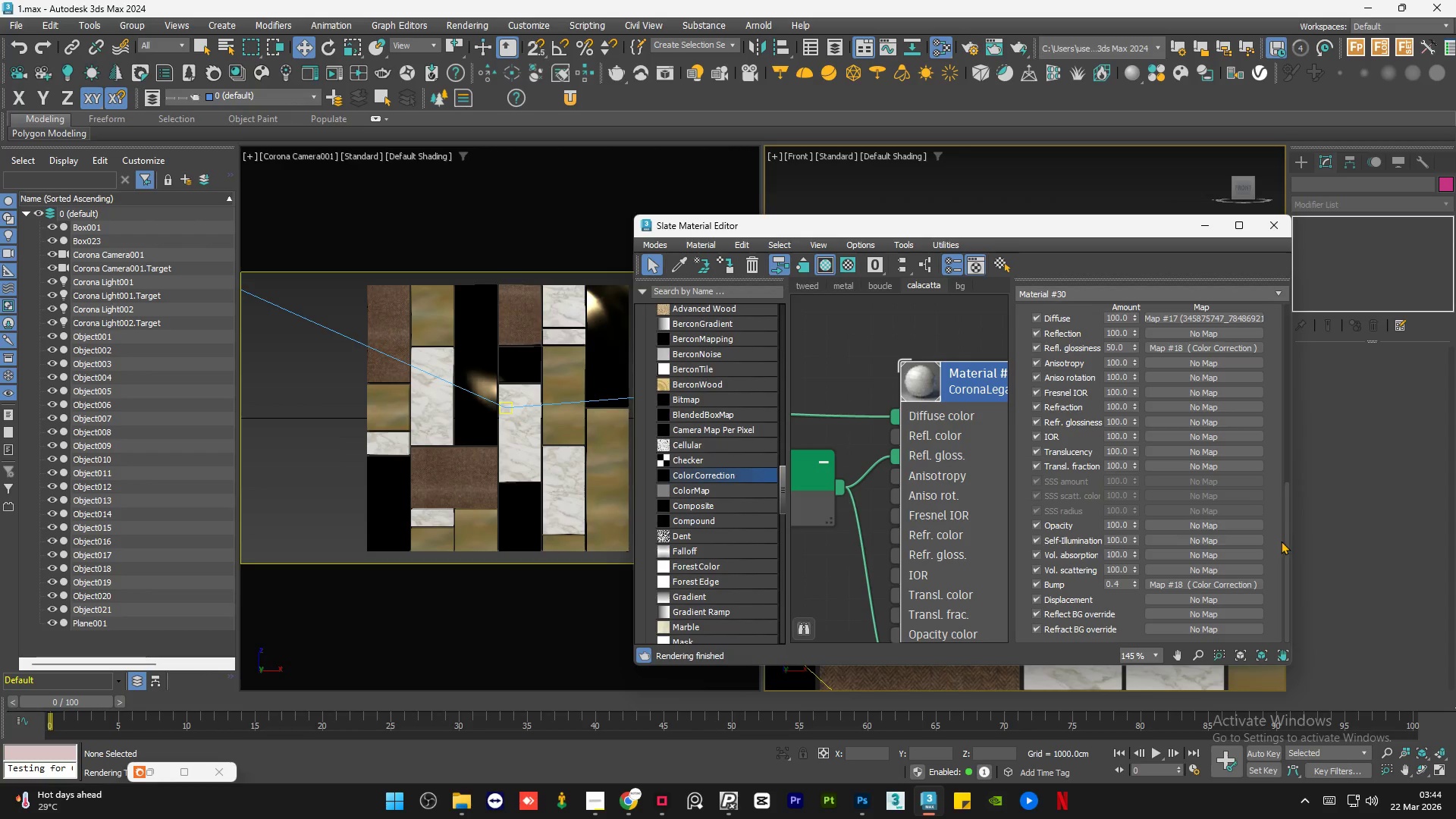 
left_click_drag(start_coordinate=[1284, 541], to_coordinate=[1289, 322])
 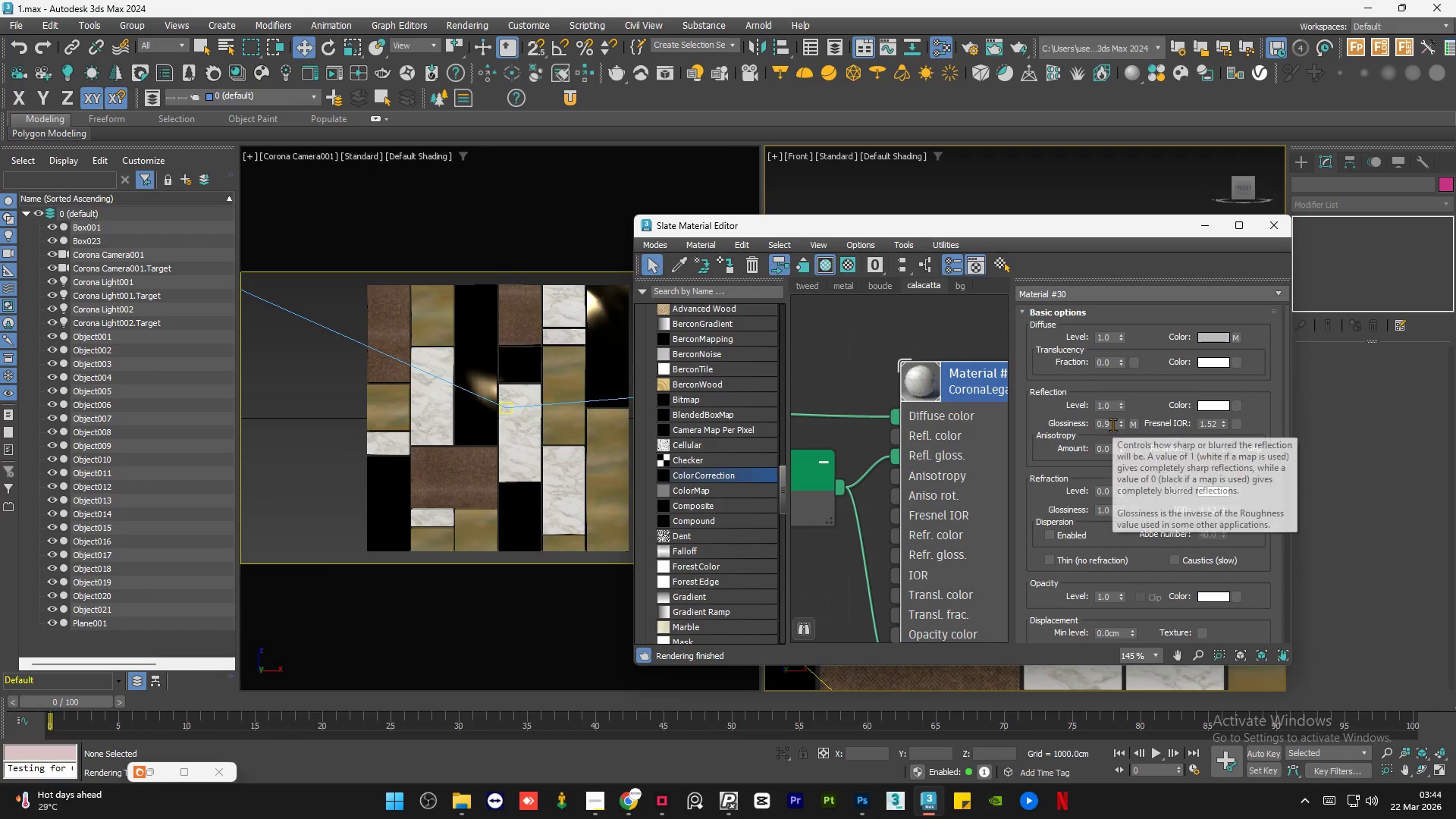 
double_click([1112, 425])
 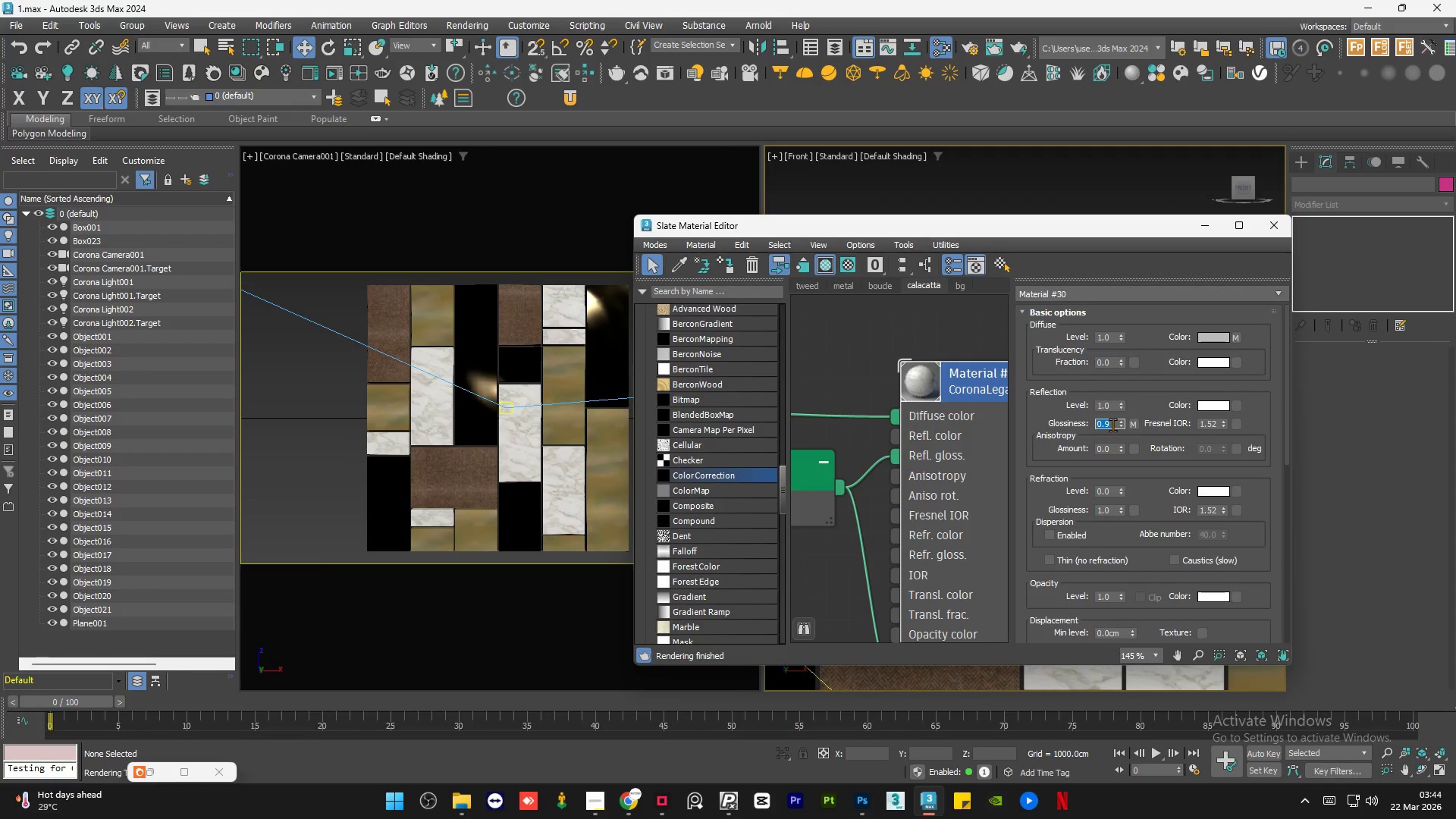 
key(Numpad1)
 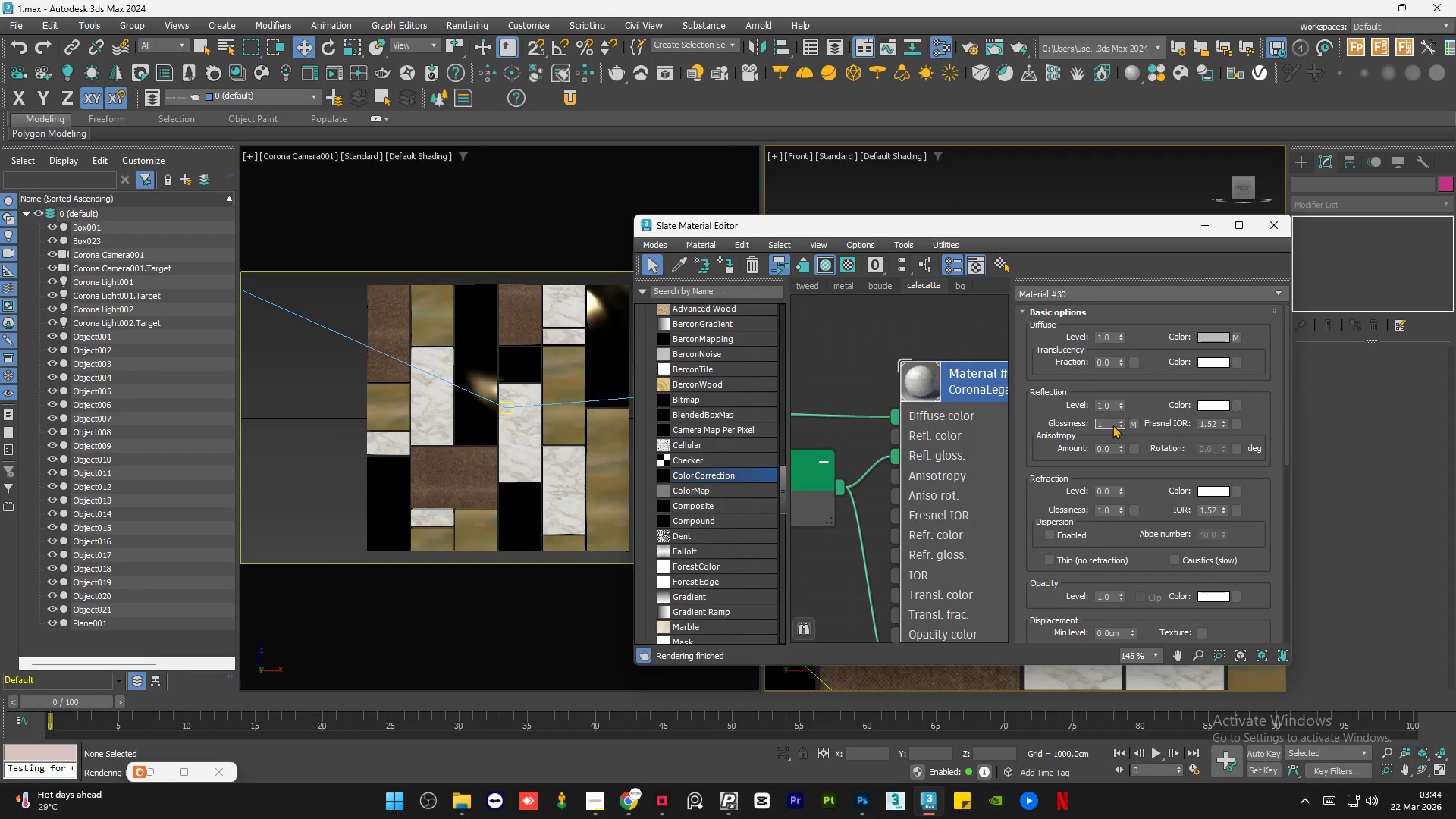 
key(NumpadEnter)
 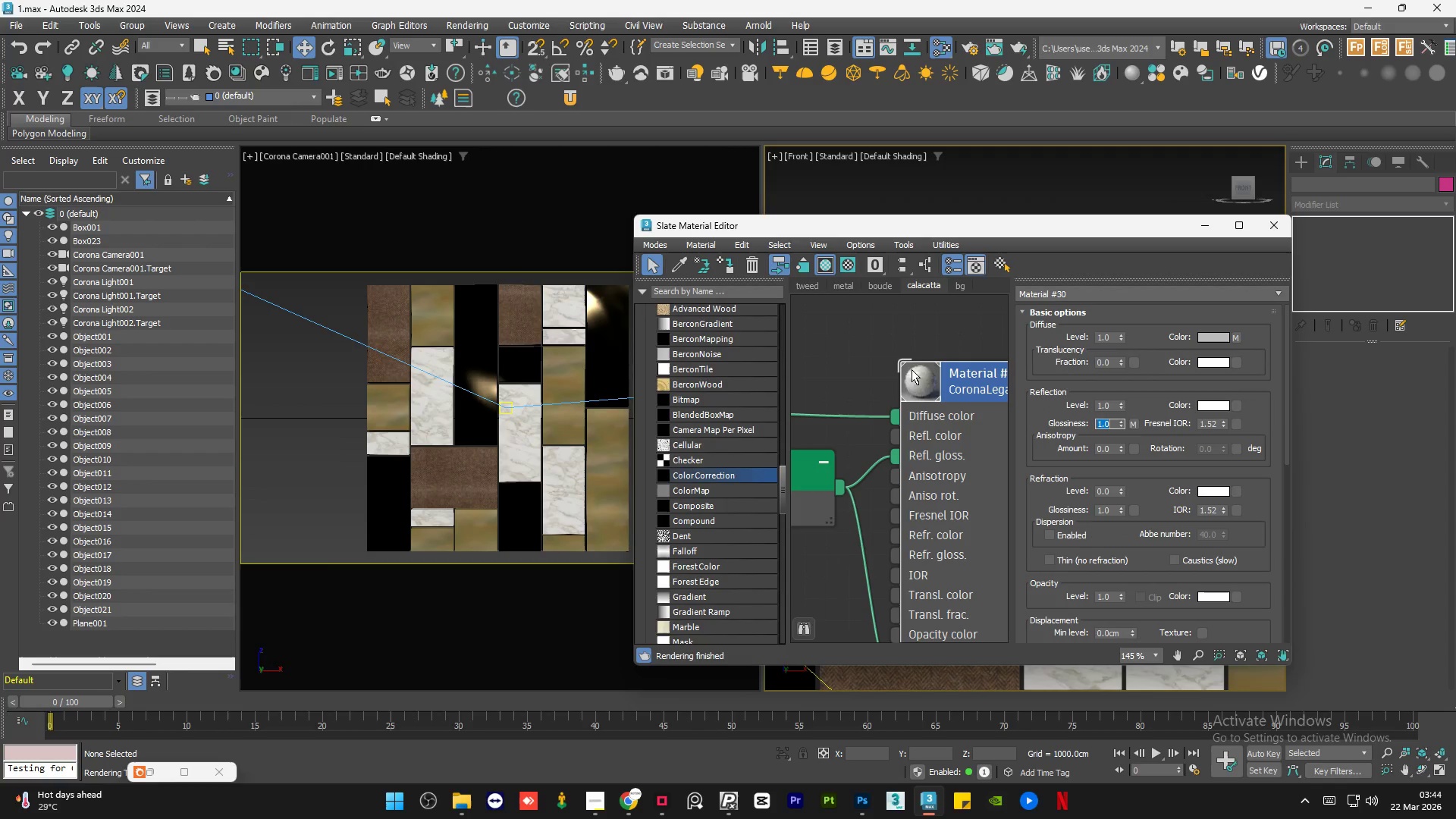 
left_click([826, 359])
 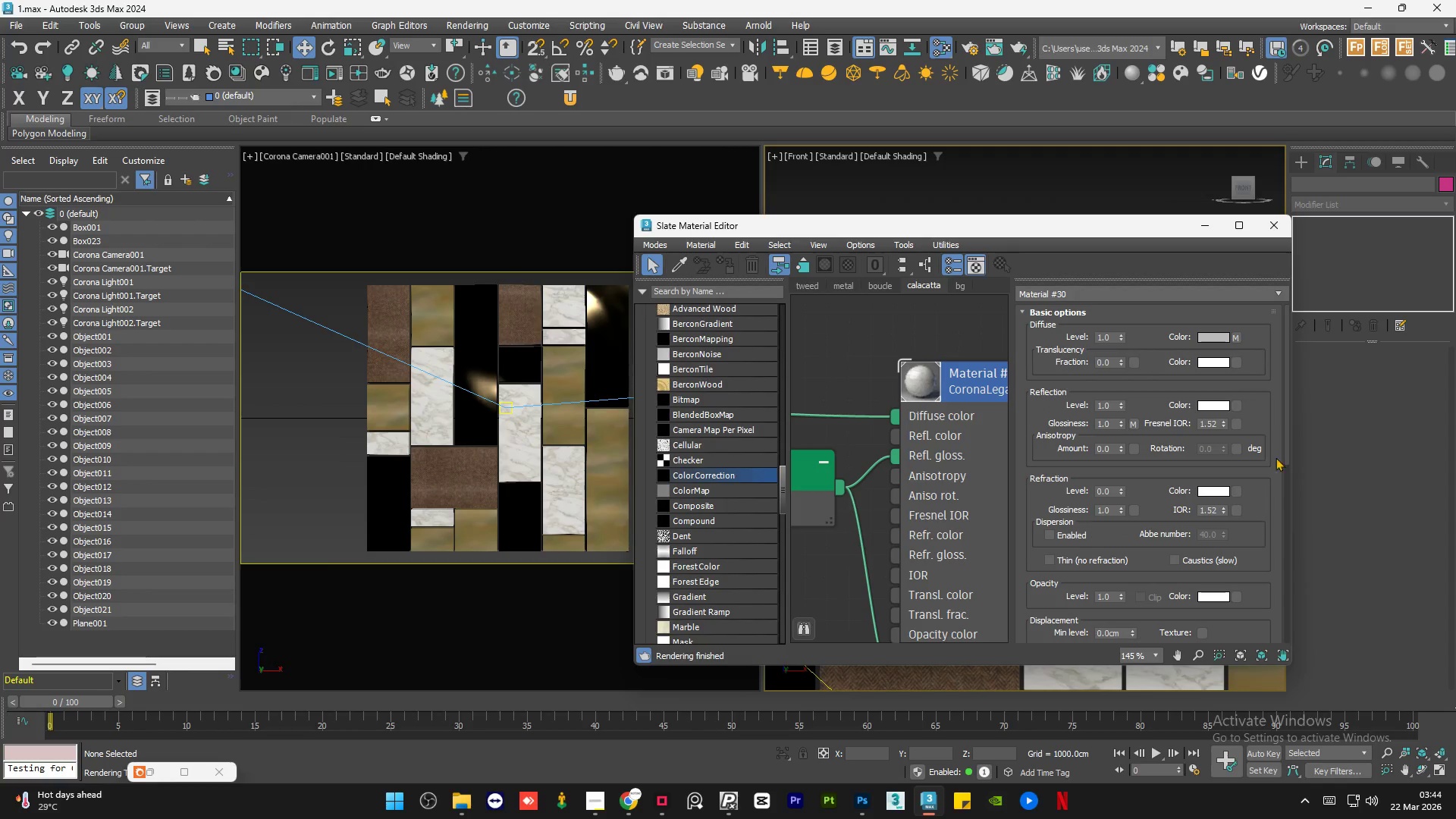 
left_click_drag(start_coordinate=[1288, 432], to_coordinate=[1285, 571])
 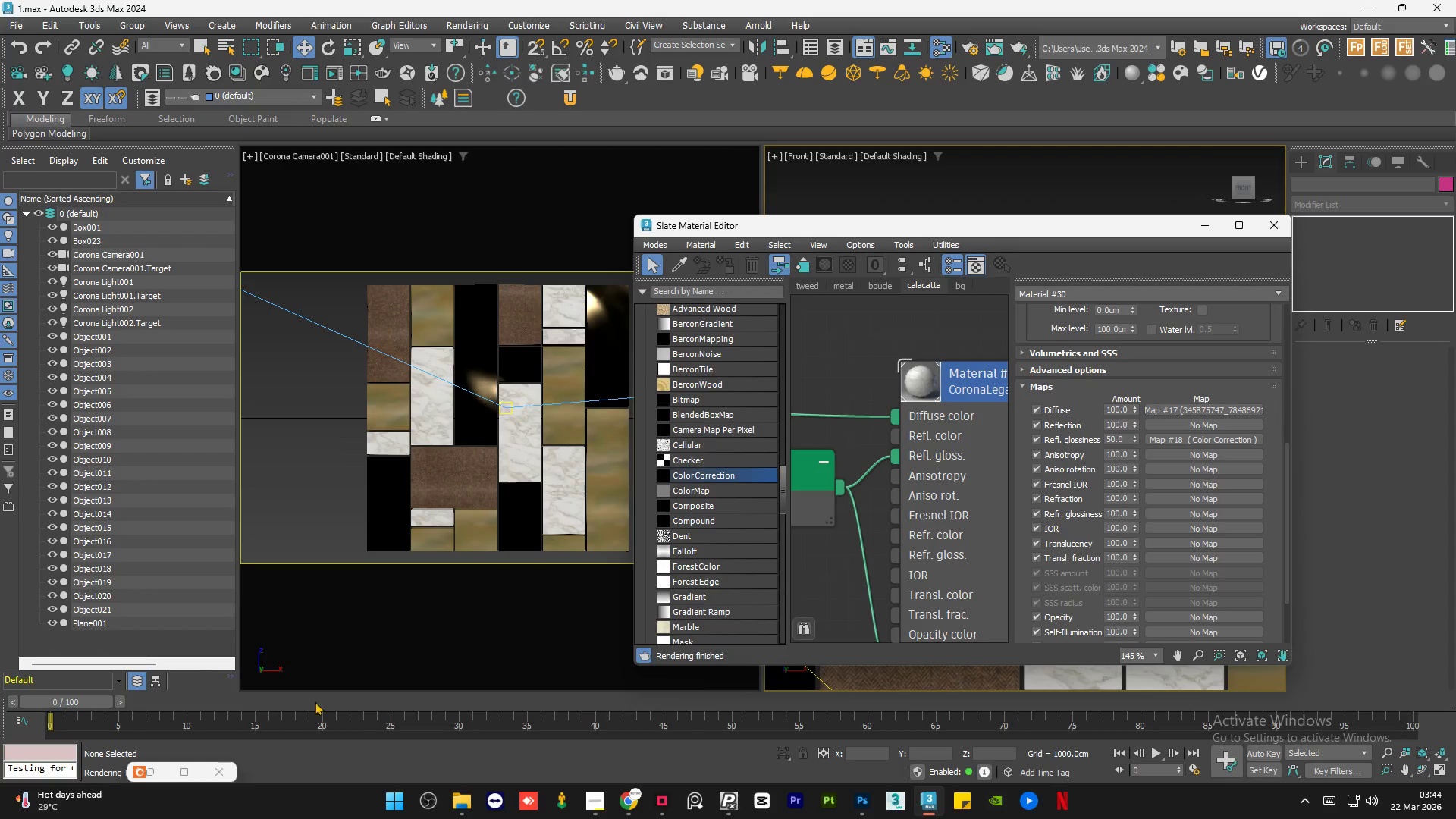 
left_click([158, 772])
 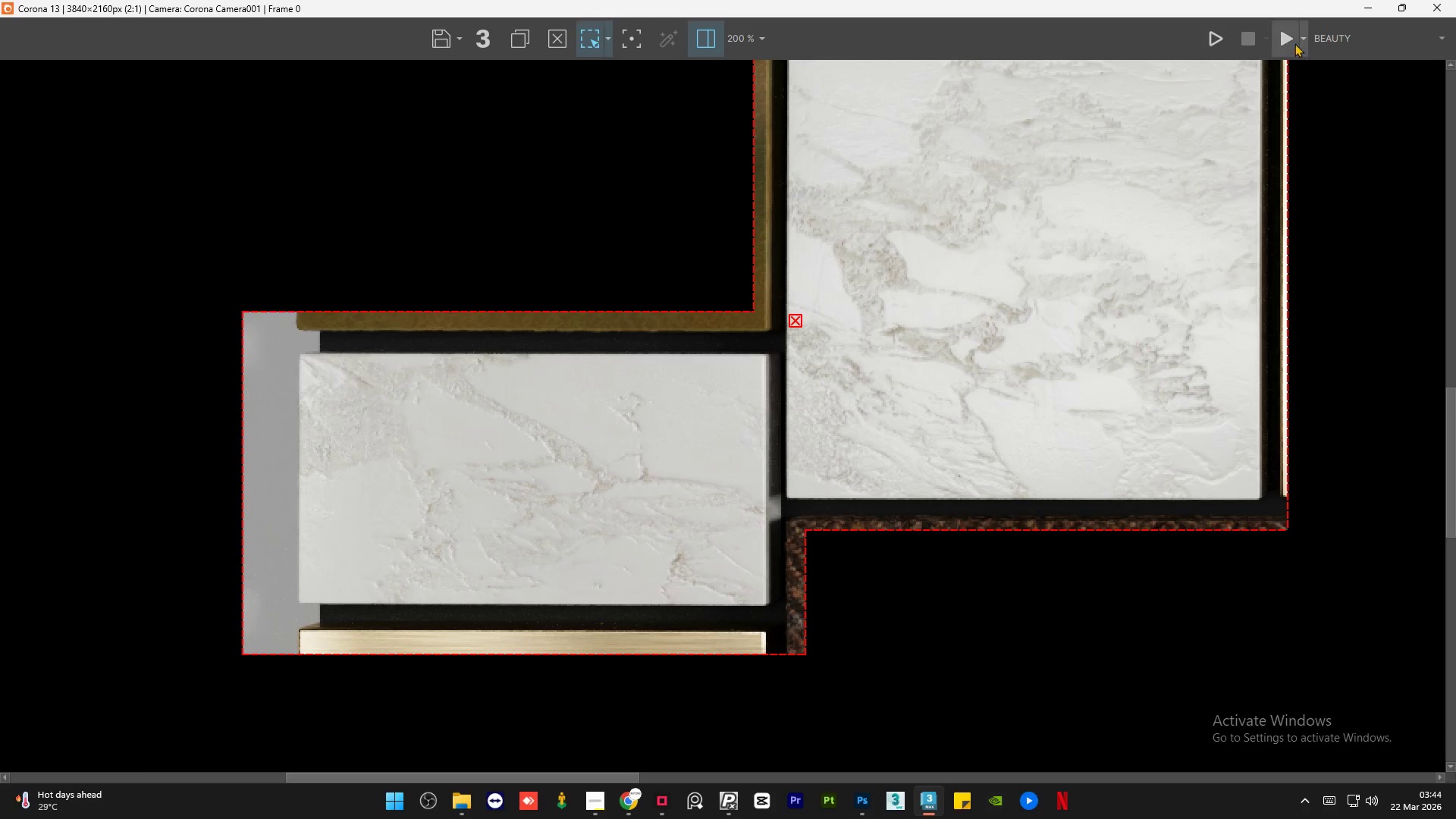 
left_click([1291, 43])
 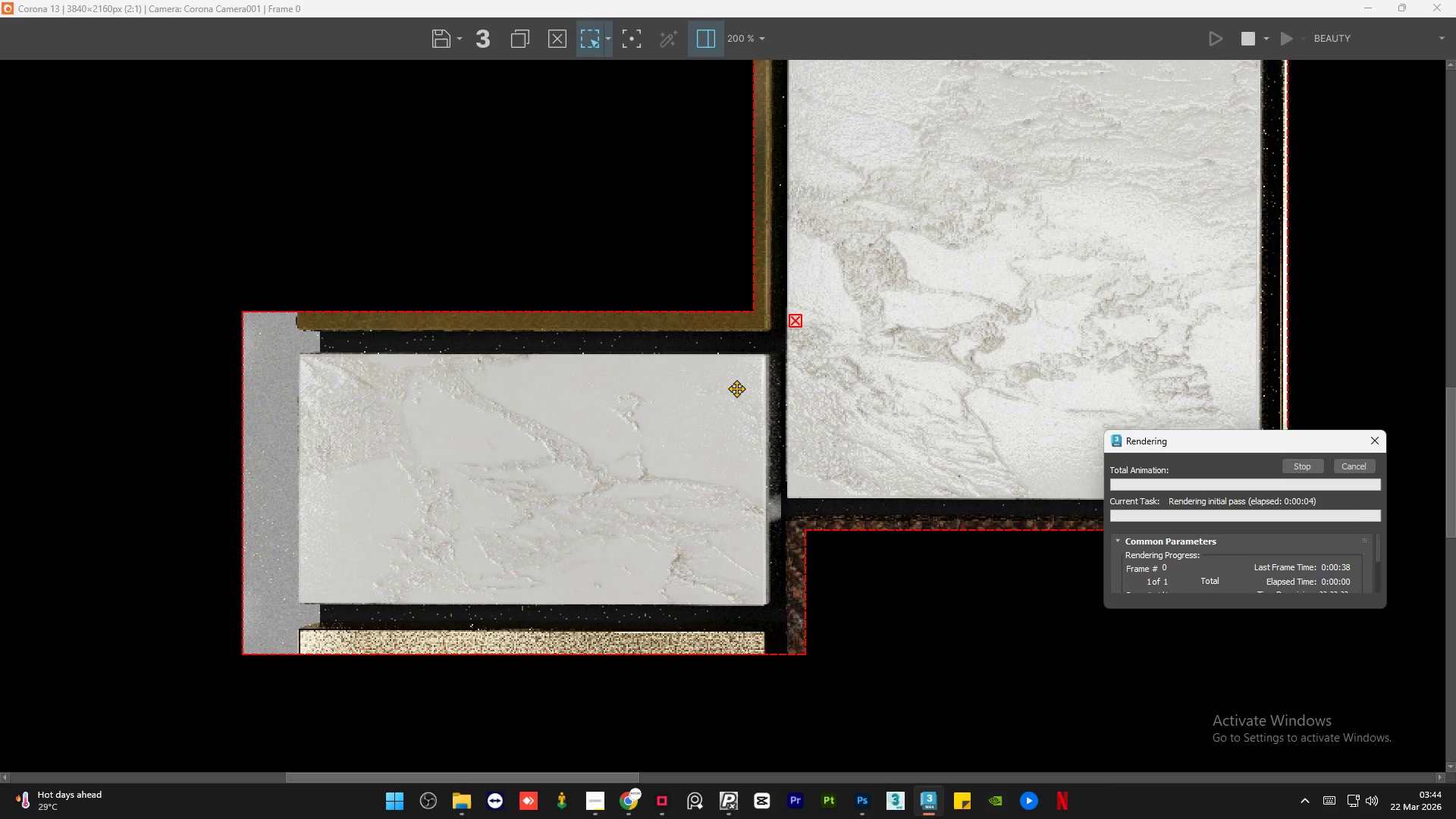 
wait(6.69)
 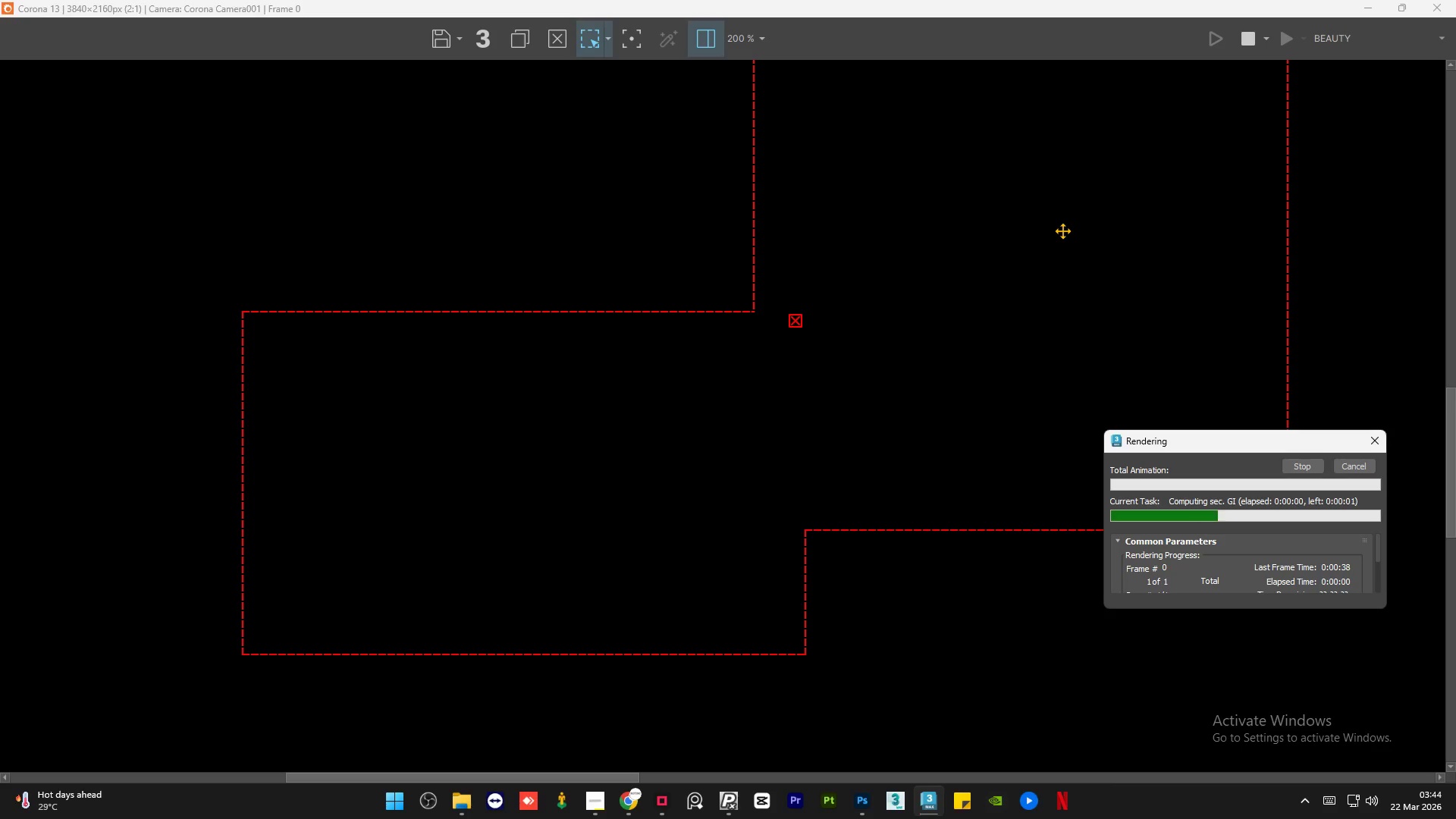 
scroll: coordinate [588, 510], scroll_direction: down, amount: 2.0
 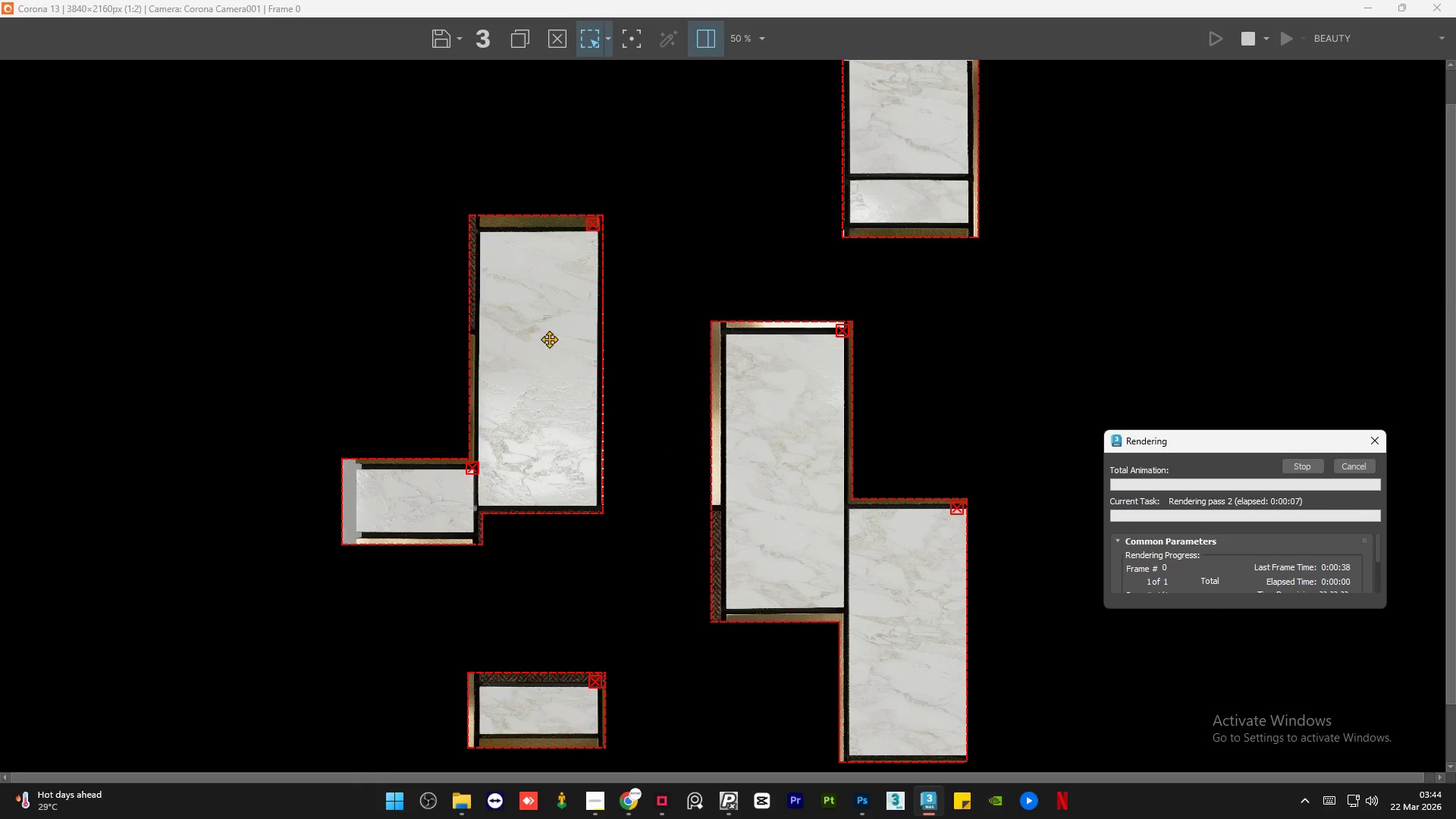 
scroll: coordinate [541, 335], scroll_direction: up, amount: 2.0
 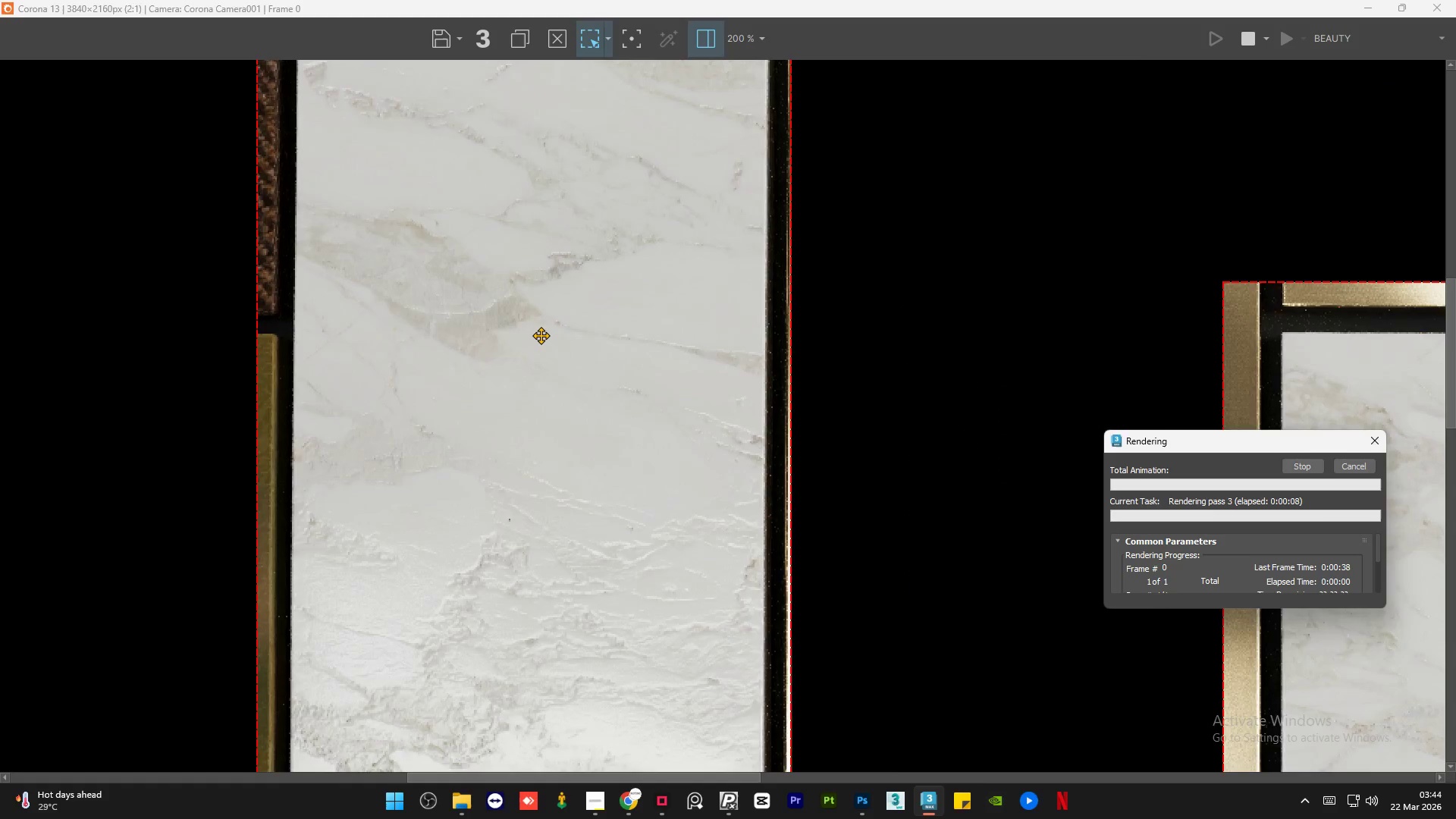 
scroll: coordinate [541, 335], scroll_direction: down, amount: 1.0
 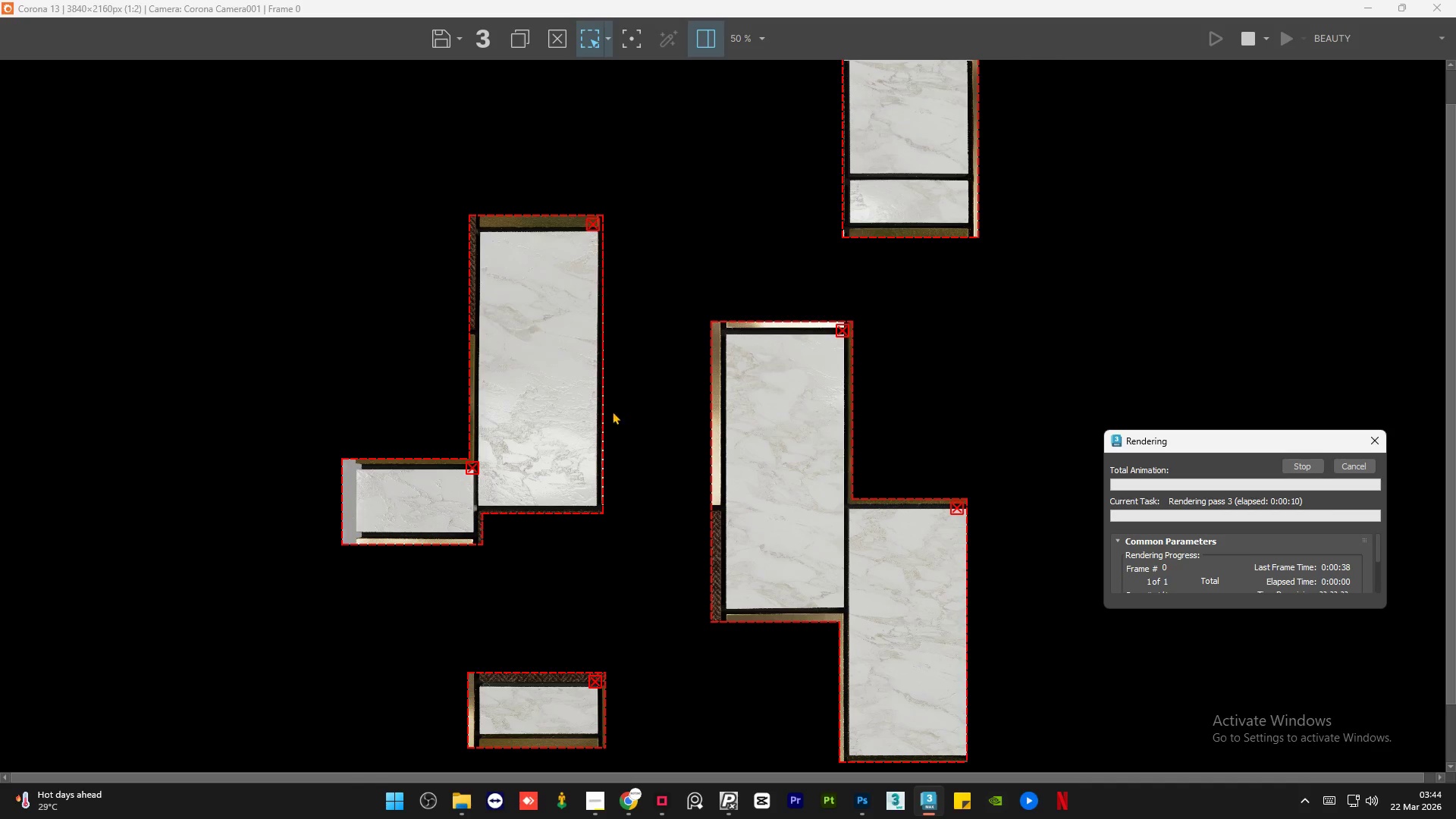 
scroll: coordinate [744, 459], scroll_direction: none, amount: 0.0
 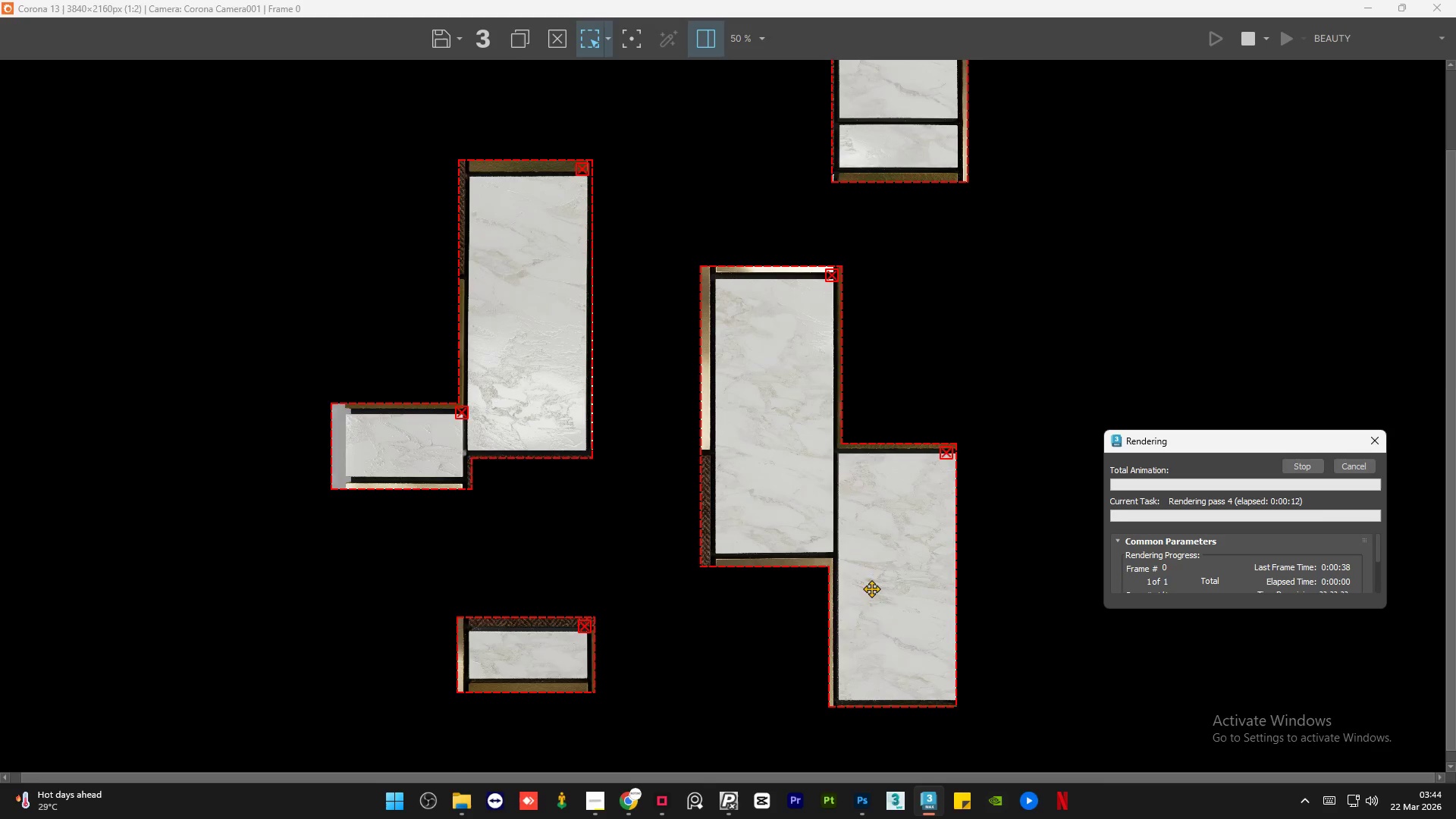 
scroll: coordinate [916, 629], scroll_direction: up, amount: 2.0
 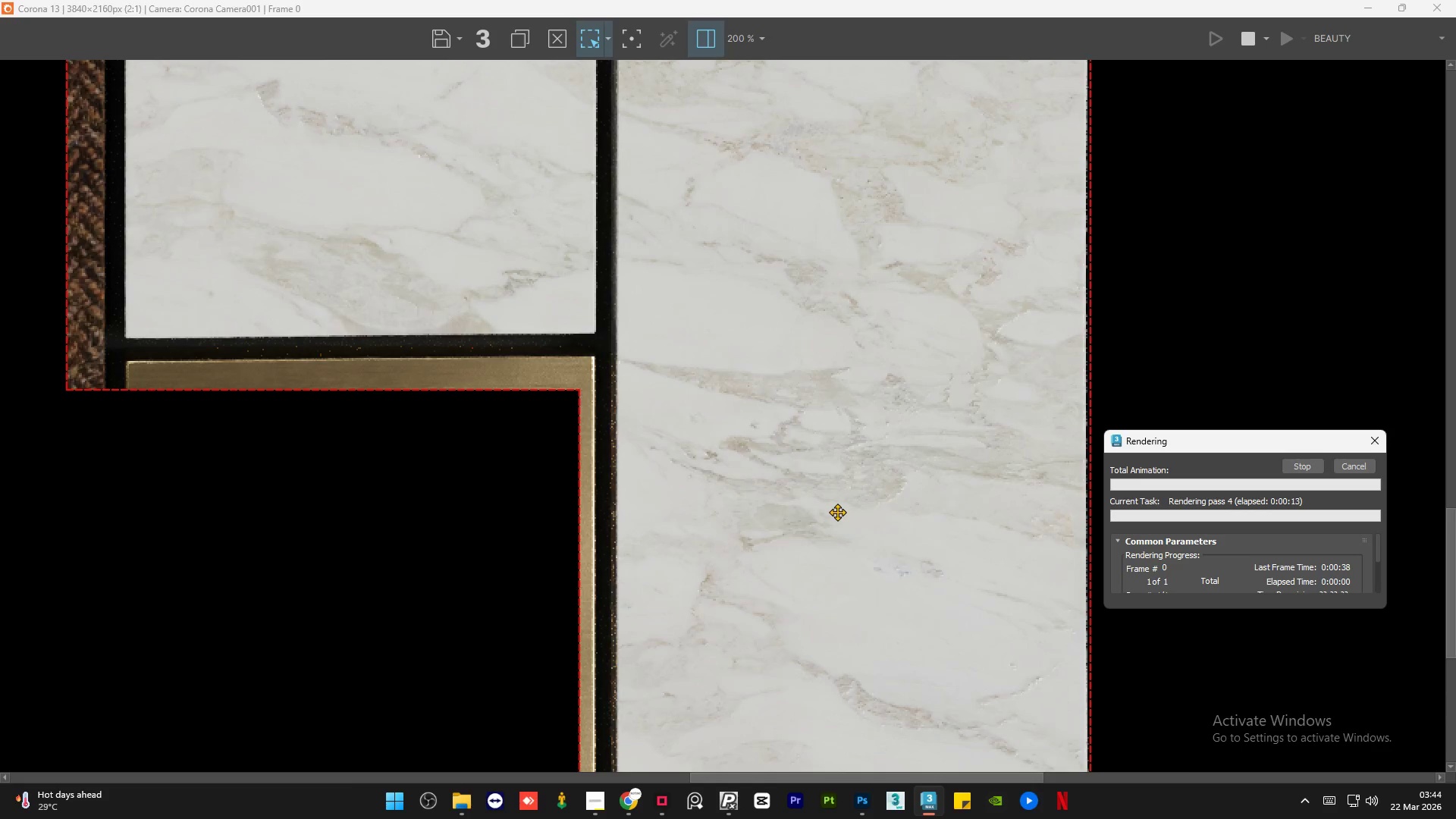 
scroll: coordinate [837, 512], scroll_direction: down, amount: 2.0
 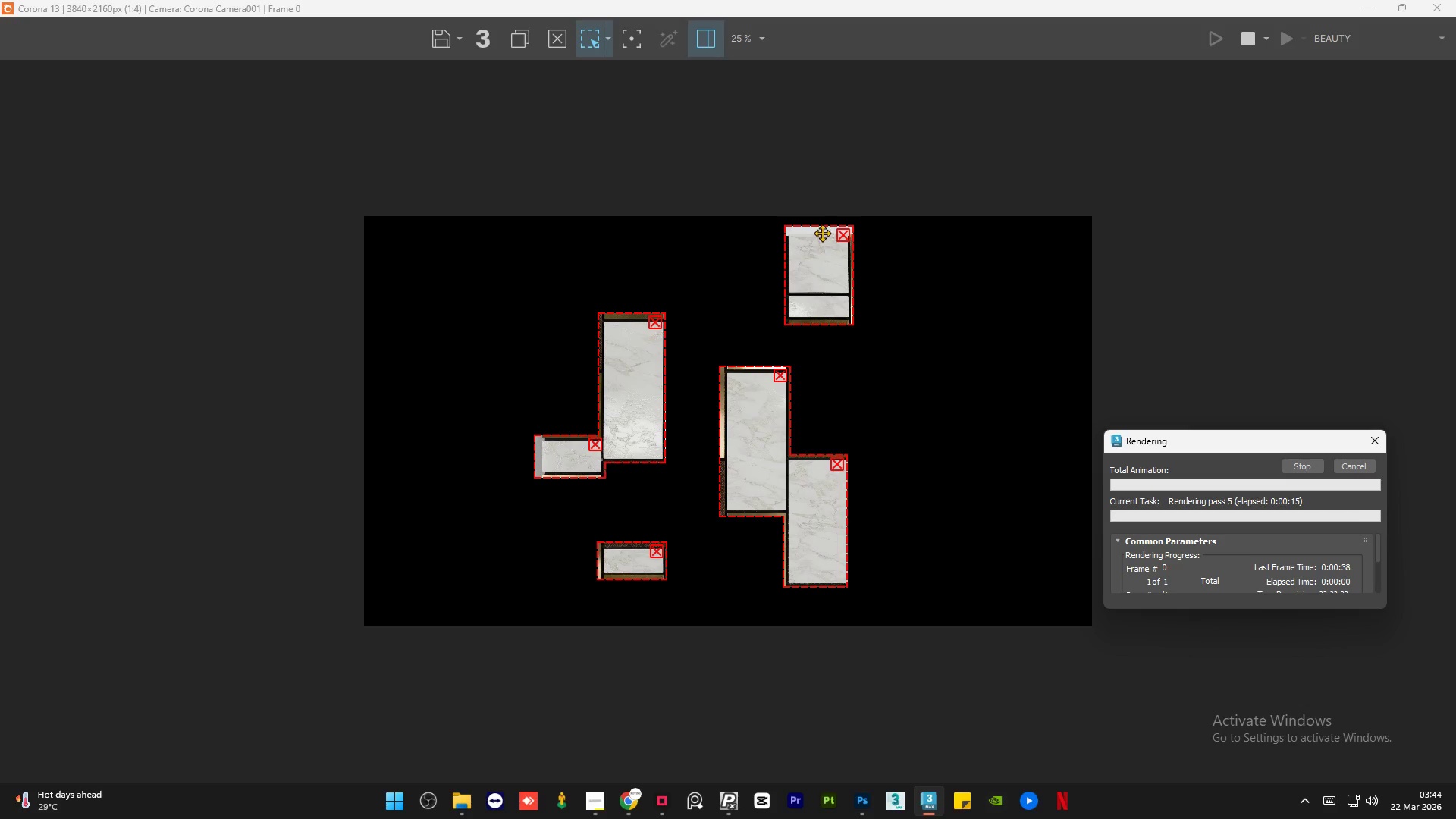 
scroll: coordinate [959, 141], scroll_direction: up, amount: 3.0
 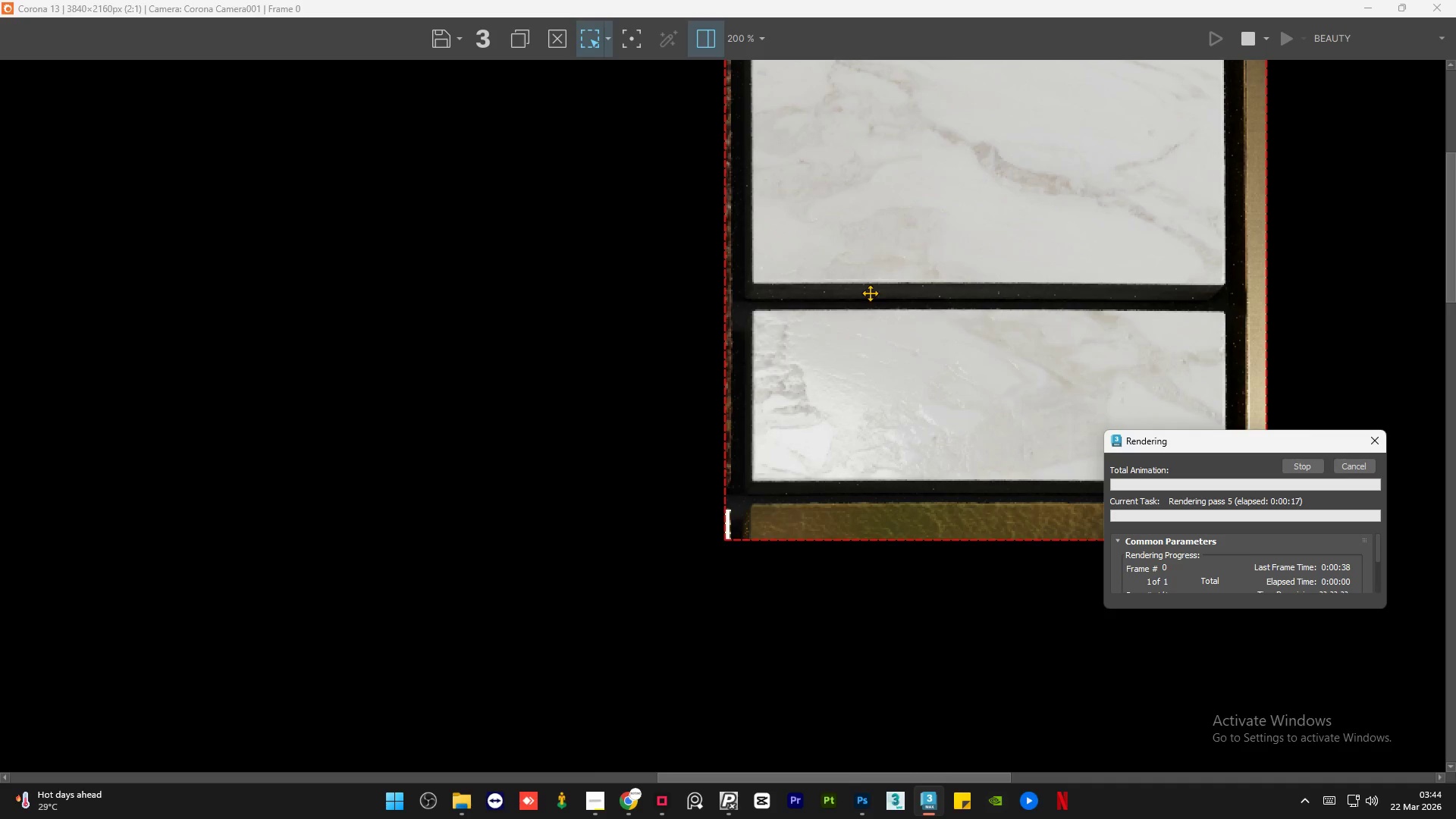 
scroll: coordinate [844, 362], scroll_direction: down, amount: 1.0
 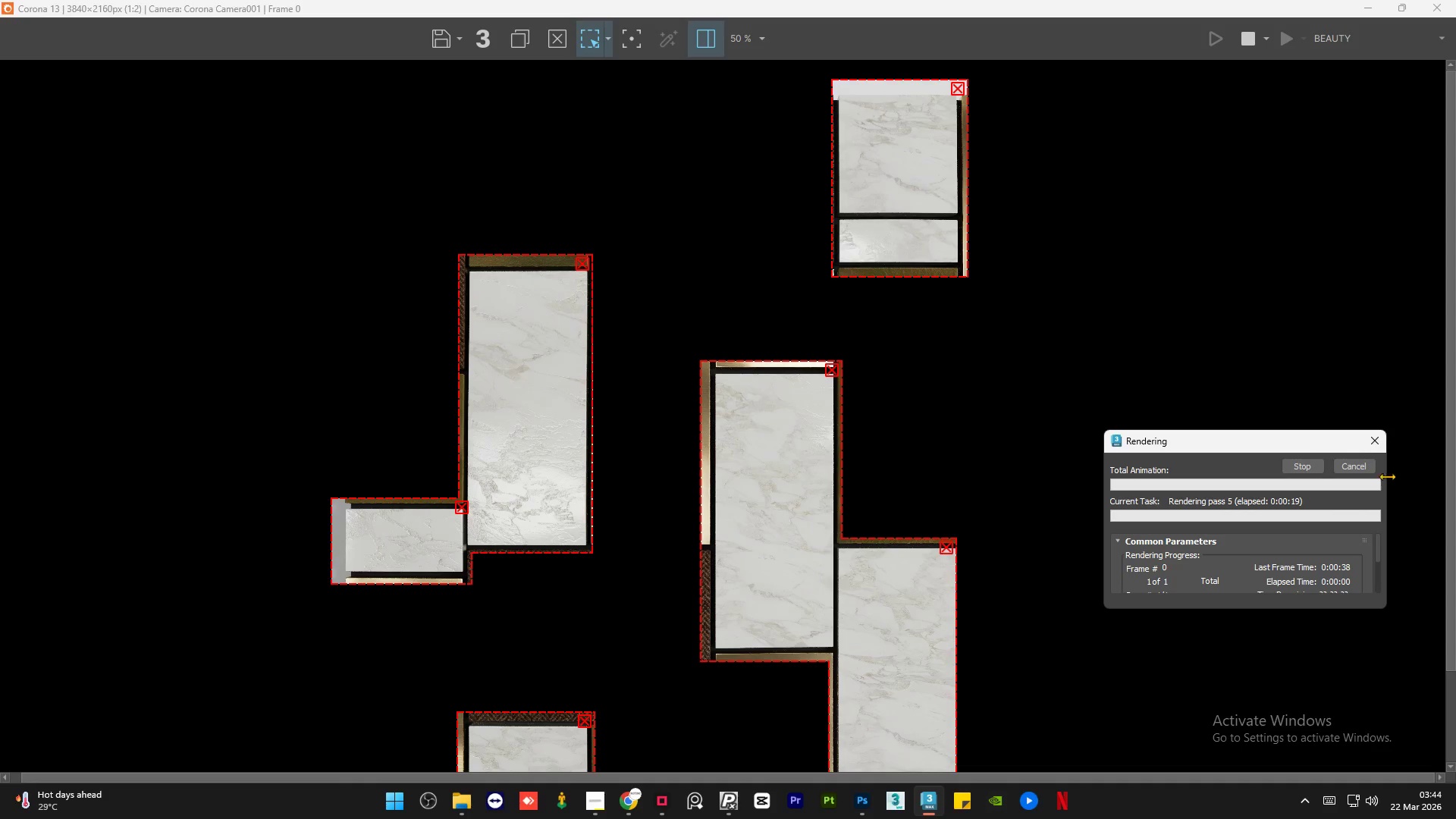 
left_click([1339, 462])
 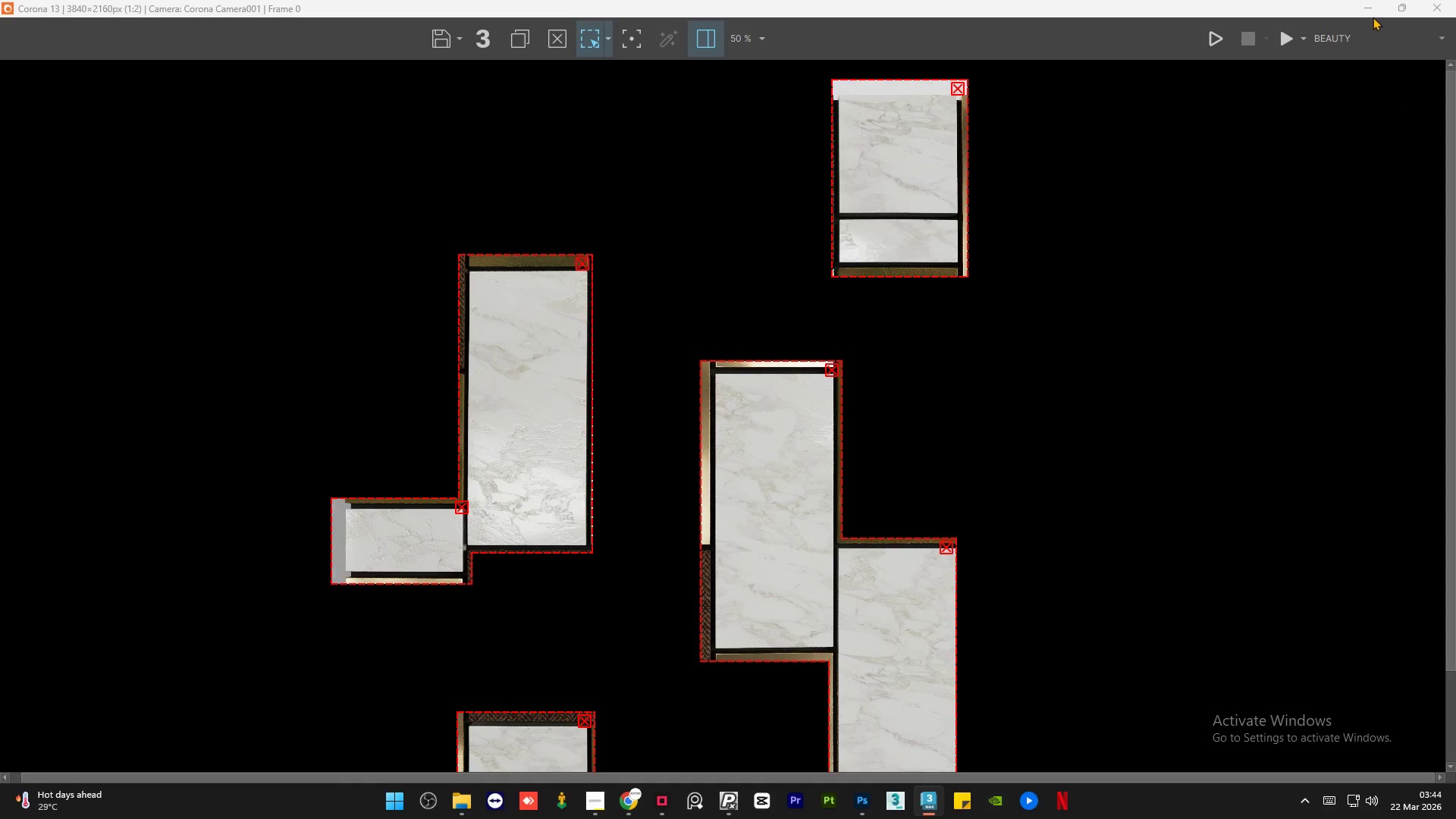 
left_click([1370, 13])
 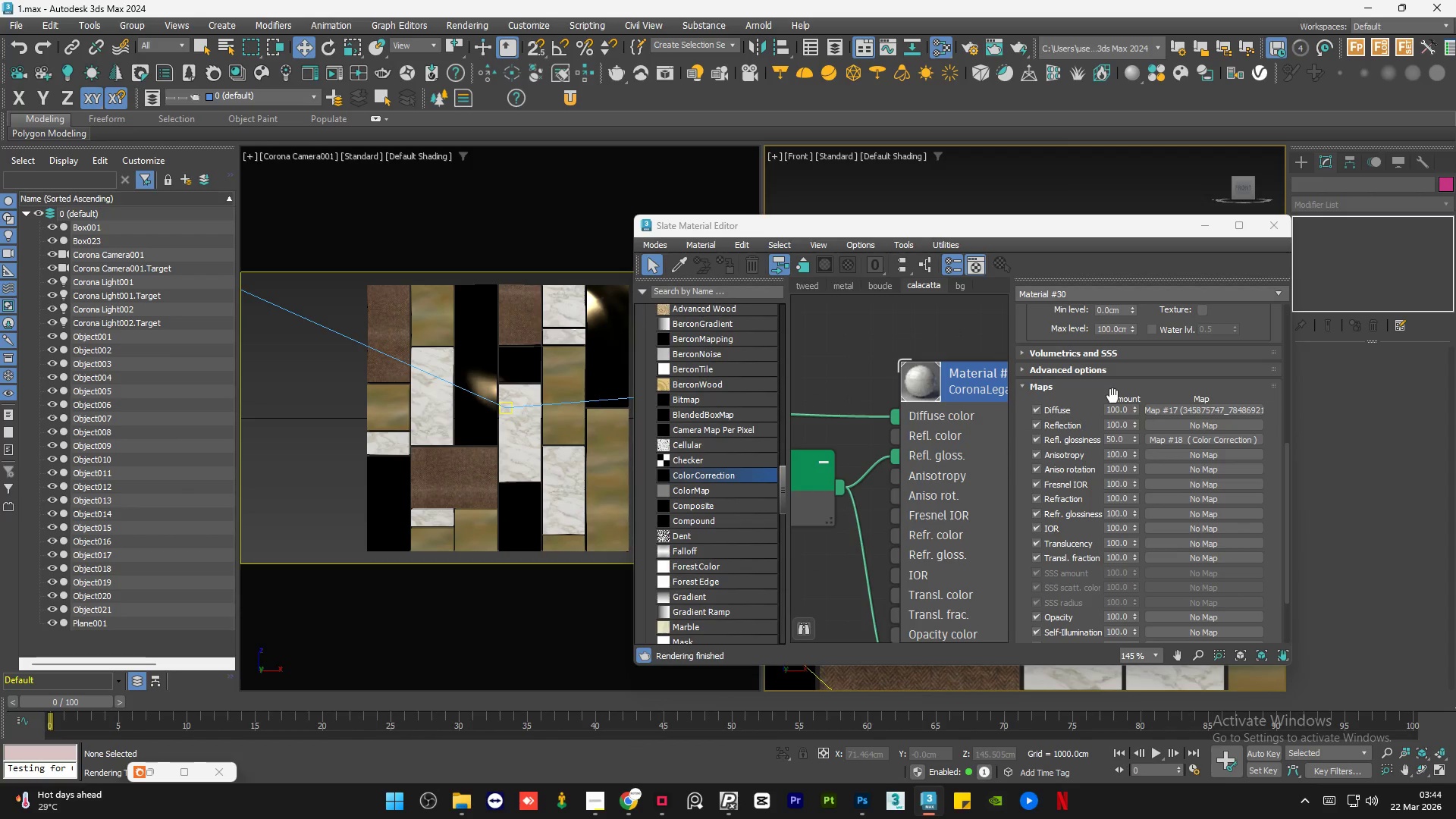 
scroll: coordinate [964, 406], scroll_direction: down, amount: 6.0
 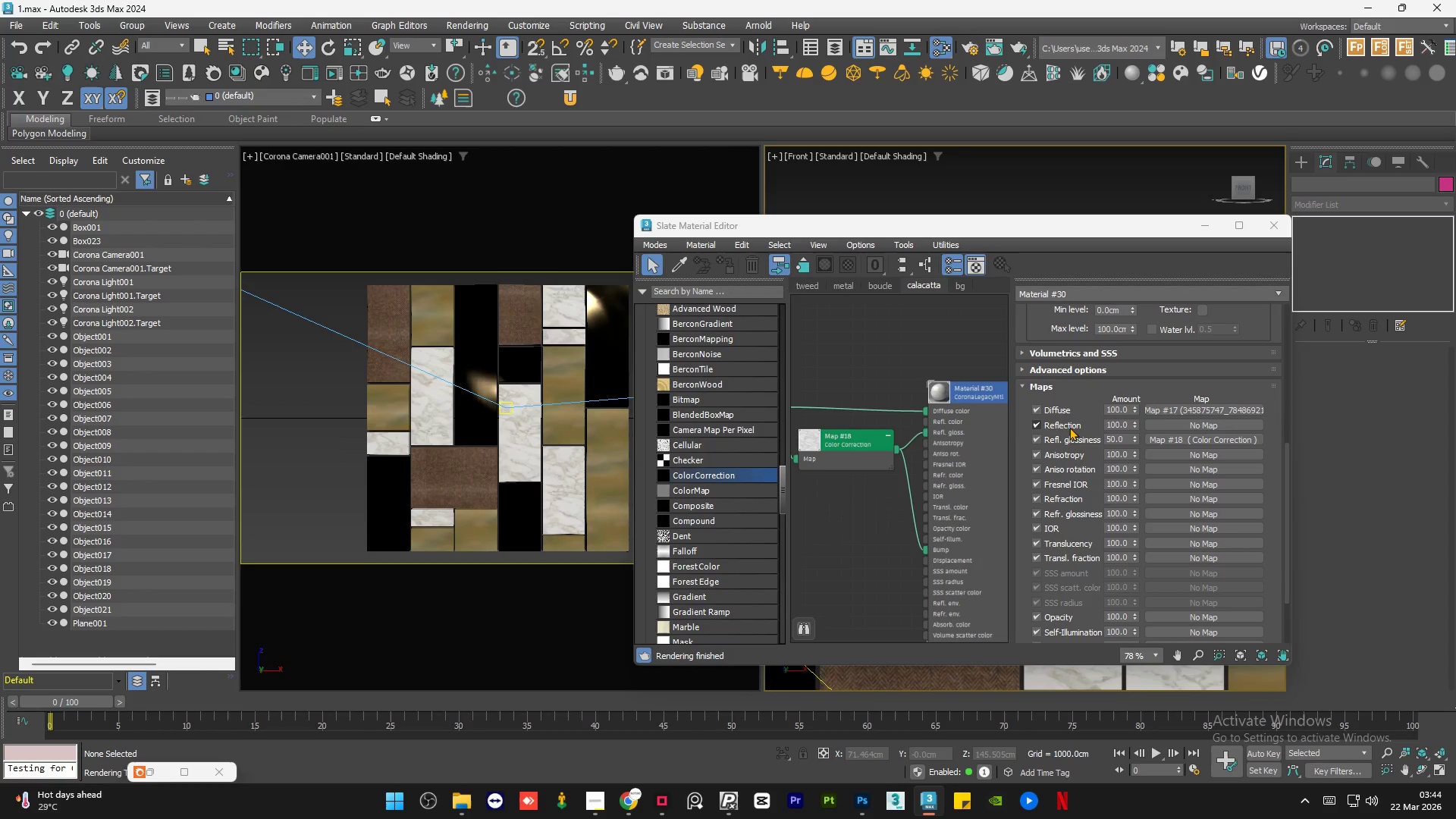 
double_click([949, 422])
 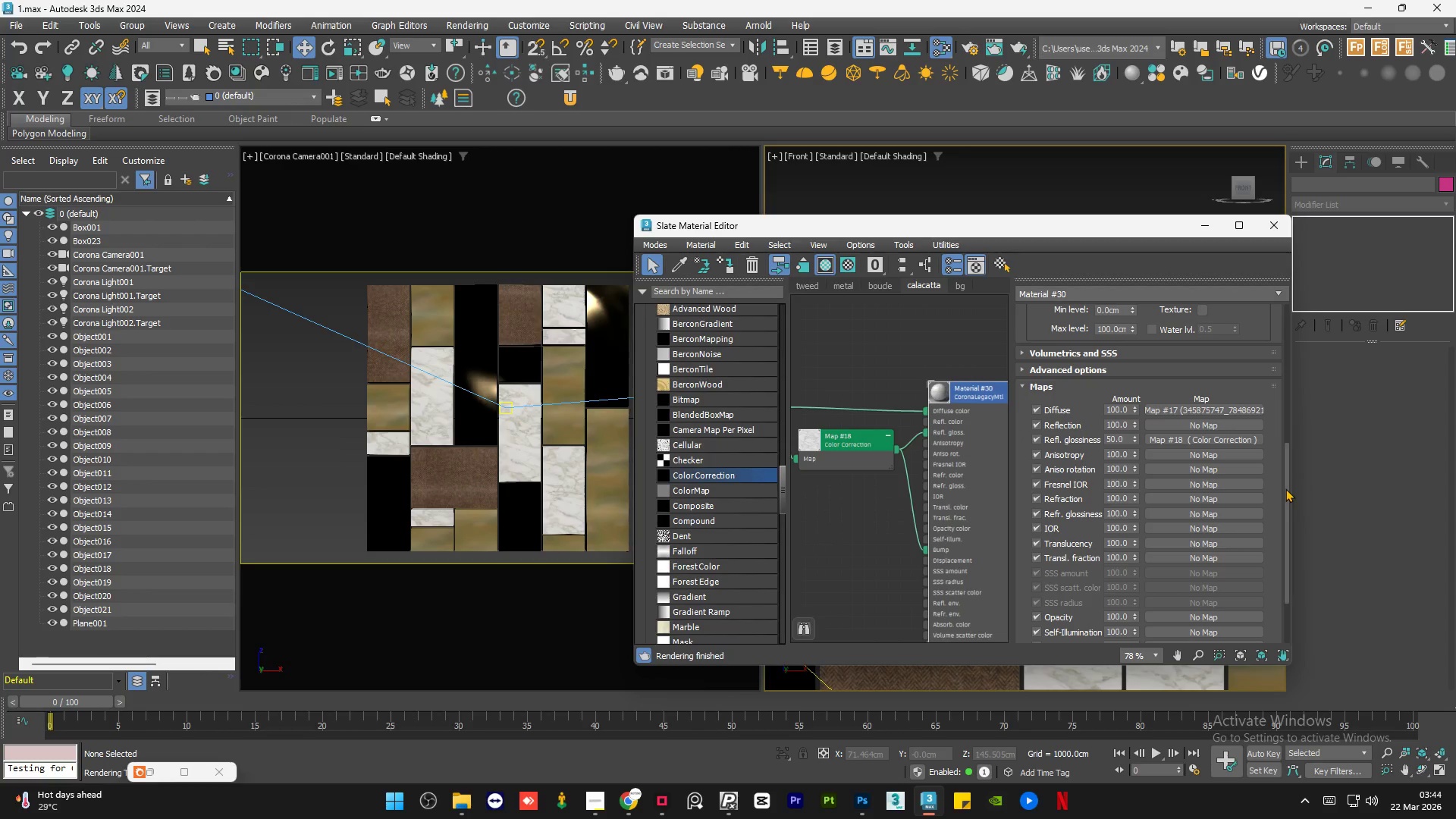 
left_click_drag(start_coordinate=[1285, 488], to_coordinate=[1307, 326])
 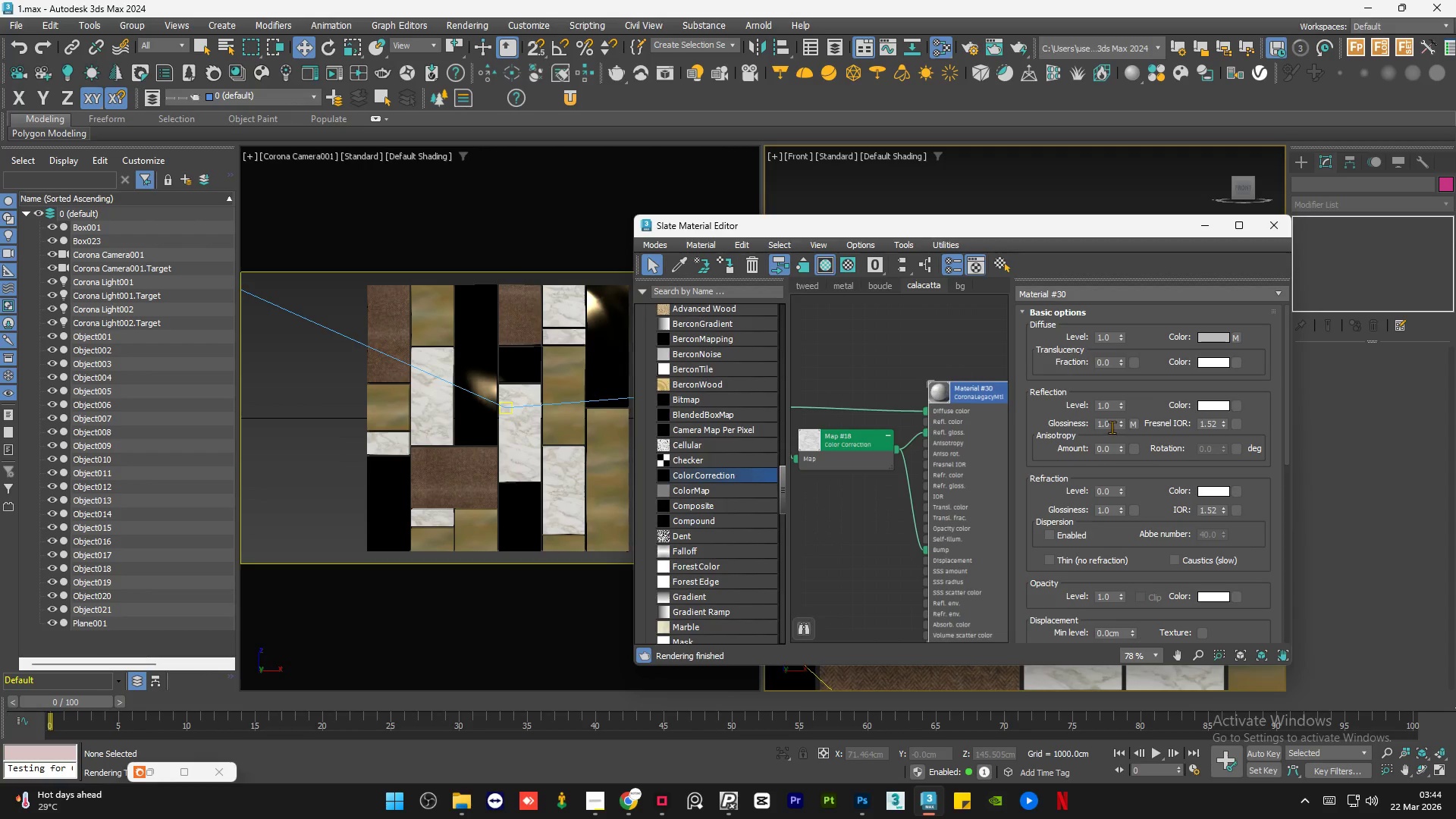 
double_click([1112, 426])
 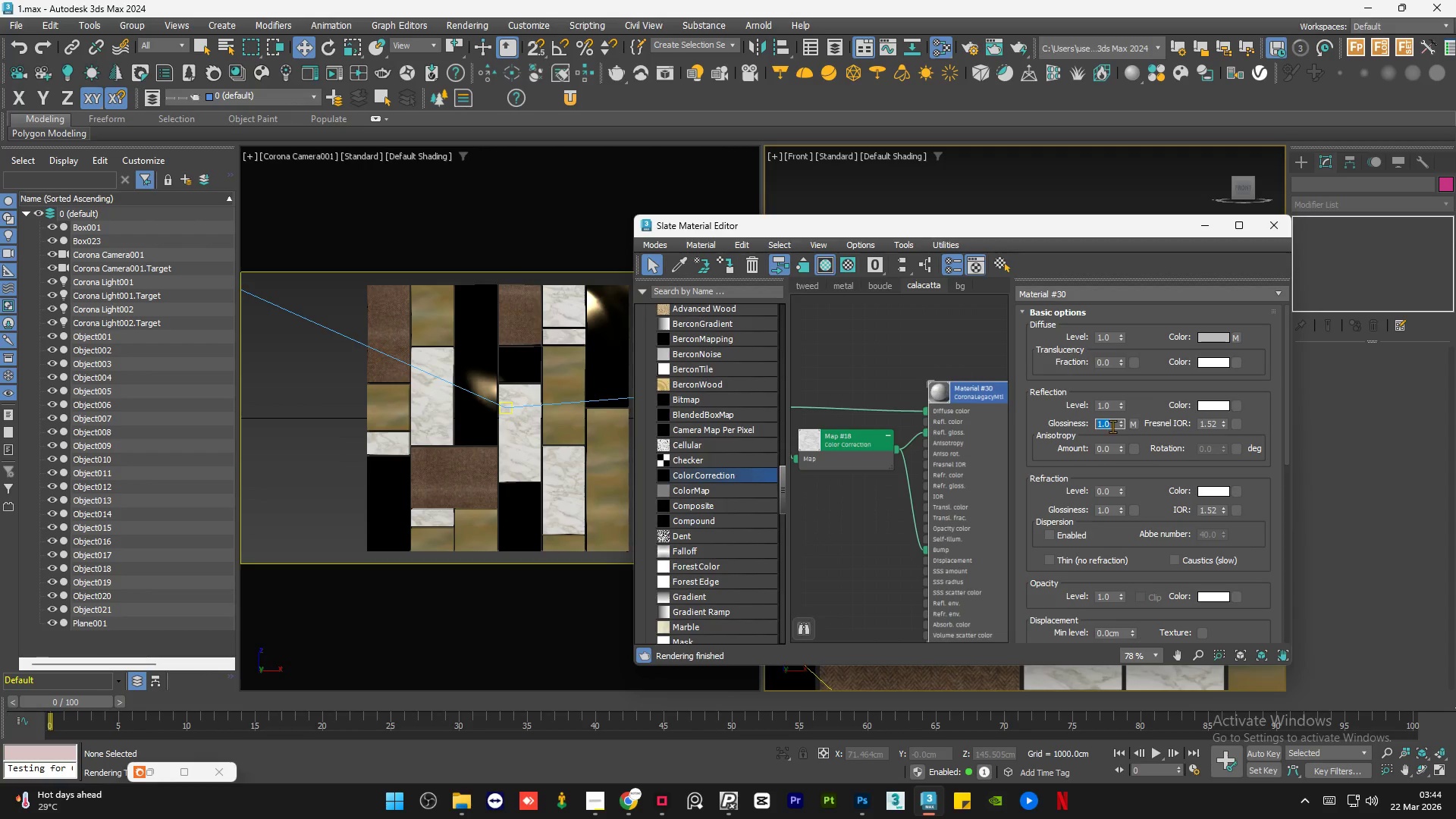 
key(NumpadDecimal)
 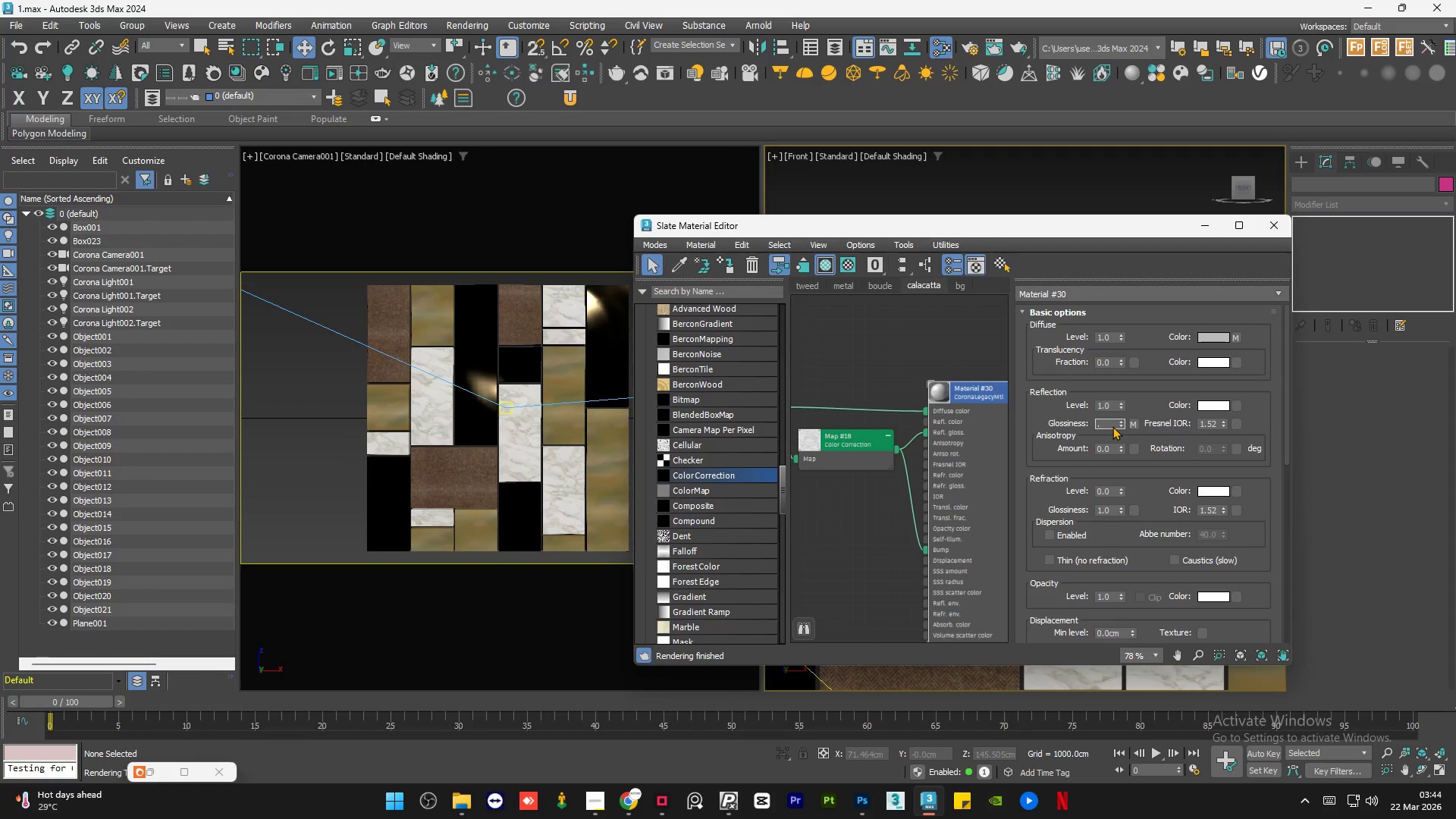 
key(Numpad9)
 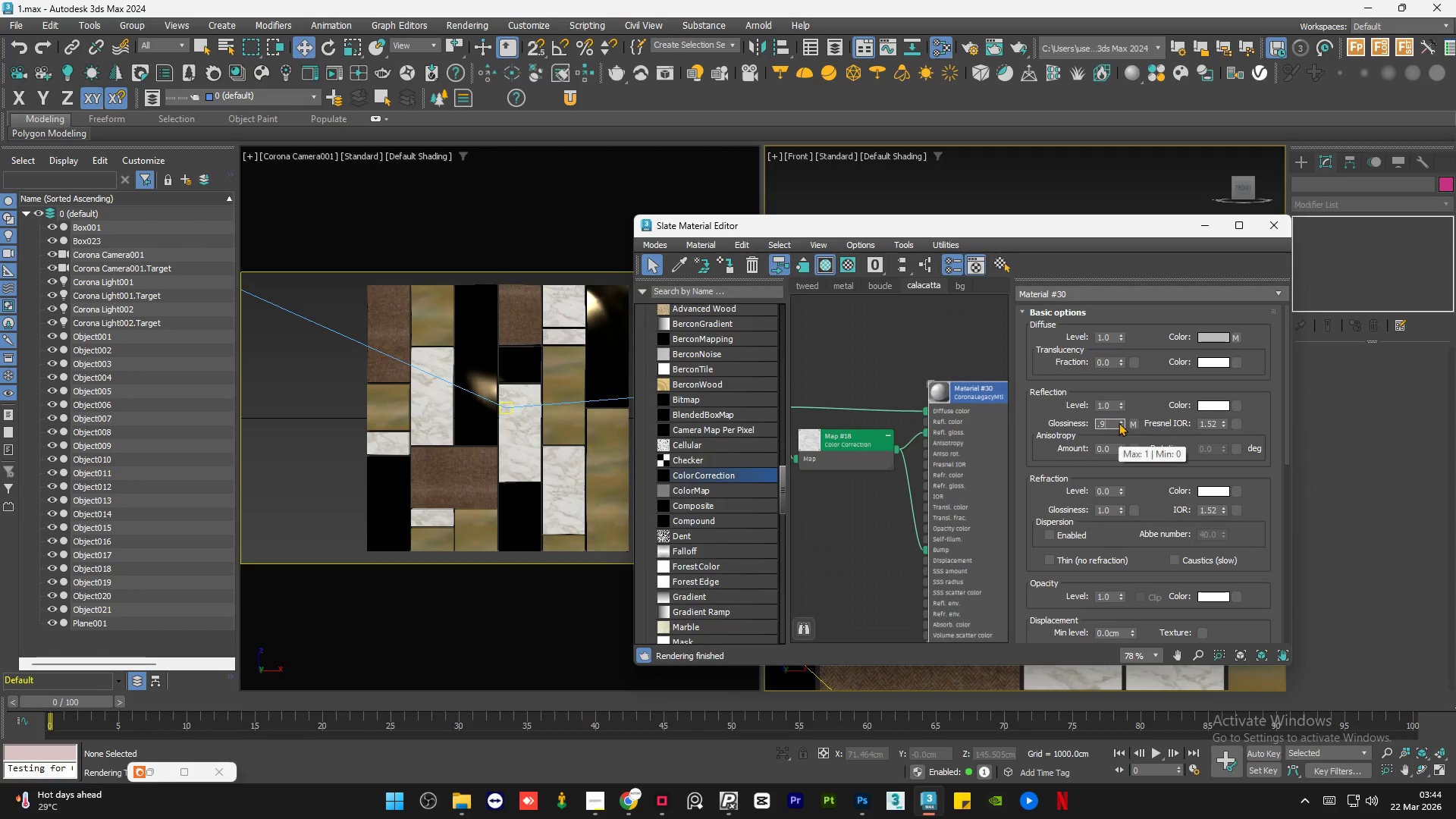 
key(NumpadEnter)
 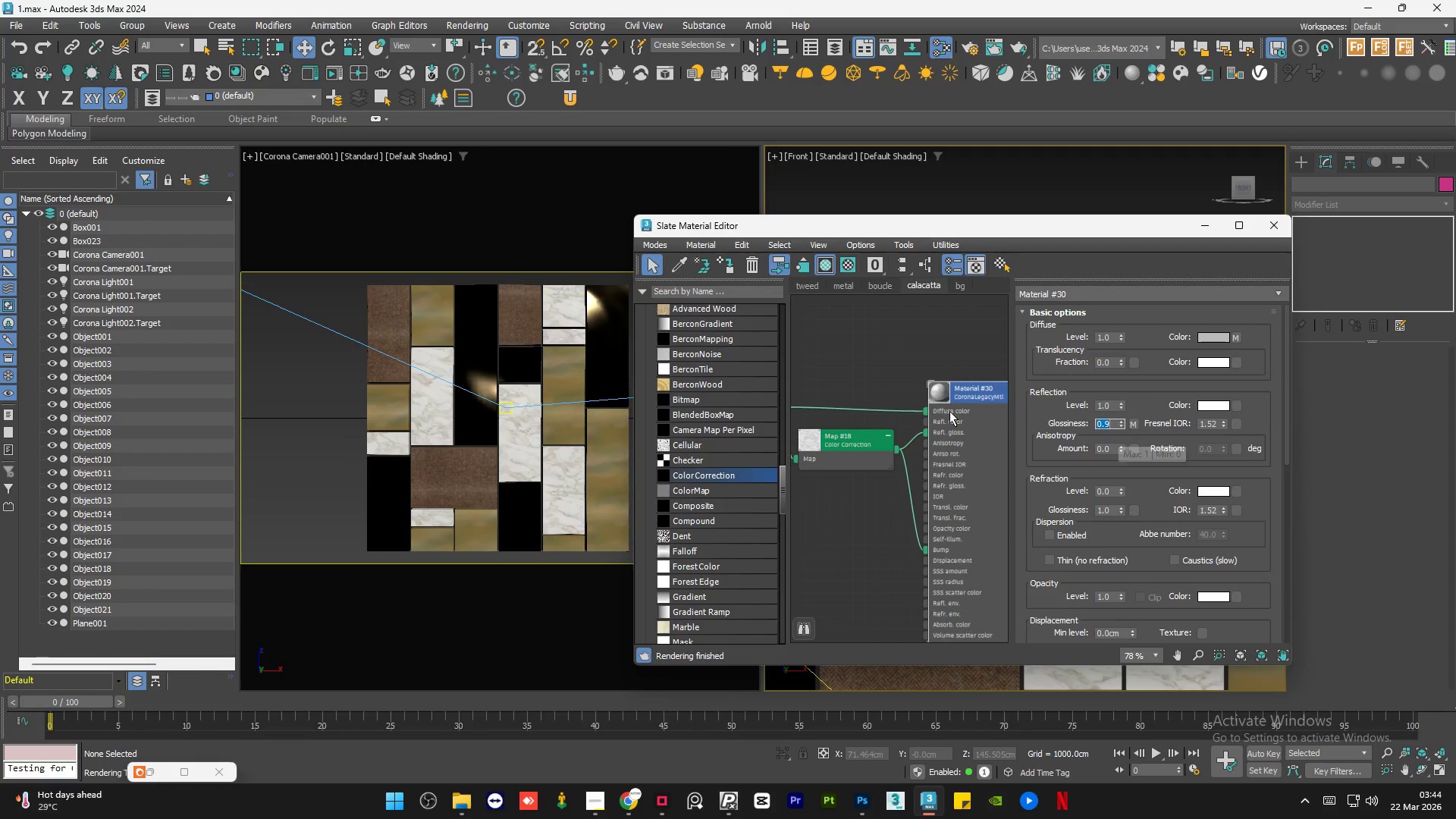 
left_click([942, 361])
 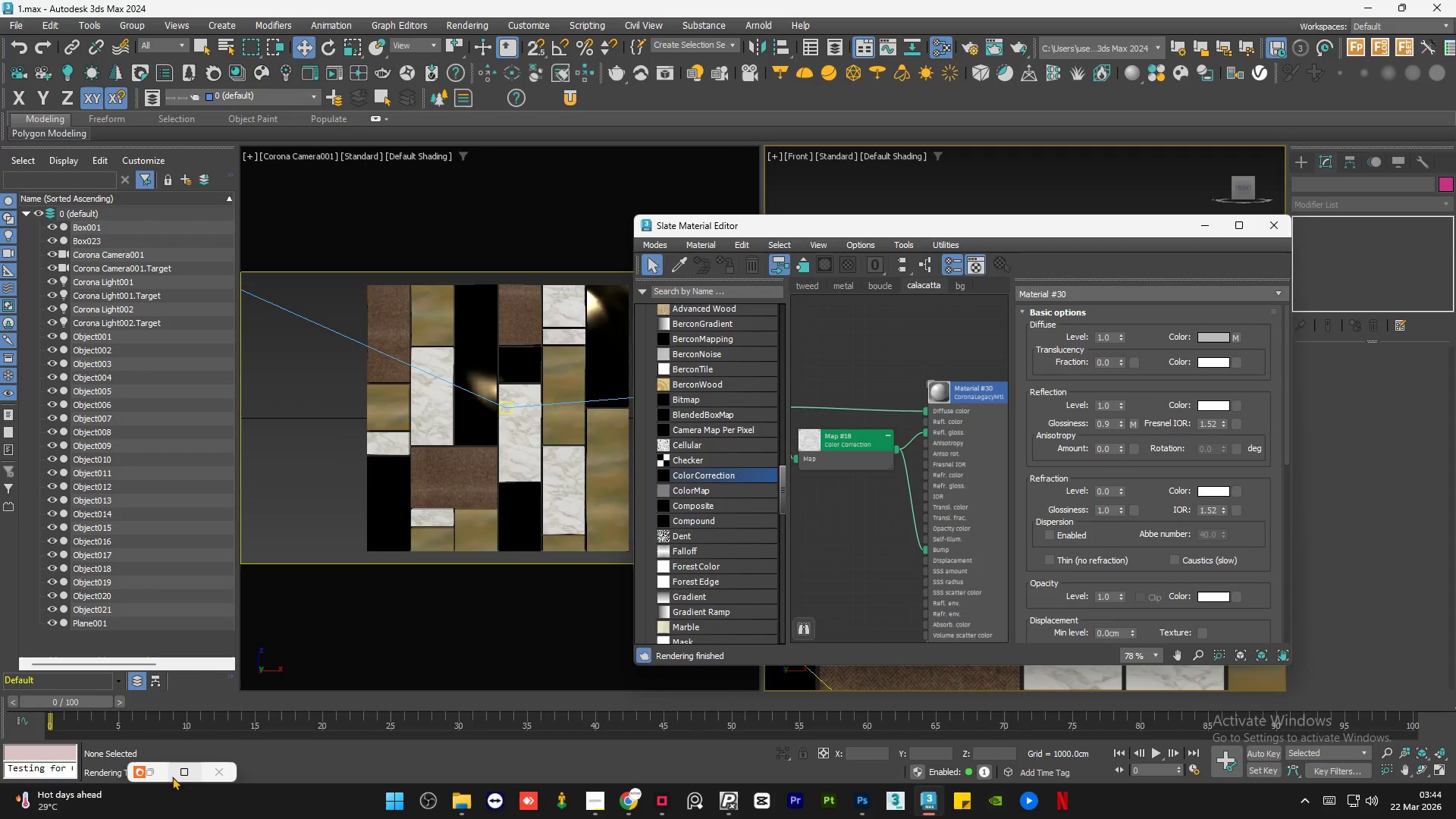 
left_click([162, 772])
 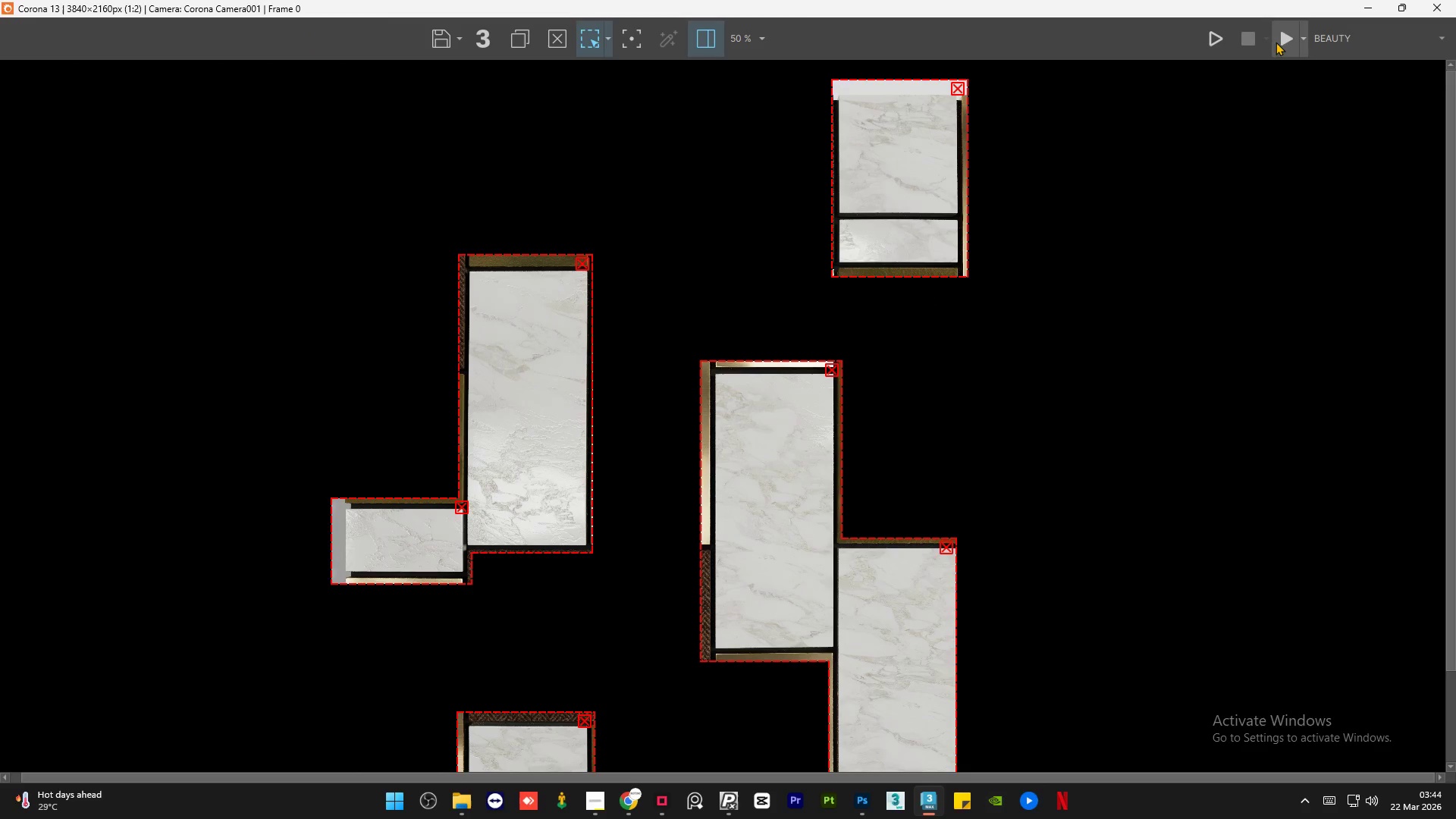 
left_click([1285, 42])
 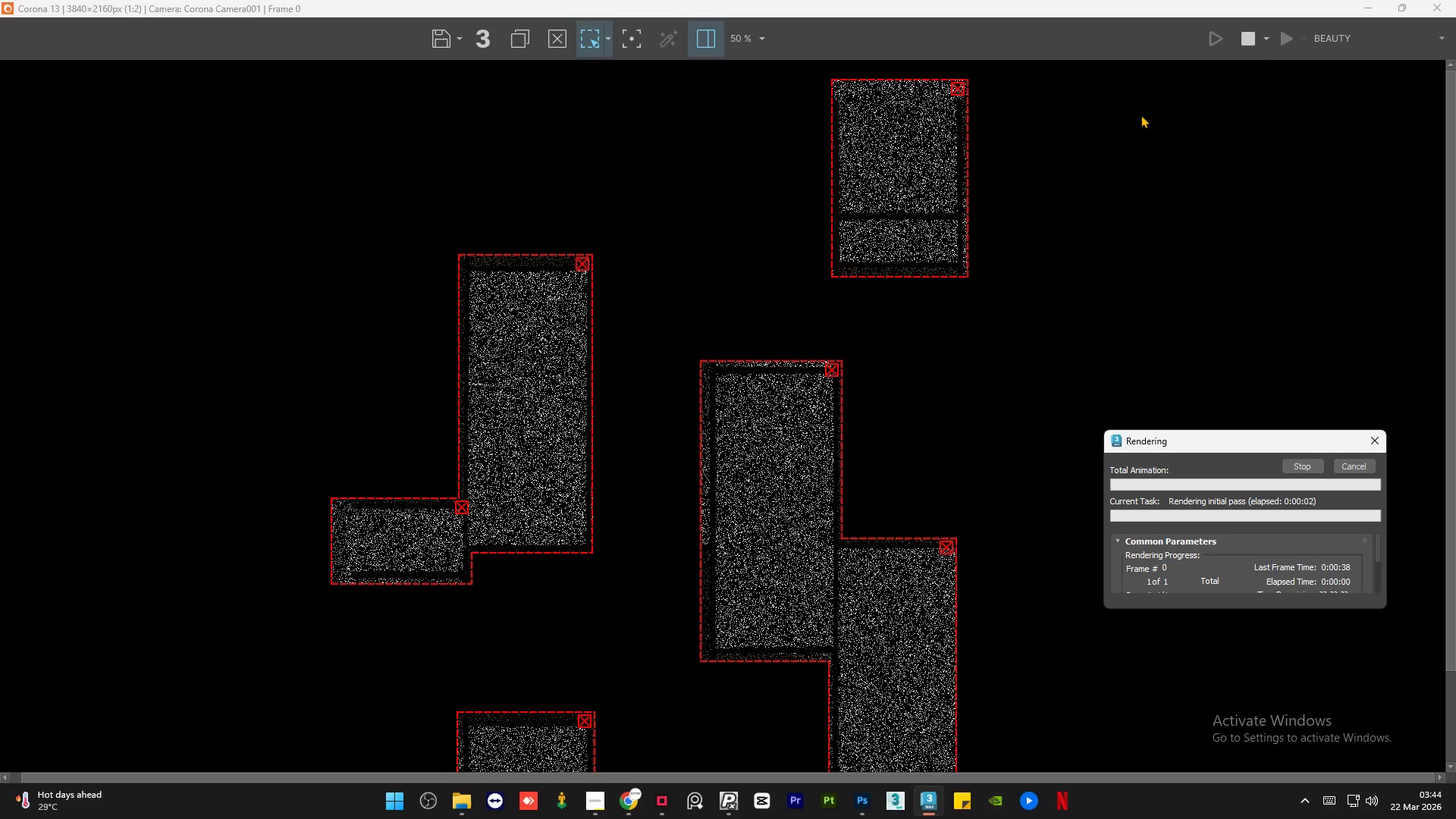 
scroll: coordinate [447, 538], scroll_direction: up, amount: 2.0
 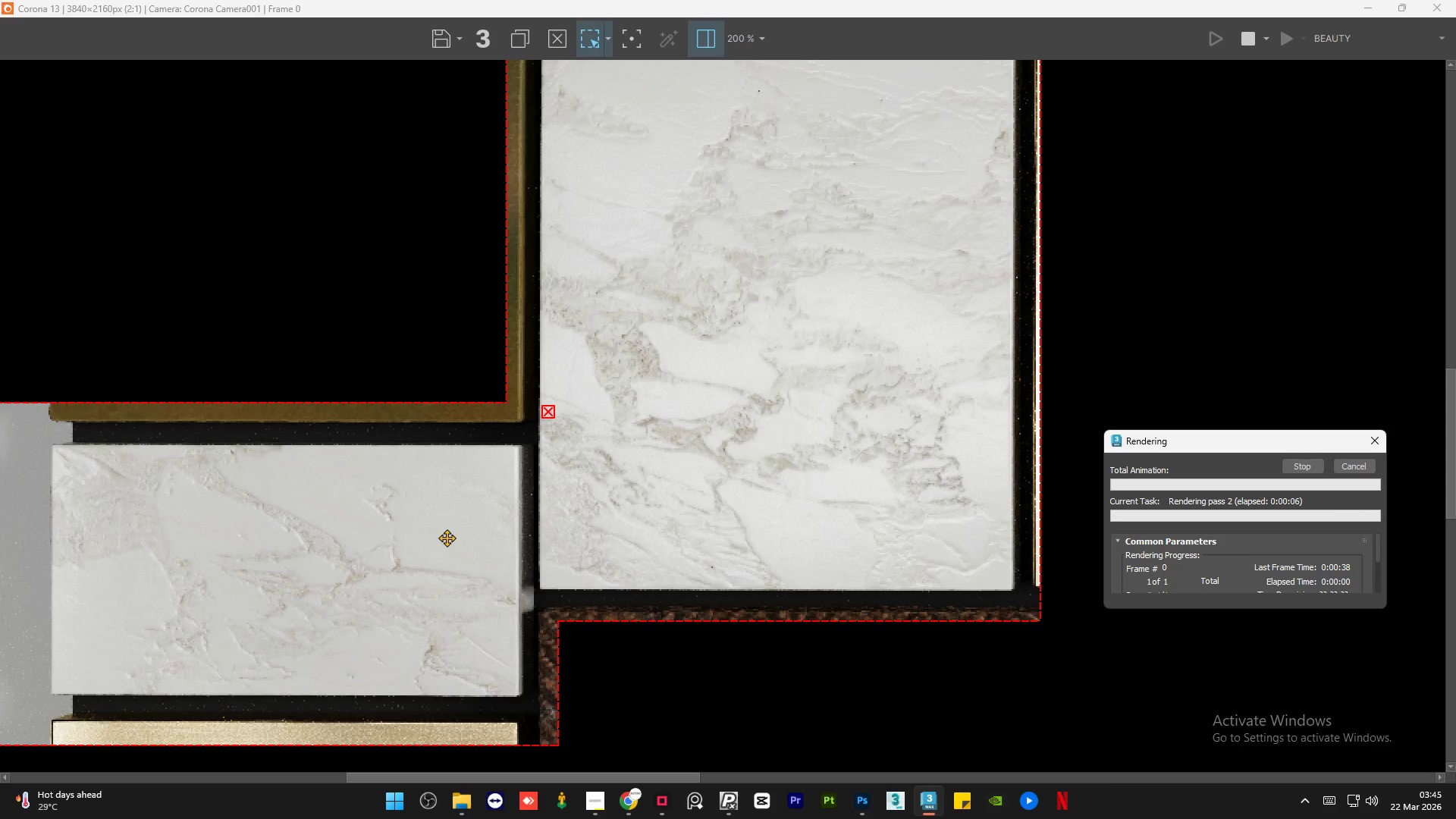 
scroll: coordinate [381, 554], scroll_direction: none, amount: 0.0
 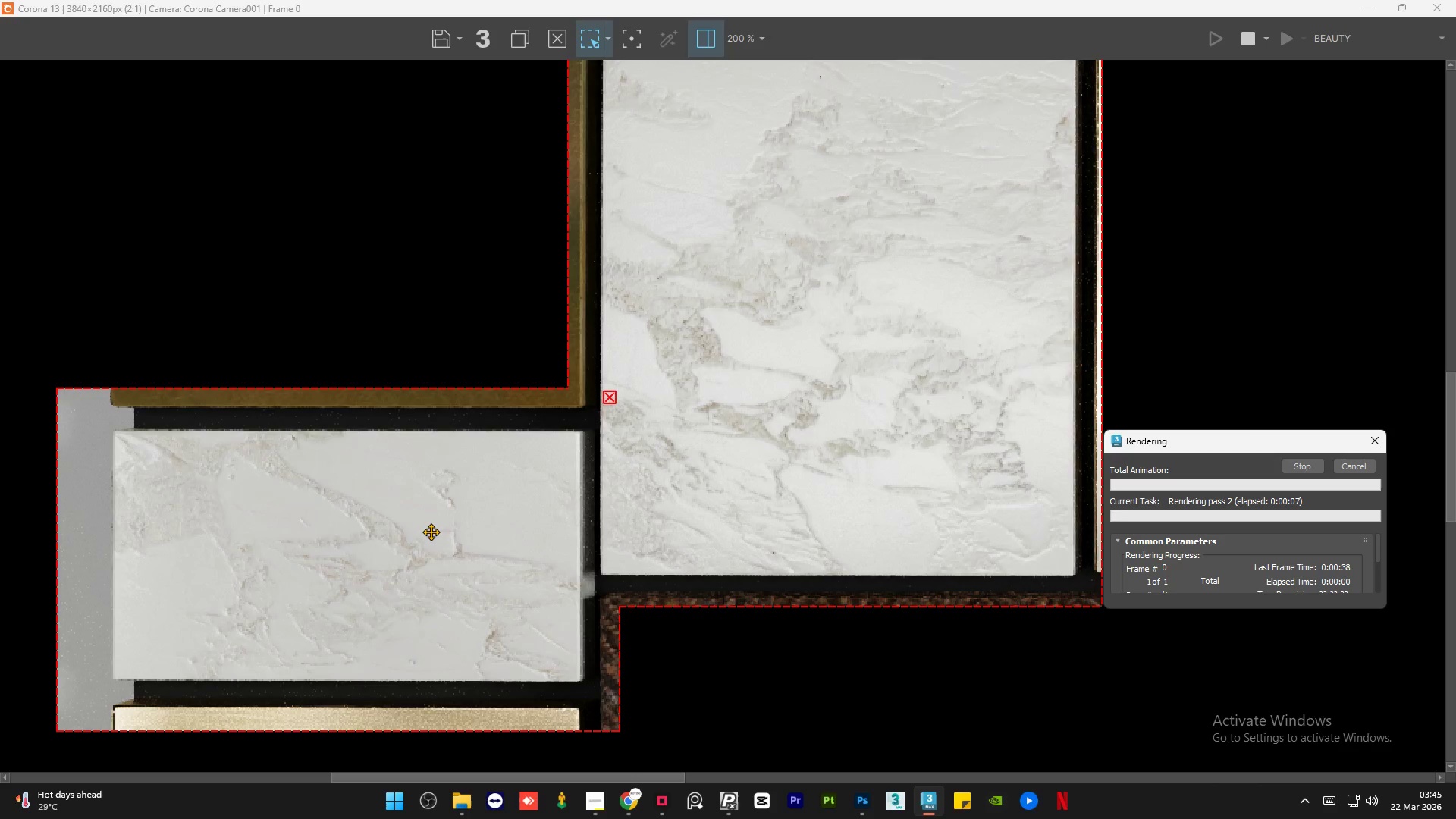 
scroll: coordinate [434, 532], scroll_direction: down, amount: 1.0
 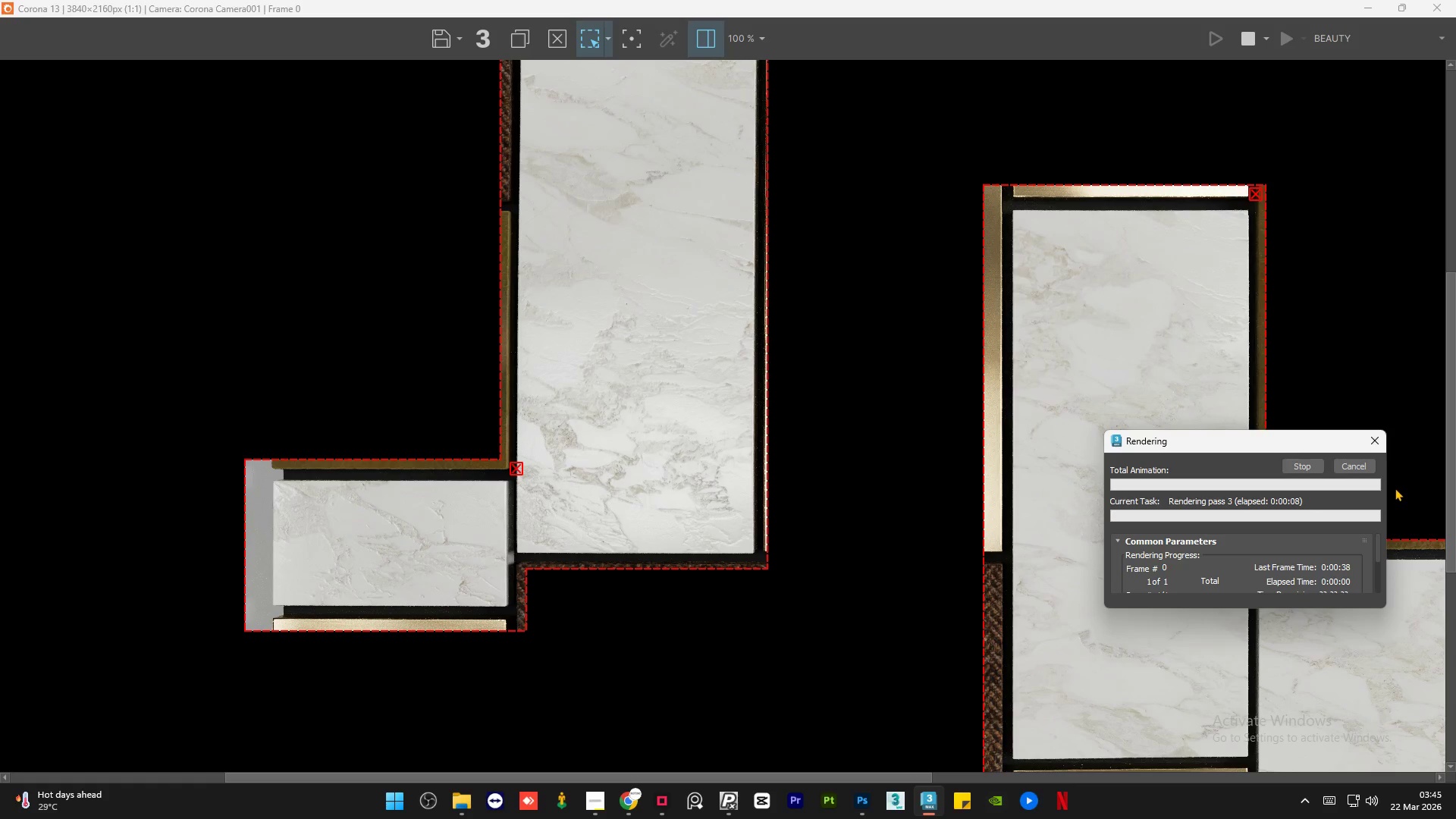 
left_click([1338, 463])
 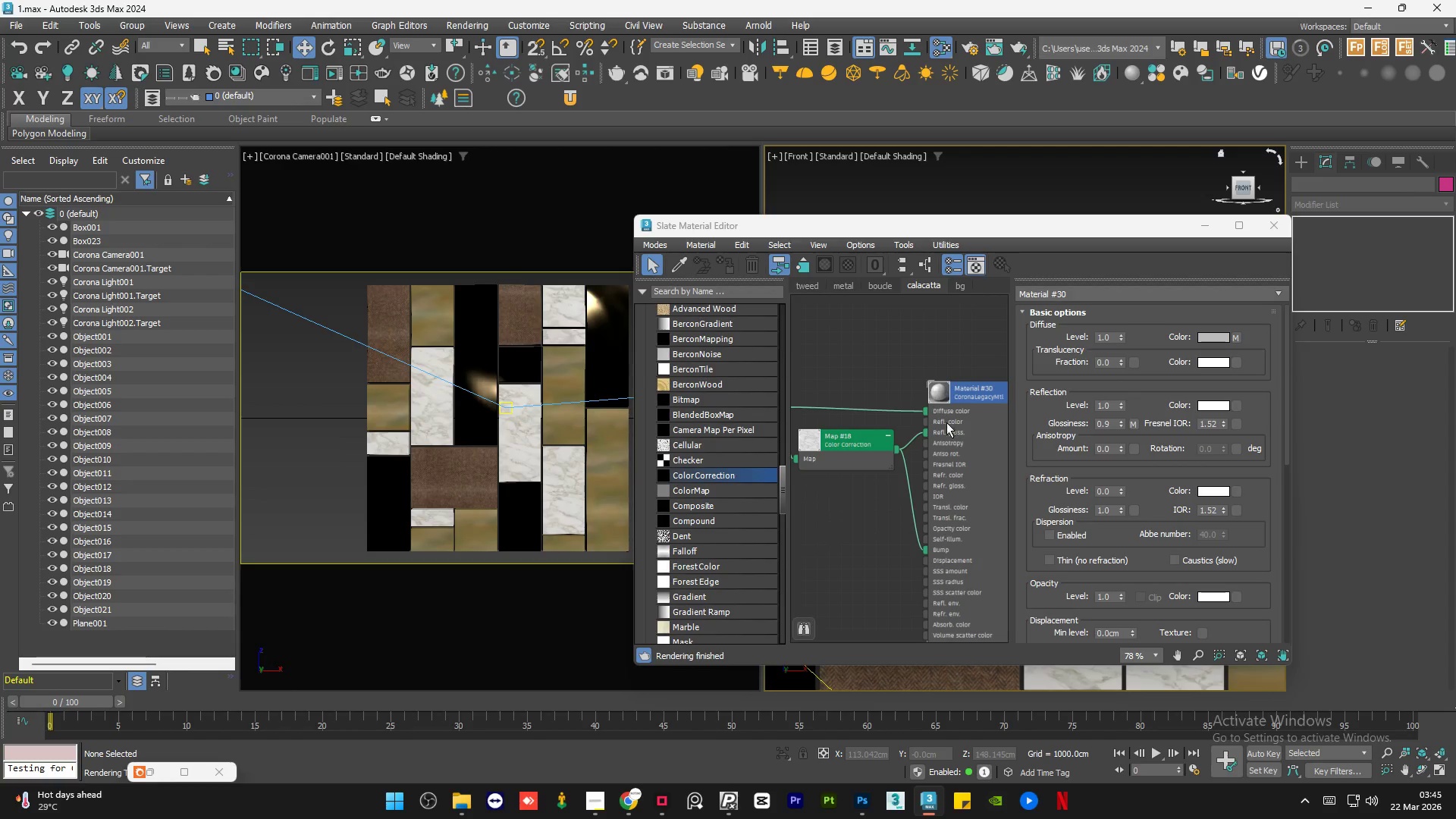 
double_click([875, 372])
 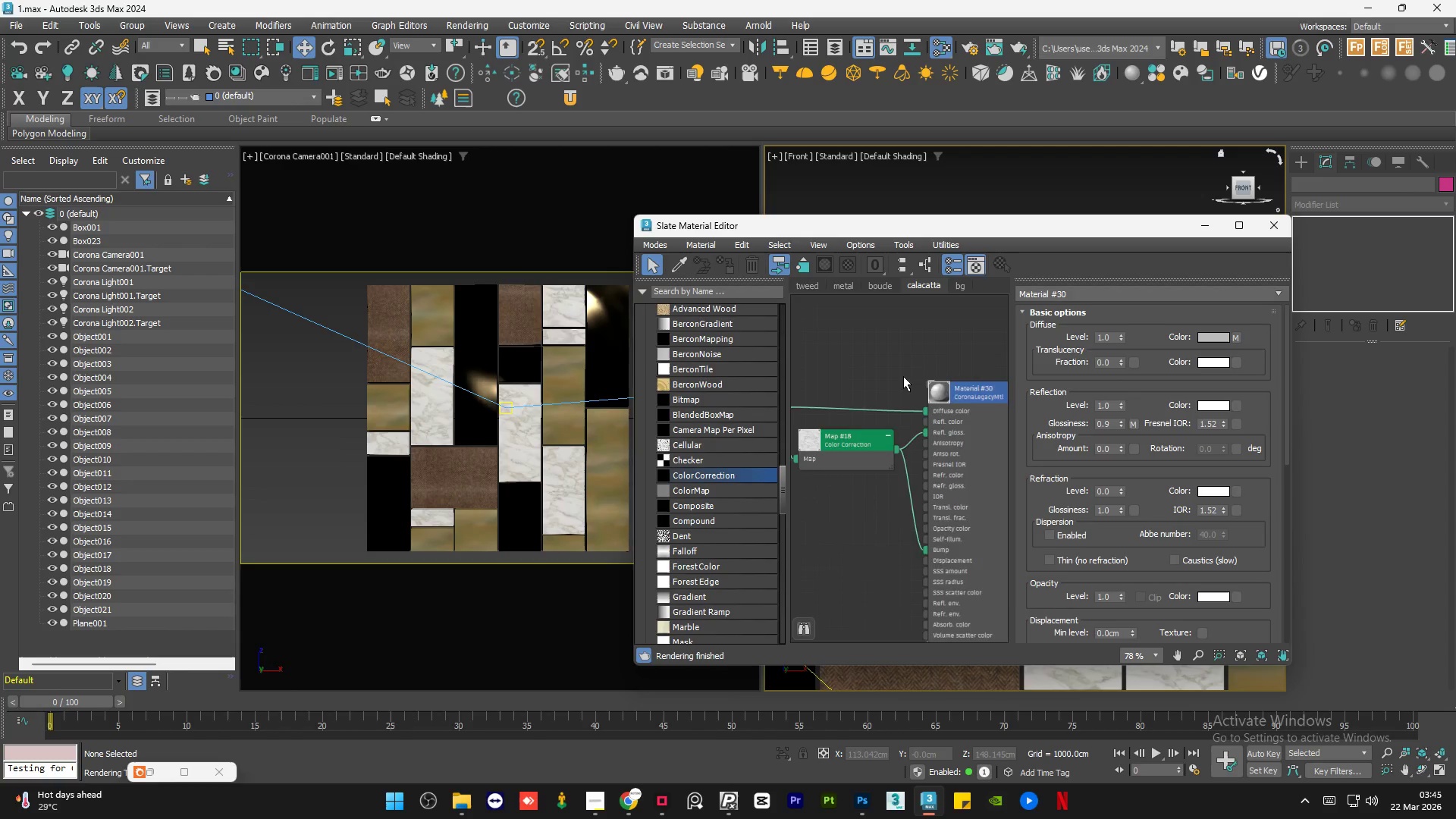 
scroll: coordinate [903, 376], scroll_direction: down, amount: 1.0
 